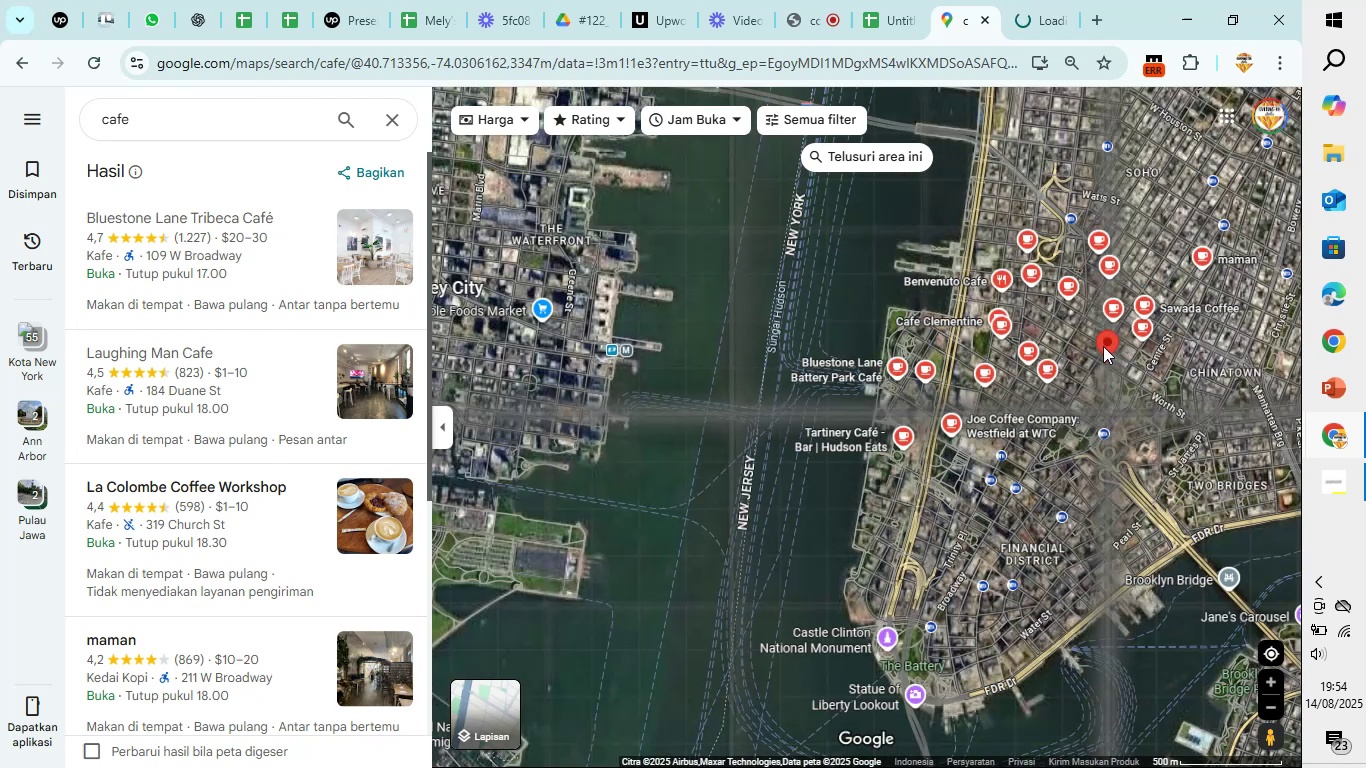 
scroll: coordinate [1099, 346], scroll_direction: up, amount: 4.0
 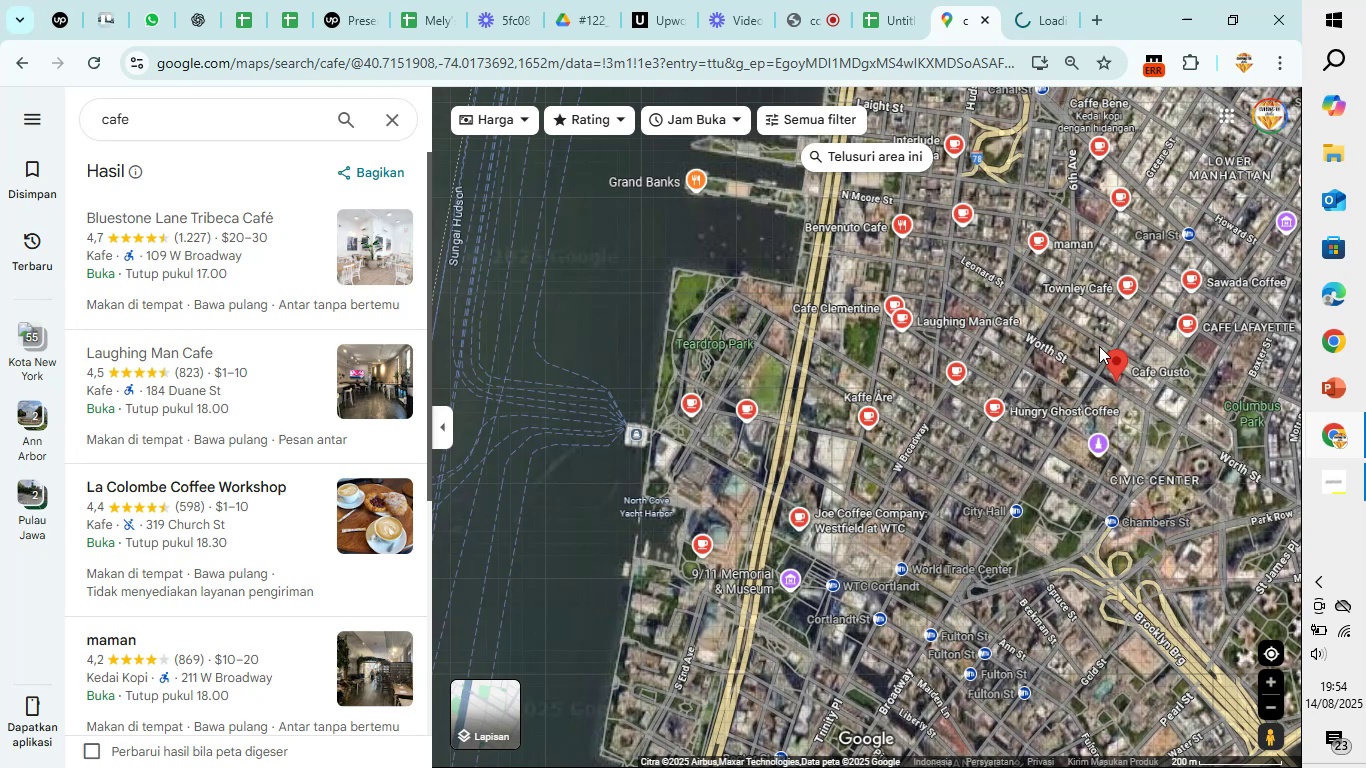 
scroll: coordinate [1099, 346], scroll_direction: down, amount: 10.0
 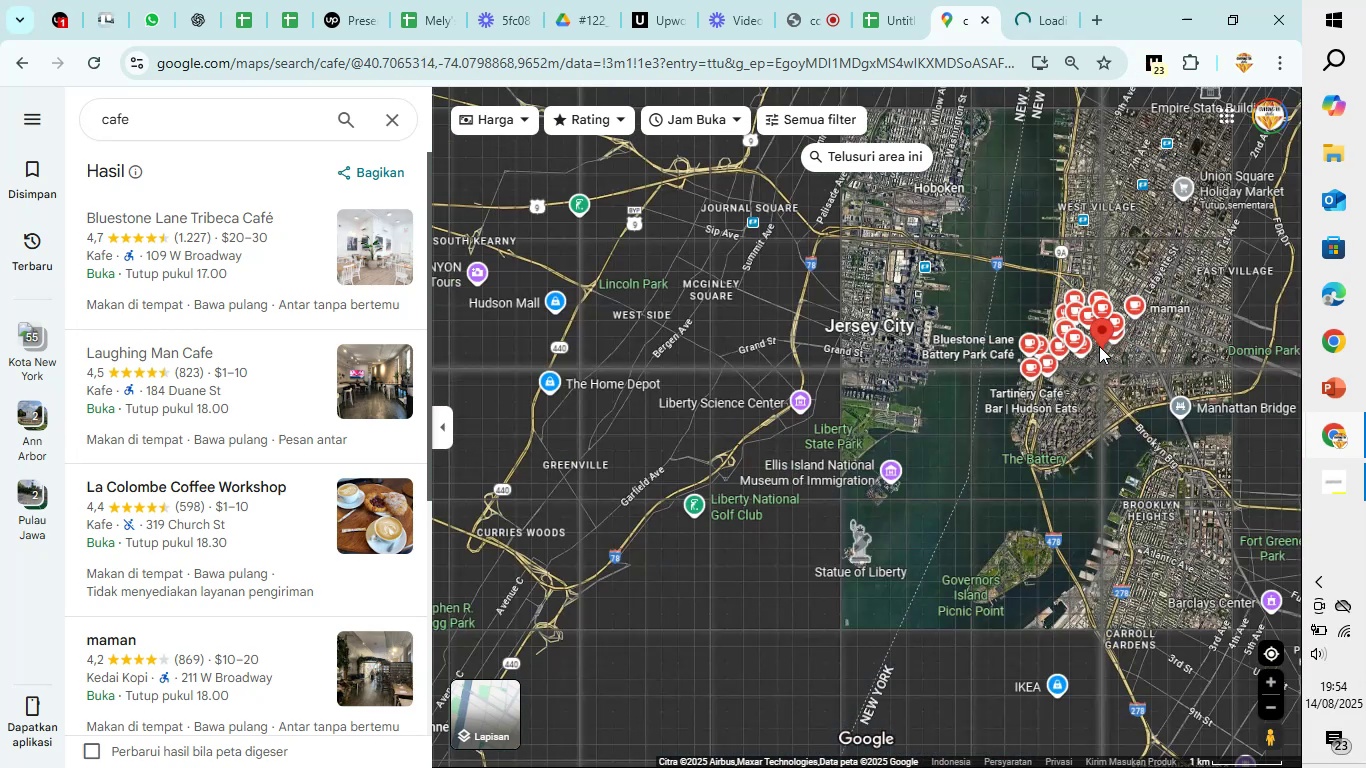 
scroll: coordinate [1152, 324], scroll_direction: up, amount: 14.0
 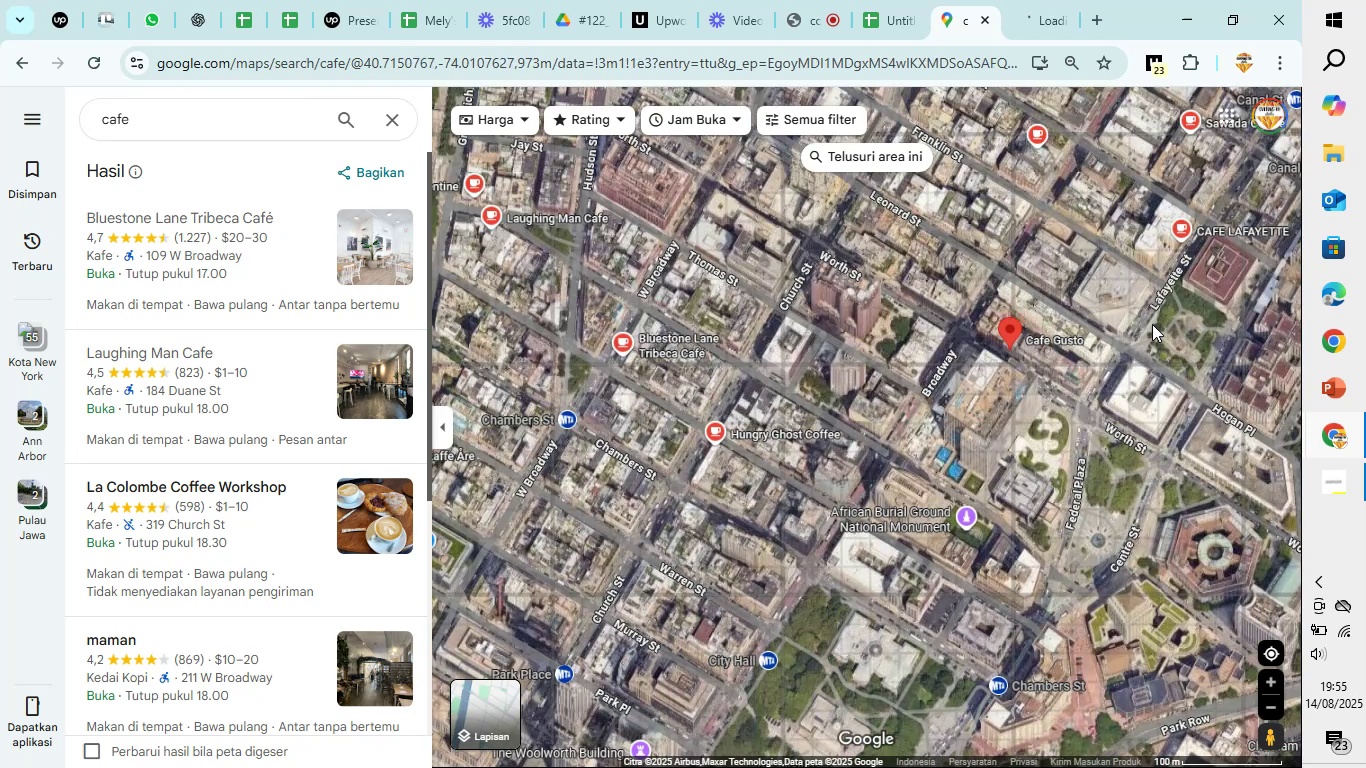 
scroll: coordinate [1150, 322], scroll_direction: down, amount: 6.0
 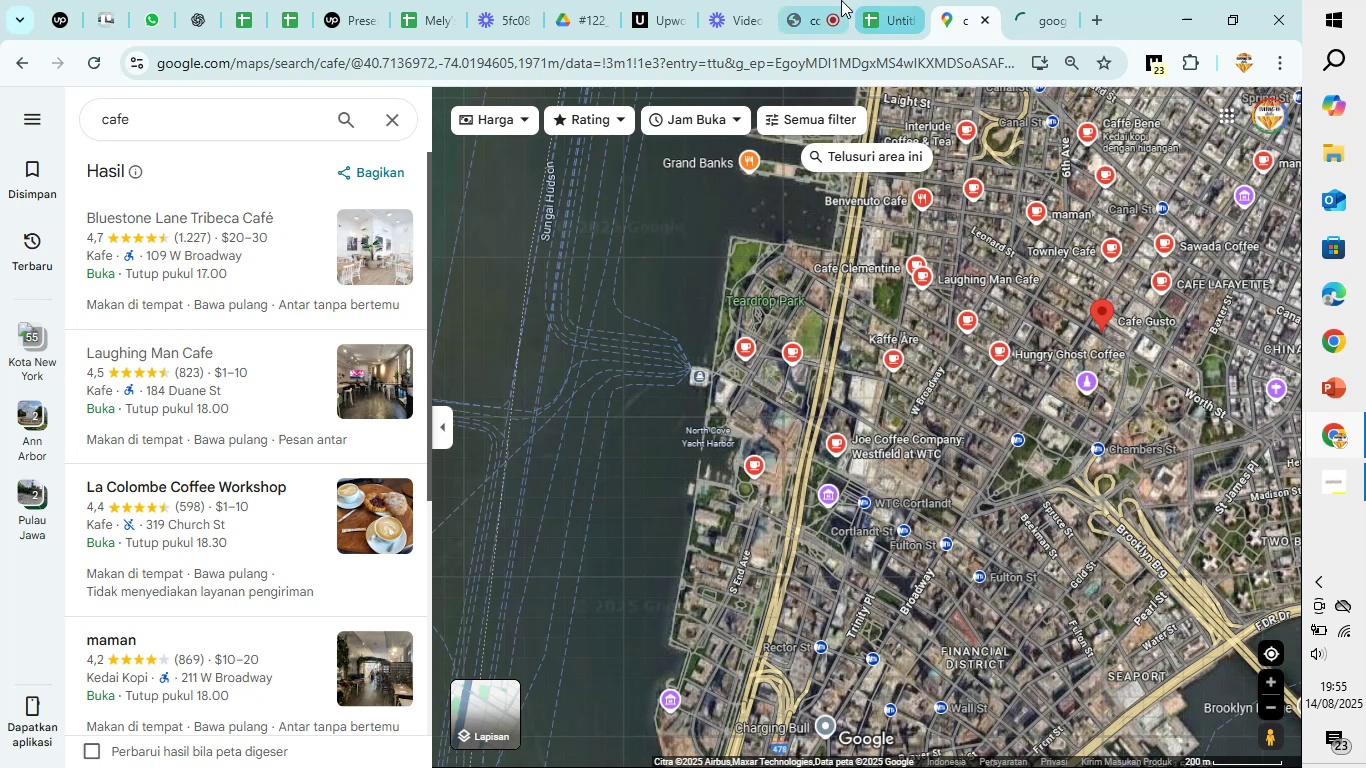 
left_click([833, 0])
 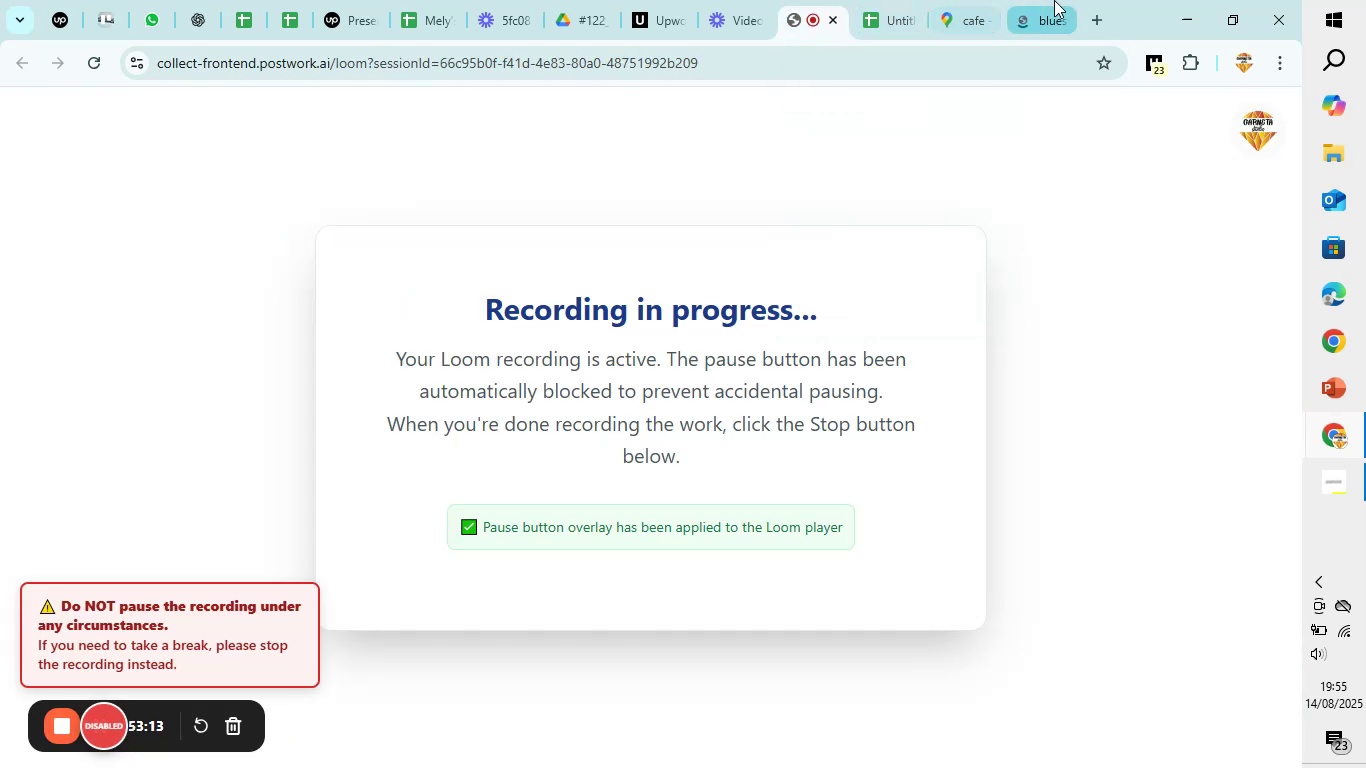 
left_click([1051, 1])
 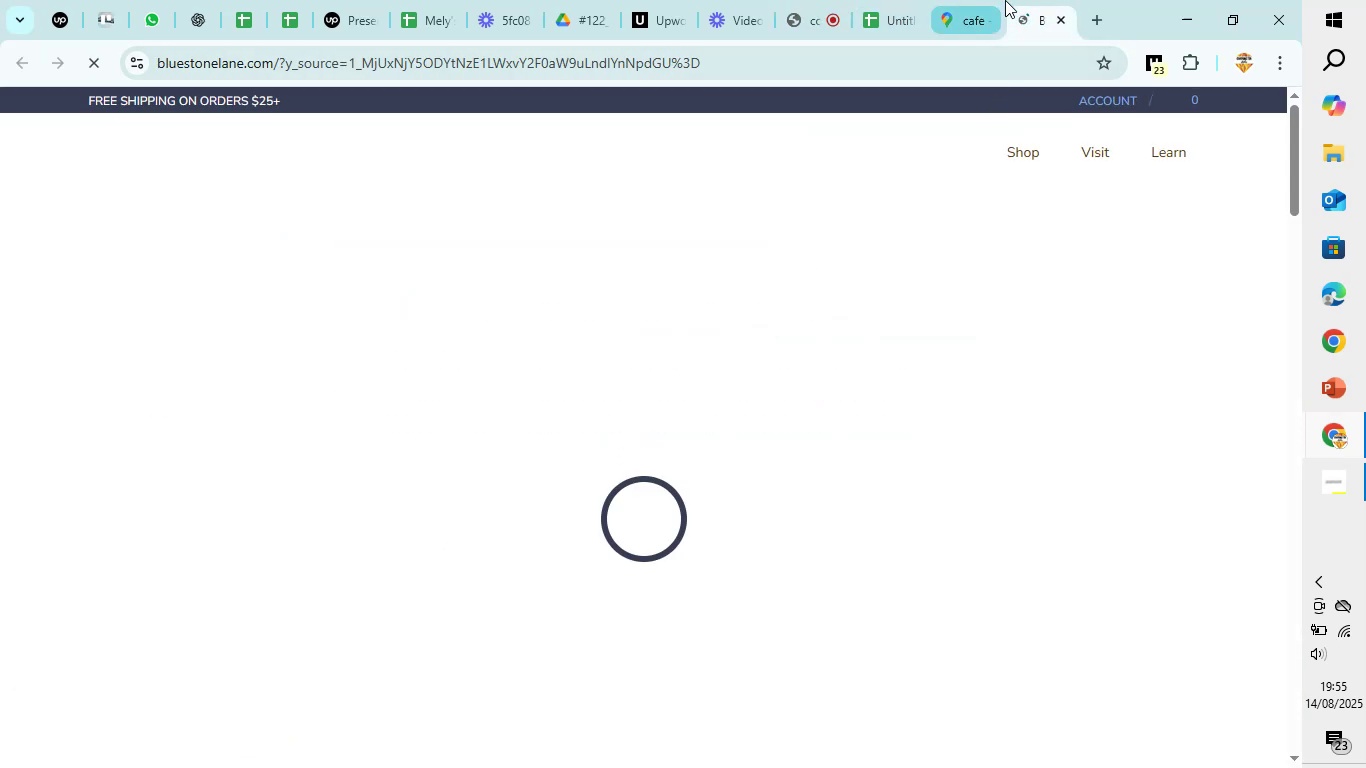 
wait(6.74)
 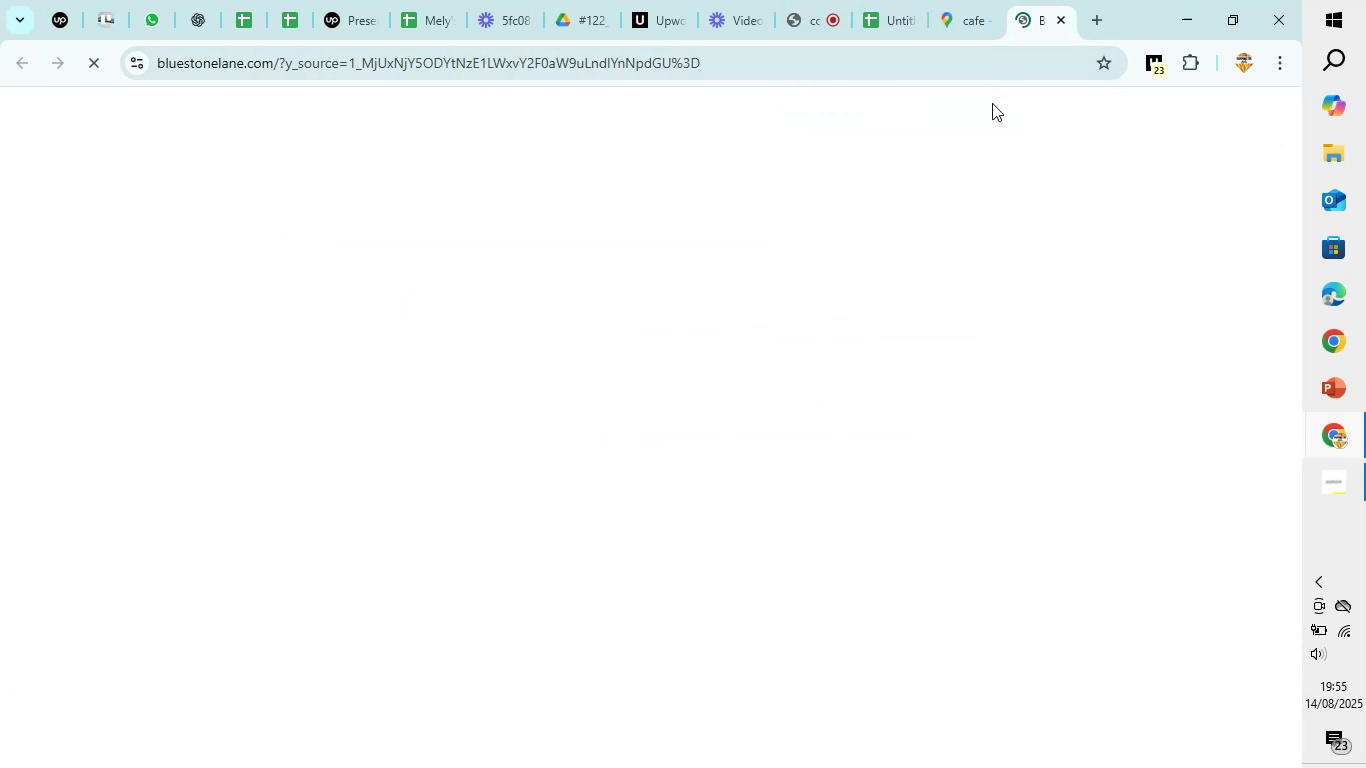 
left_click([956, 0])
 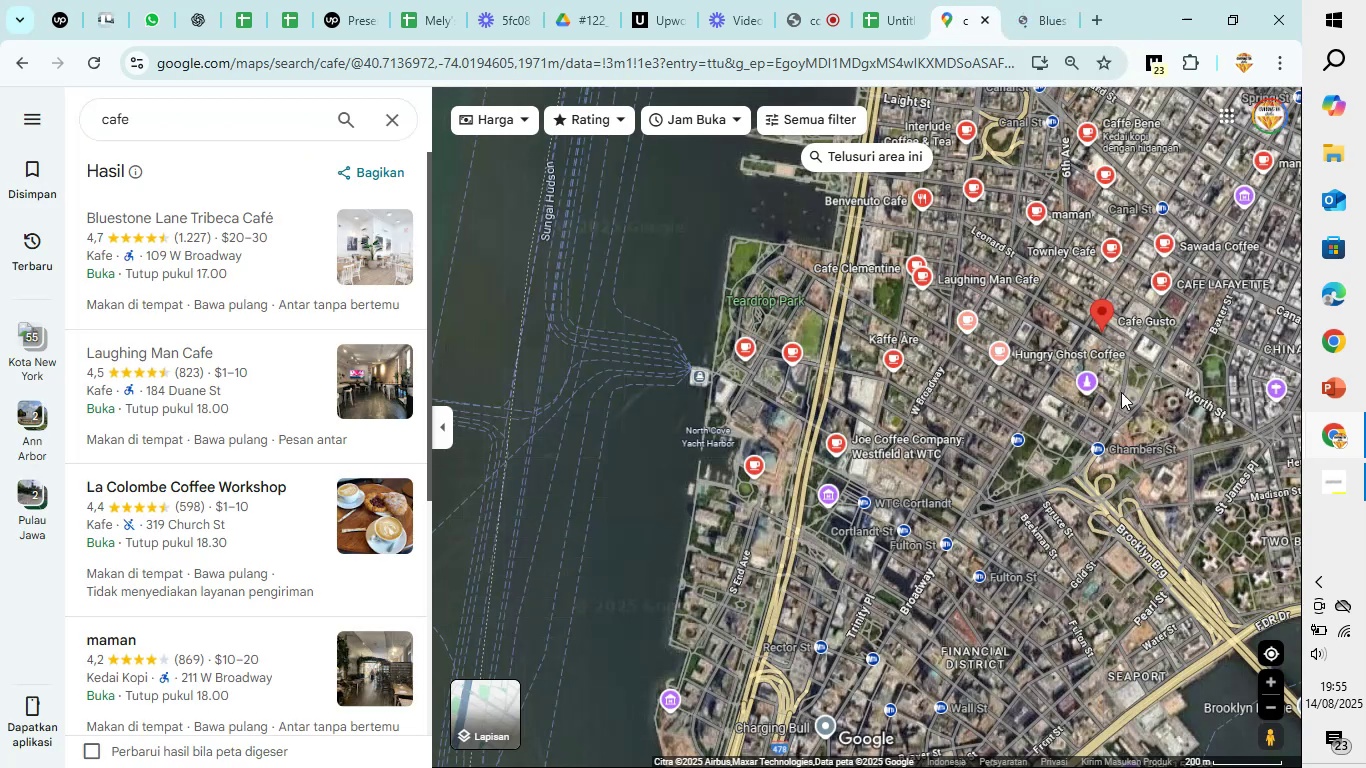 
left_click_drag(start_coordinate=[1162, 378], to_coordinate=[969, 545])
 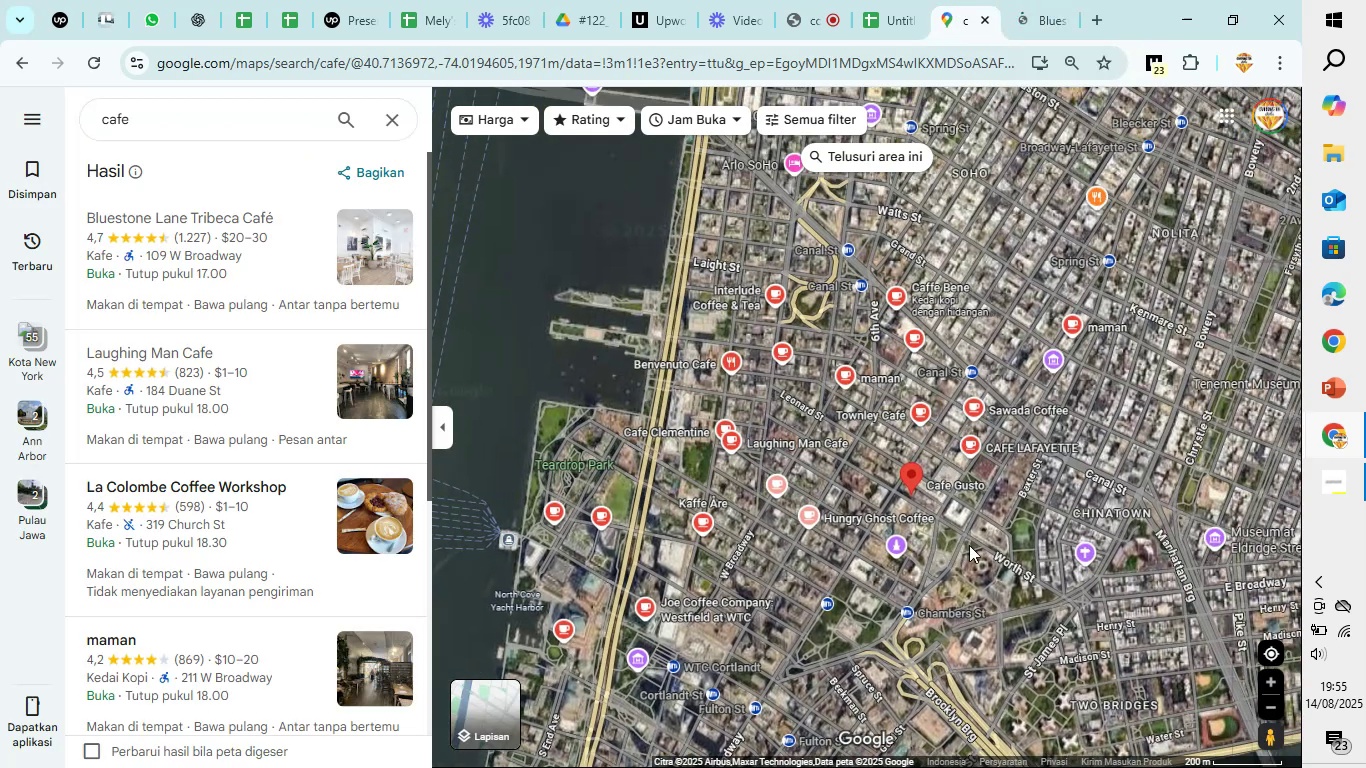 
scroll: coordinate [975, 532], scroll_direction: up, amount: 8.0
 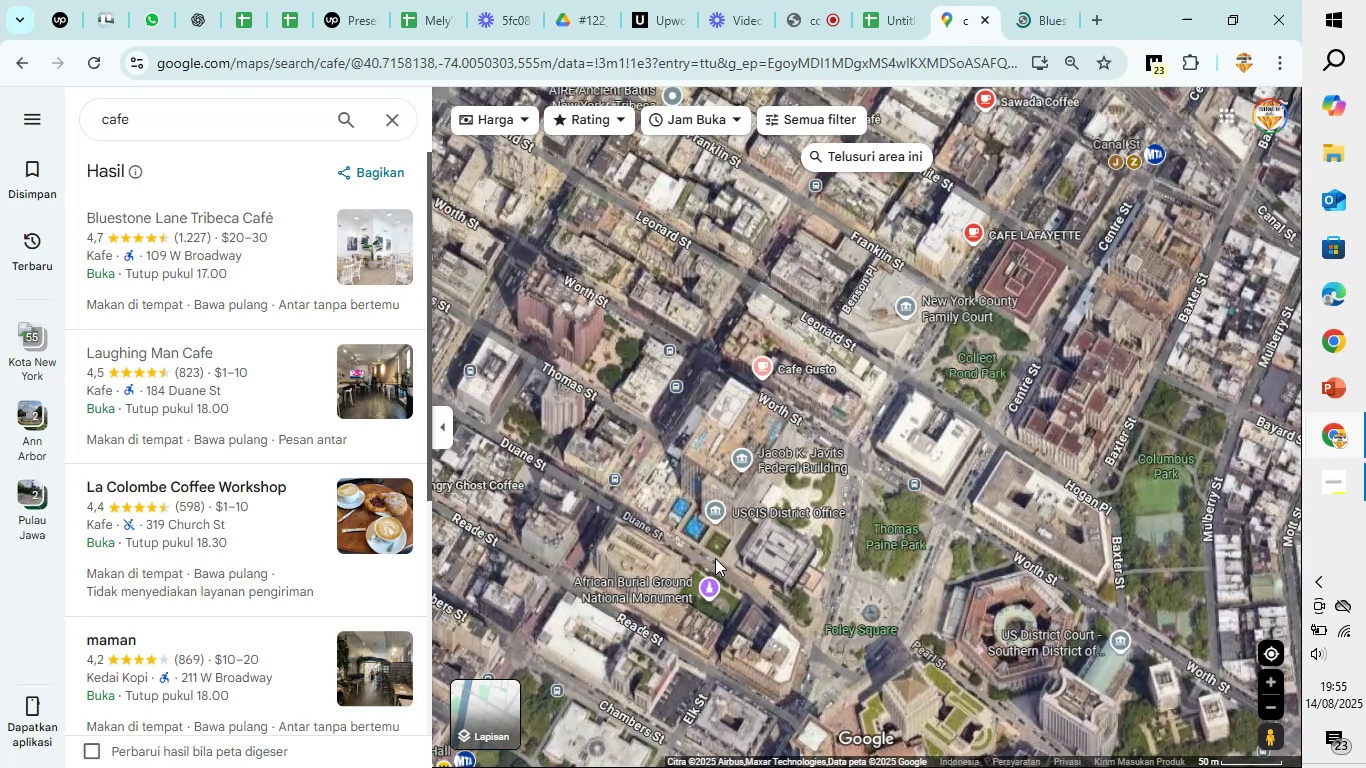 
wait(5.53)
 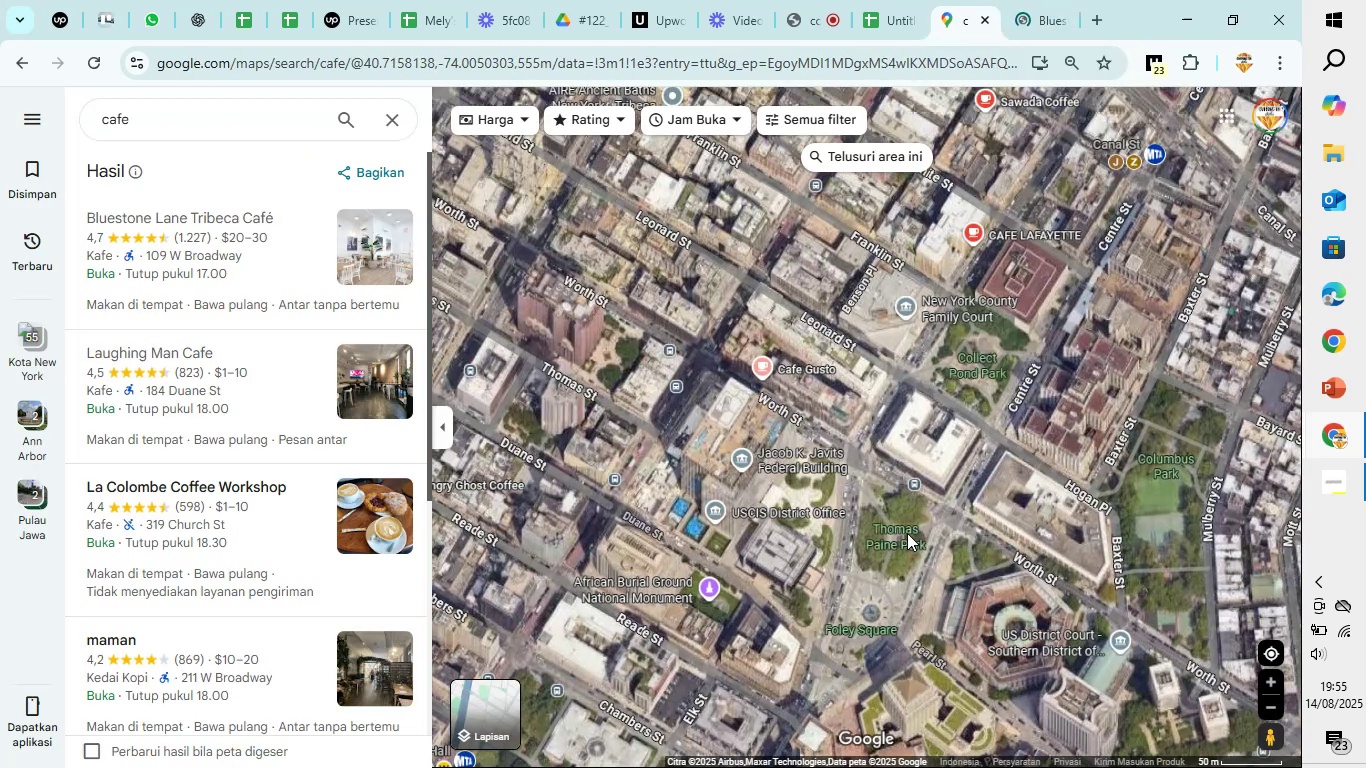 
mouse_move([864, 379])
 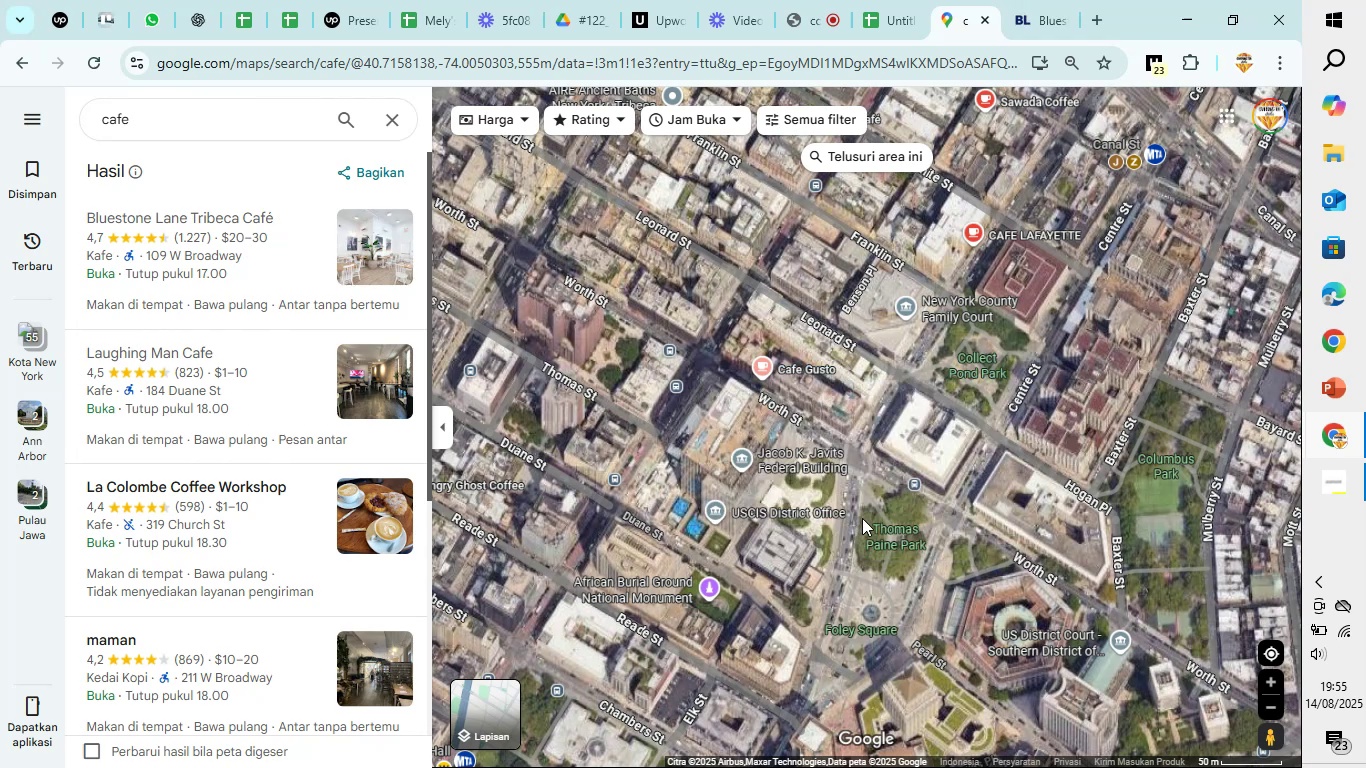 
scroll: coordinate [866, 510], scroll_direction: up, amount: 3.0
 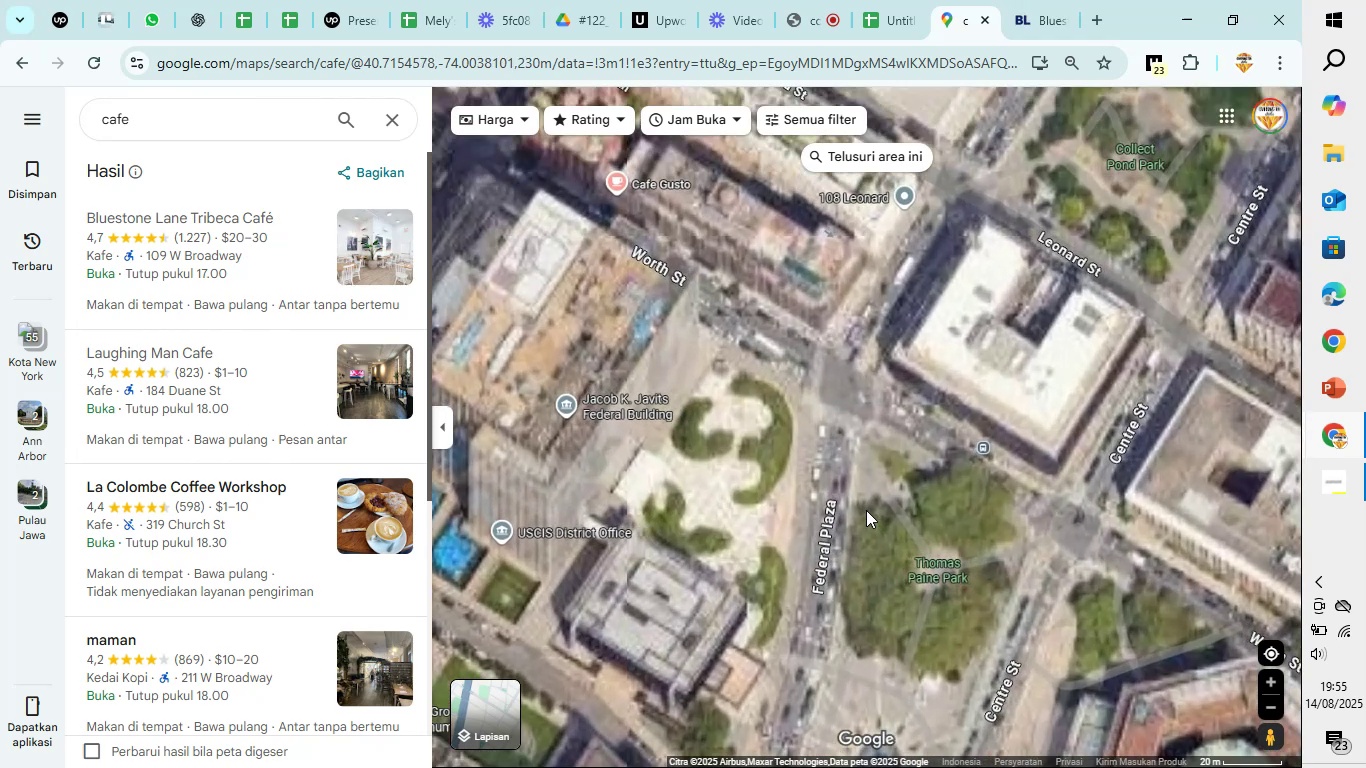 
scroll: coordinate [866, 510], scroll_direction: down, amount: 9.0
 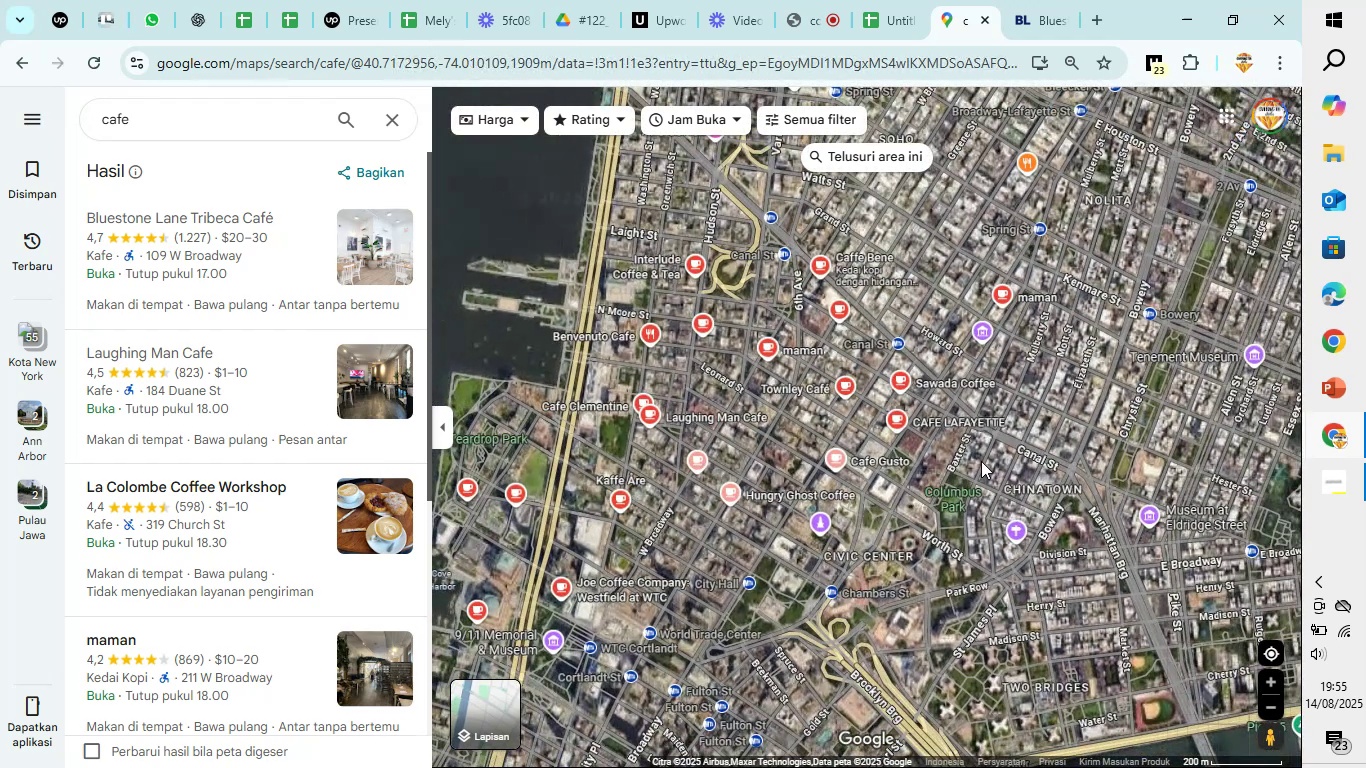 
scroll: coordinate [852, 562], scroll_direction: up, amount: 9.0
 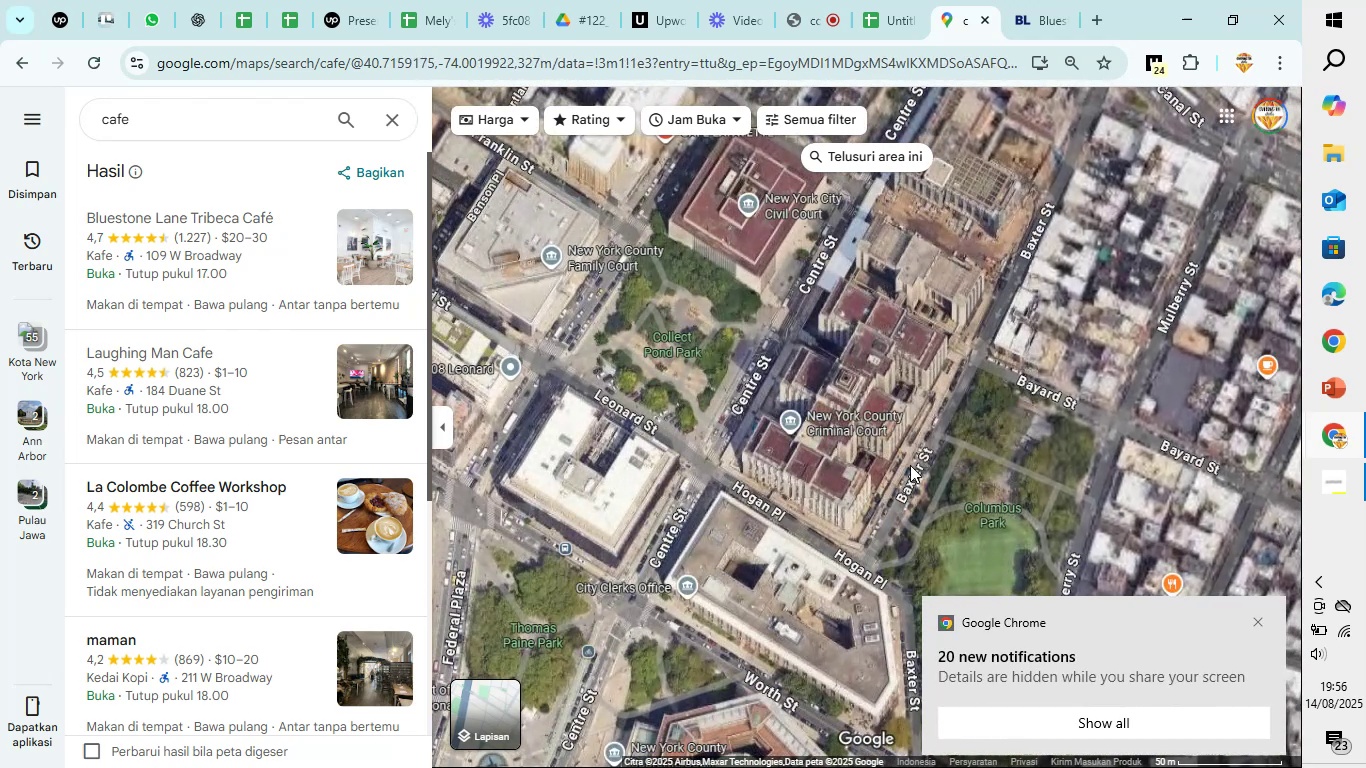 
wait(5.11)
 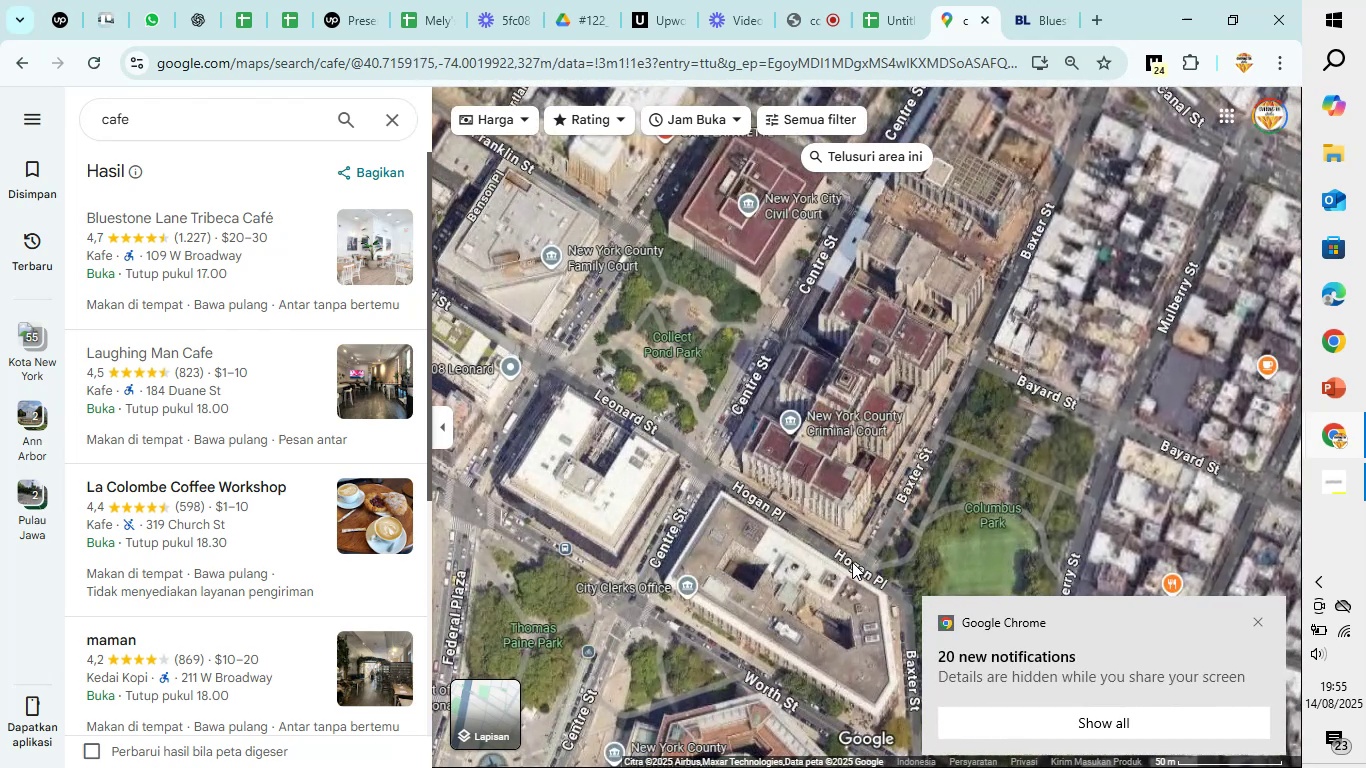 
scroll: coordinate [914, 355], scroll_direction: down, amount: 2.0
 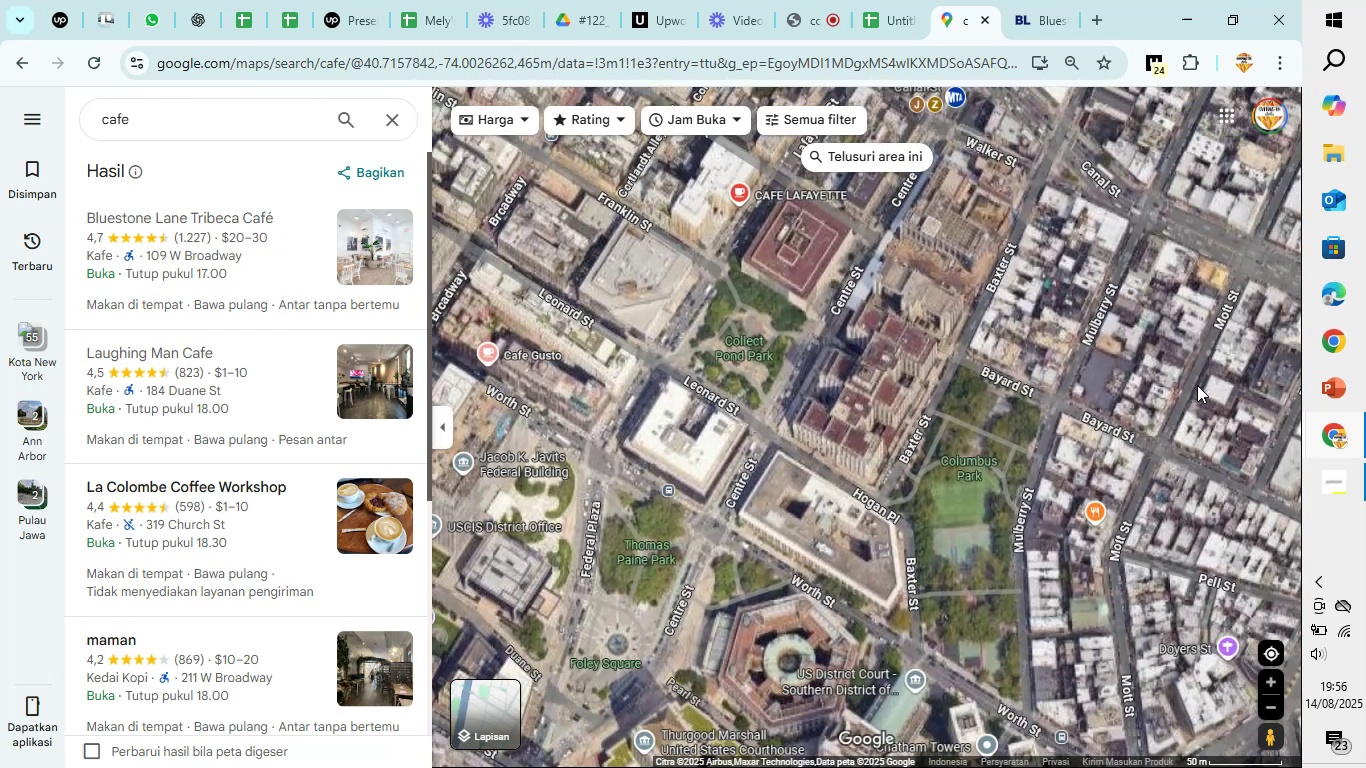 
scroll: coordinate [1198, 388], scroll_direction: up, amount: 3.0
 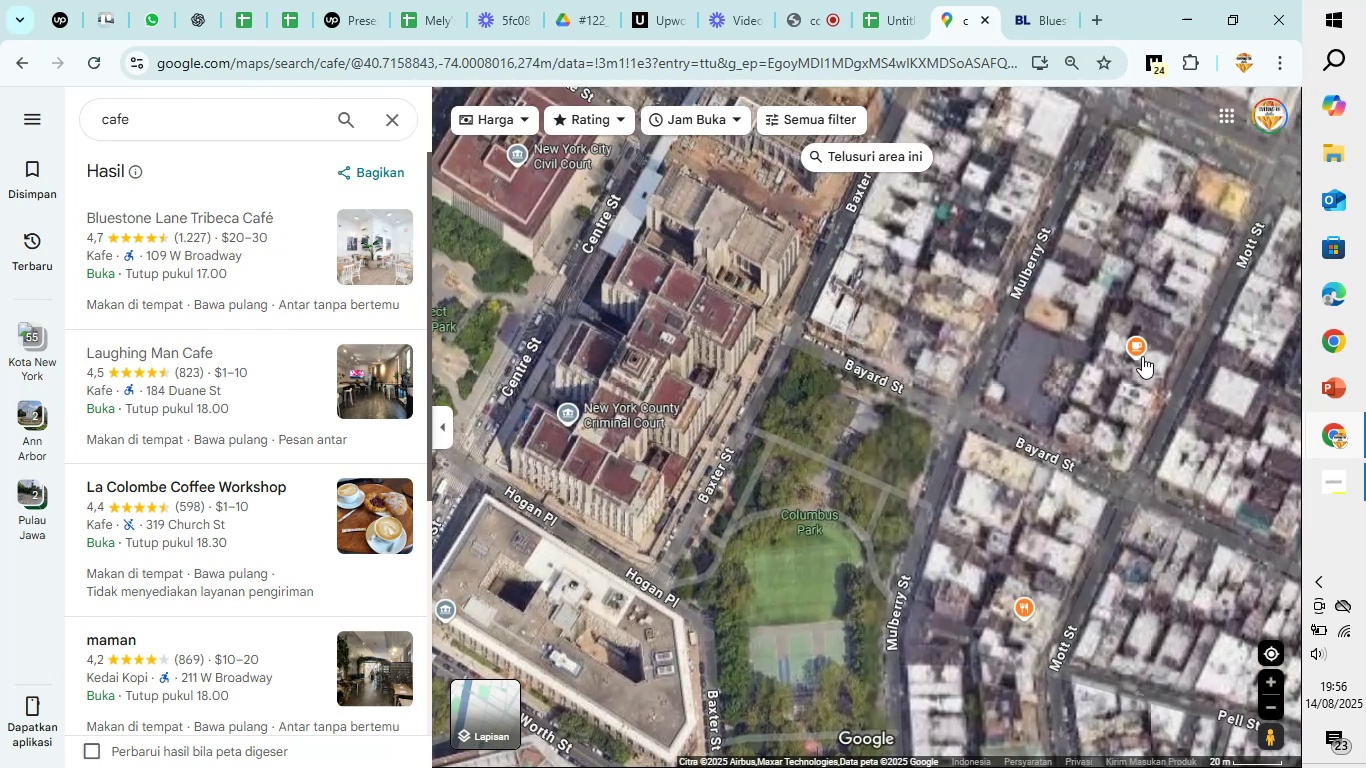 
left_click([1141, 356])
 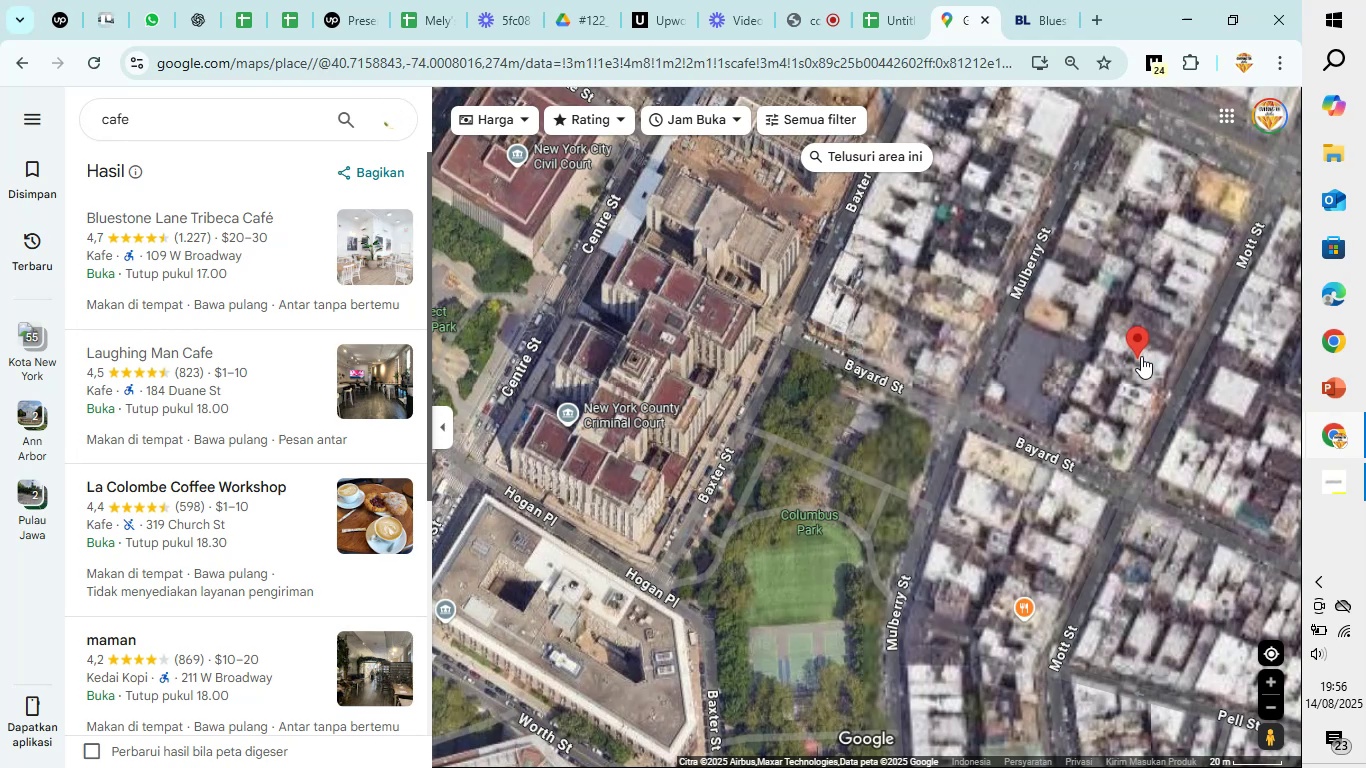 
wait(5.04)
 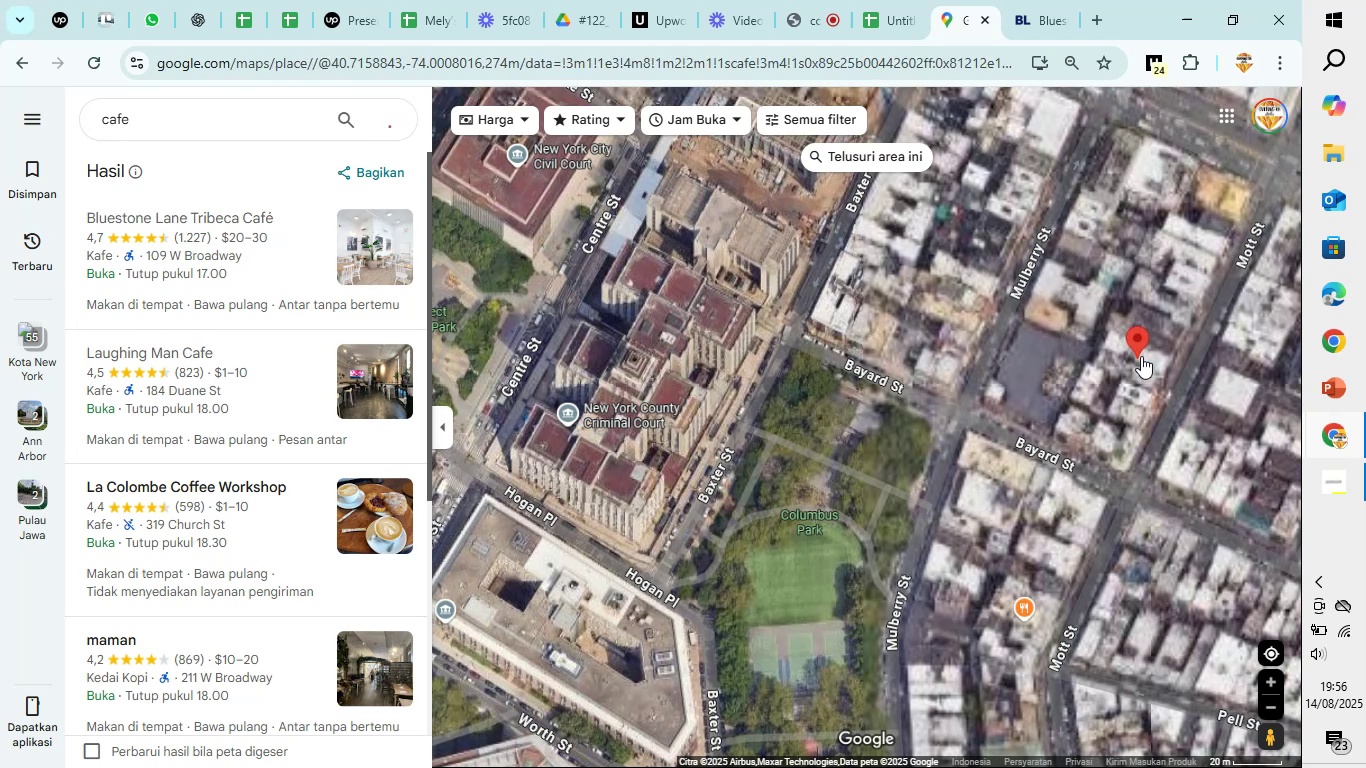 
mouse_move([1126, 360])
 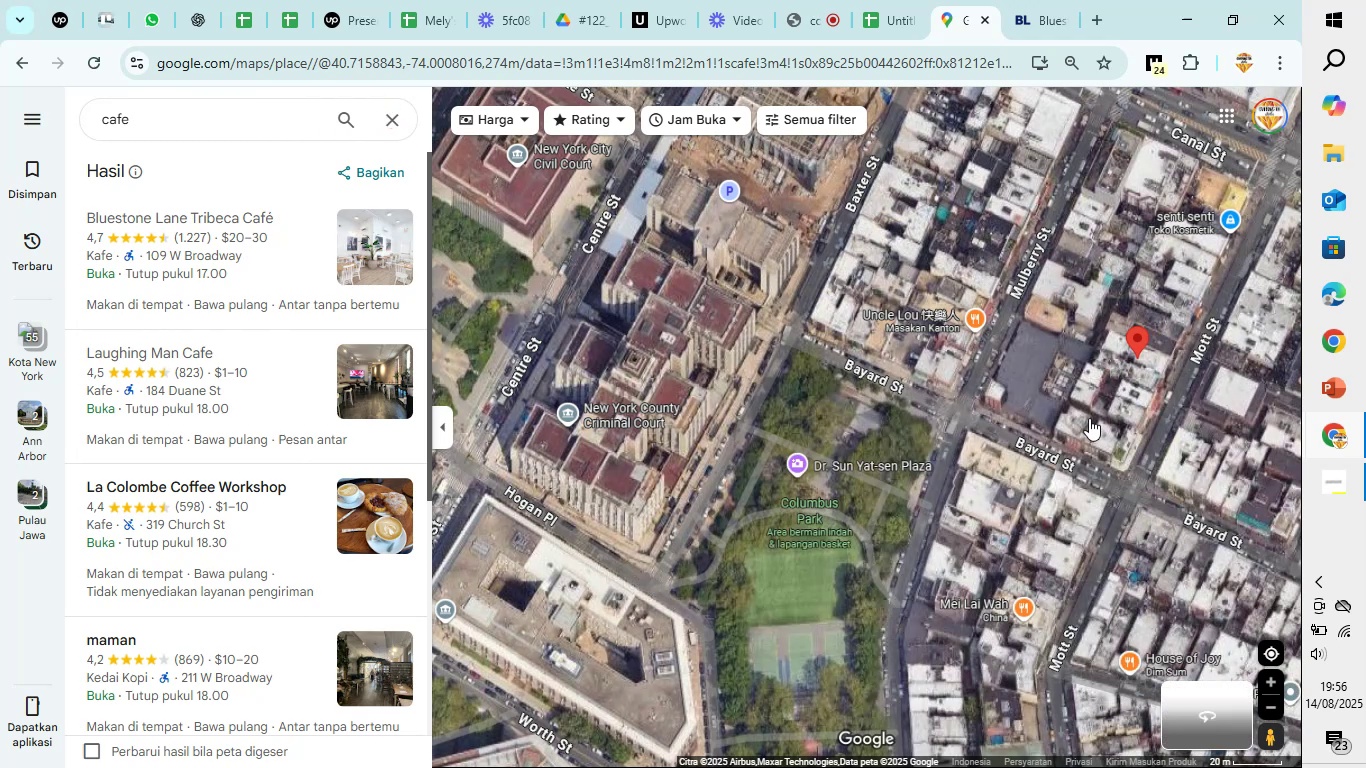 
scroll: coordinate [1089, 418], scroll_direction: down, amount: 5.0
 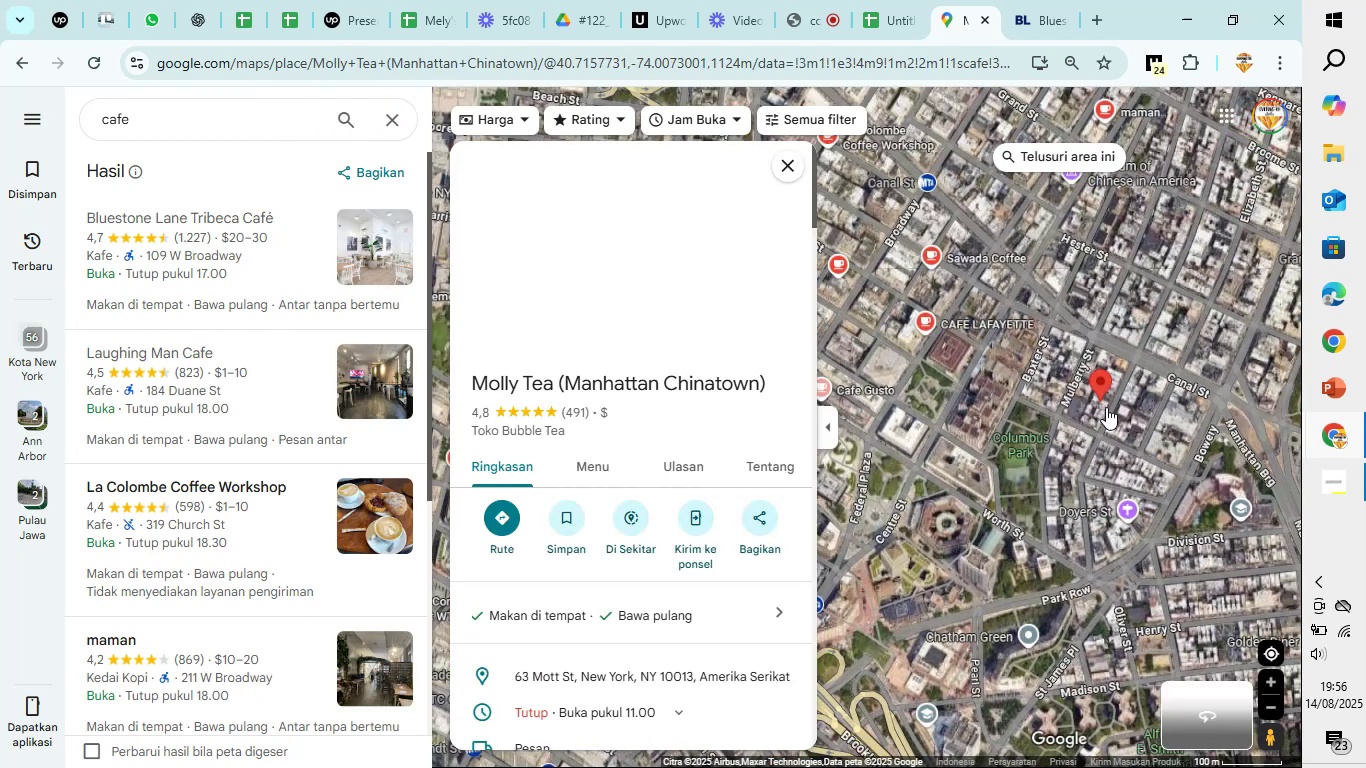 
scroll: coordinate [1110, 452], scroll_direction: up, amount: 5.0
 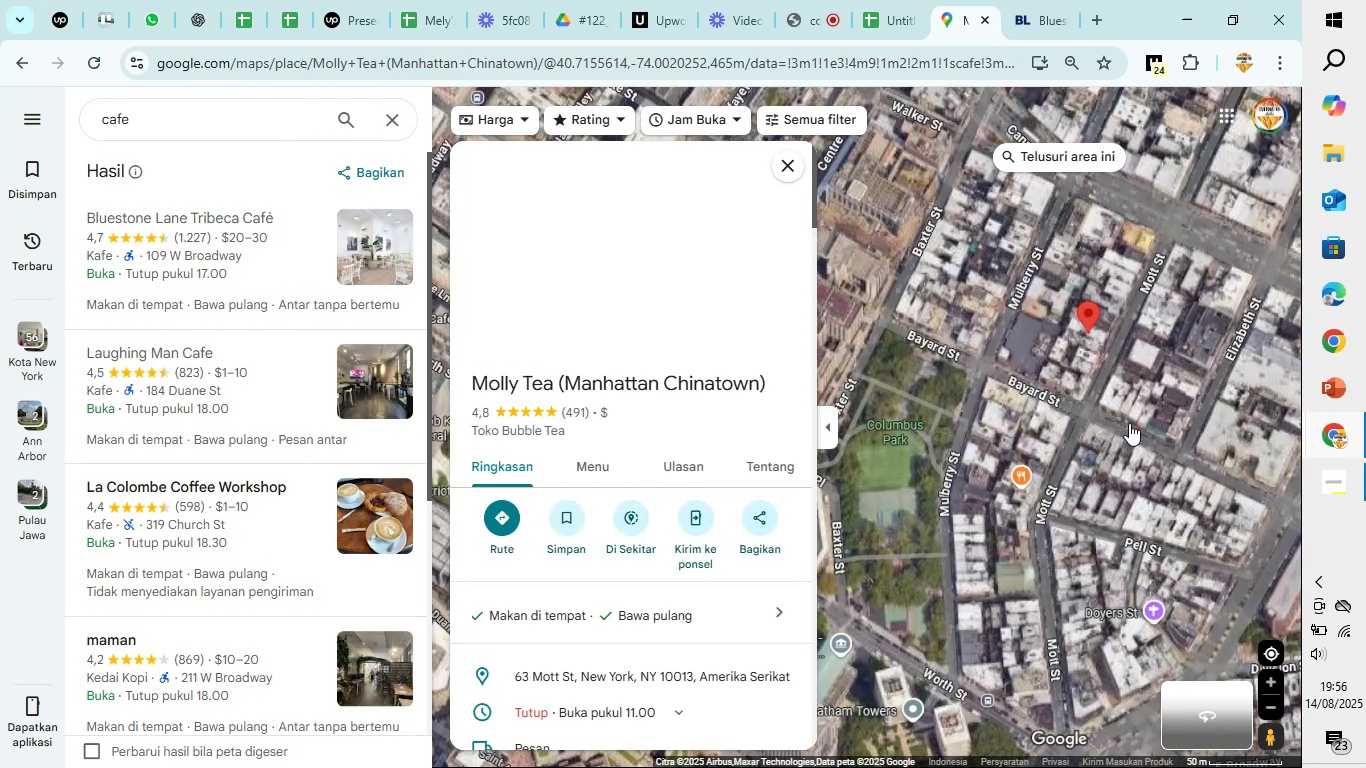 
left_click_drag(start_coordinate=[1129, 423], to_coordinate=[987, 670])
 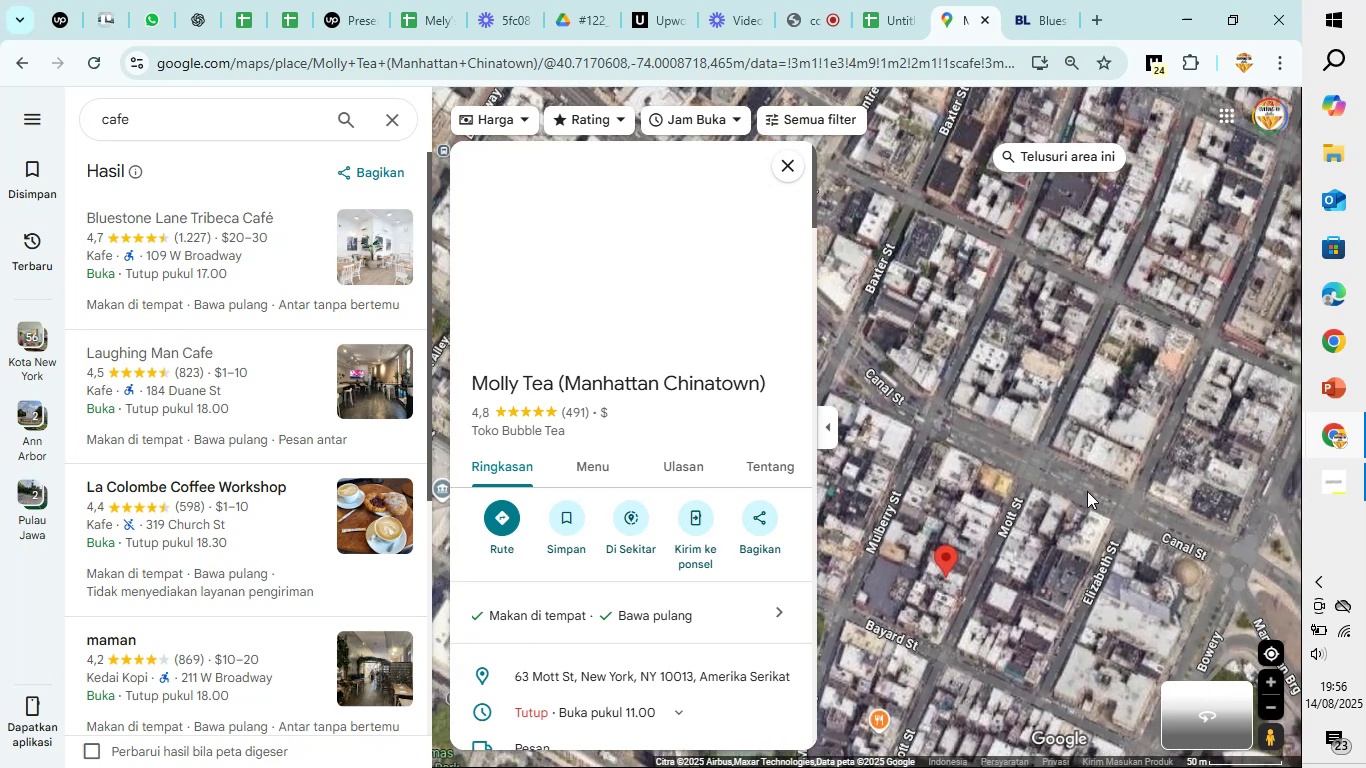 
scroll: coordinate [1086, 492], scroll_direction: down, amount: 4.0
 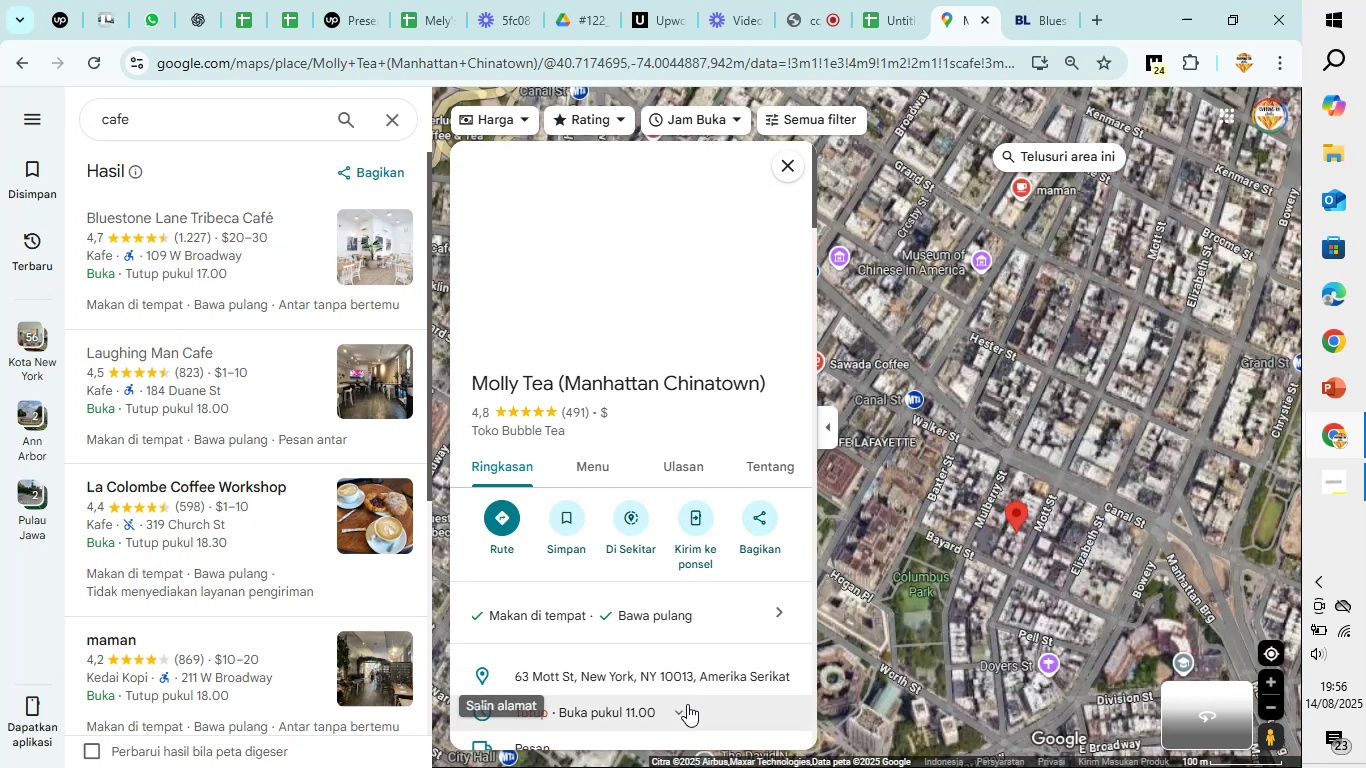 
left_click([681, 712])
 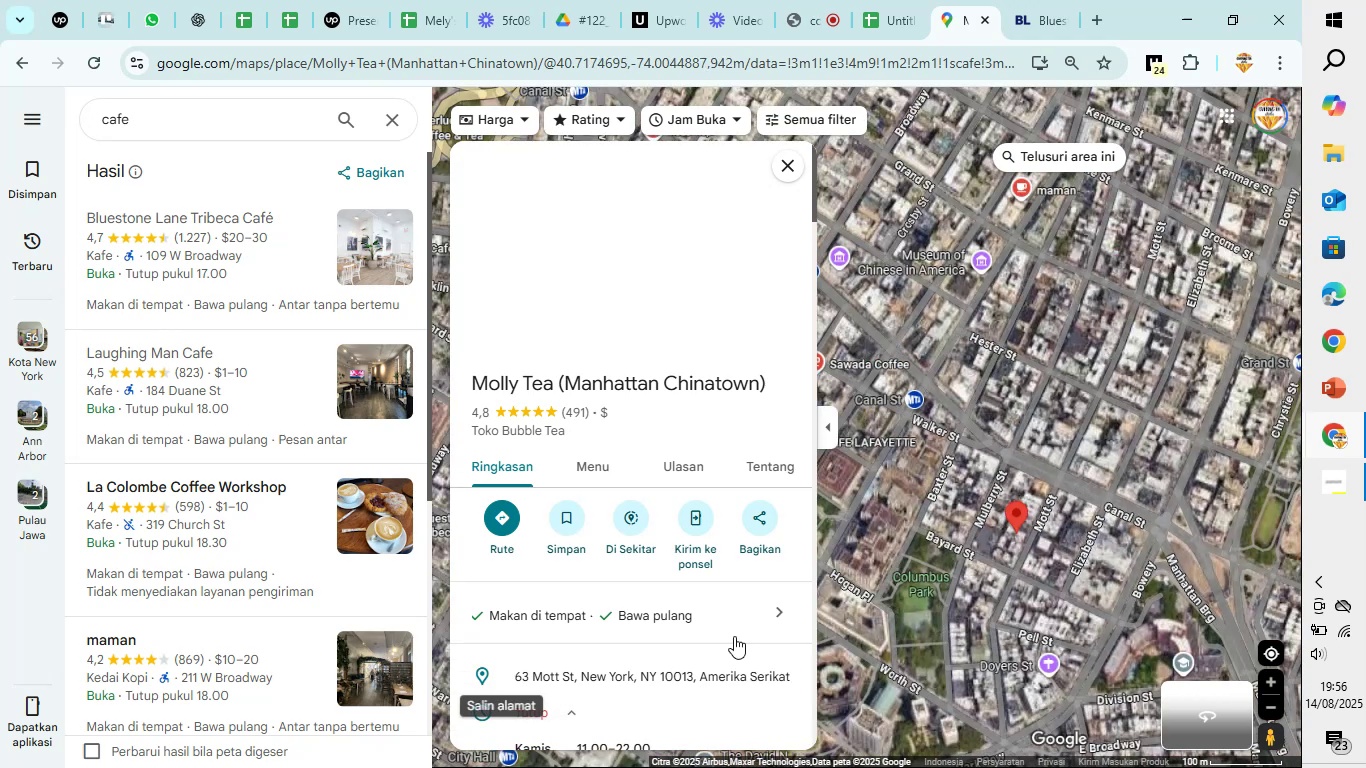 
scroll: coordinate [735, 635], scroll_direction: down, amount: 3.0
 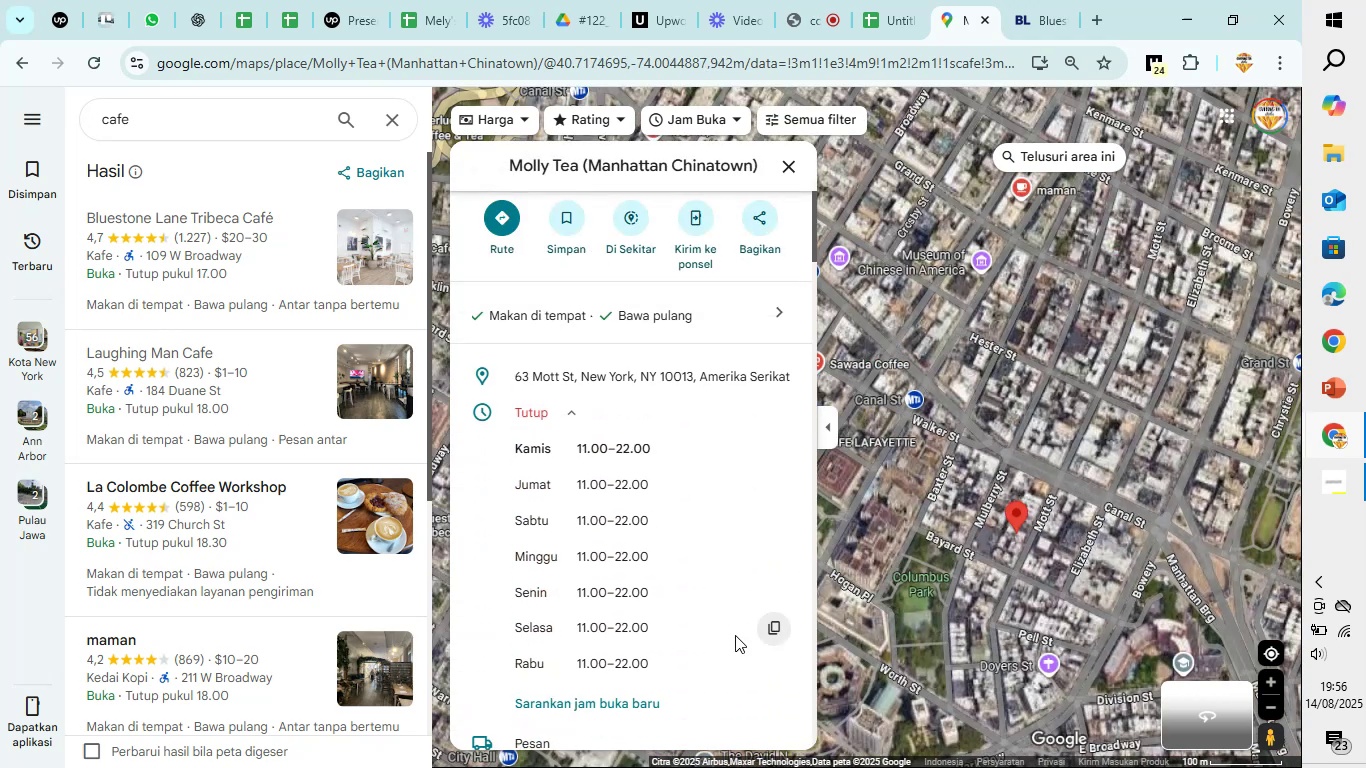 
scroll: coordinate [1019, 428], scroll_direction: up, amount: 9.0
 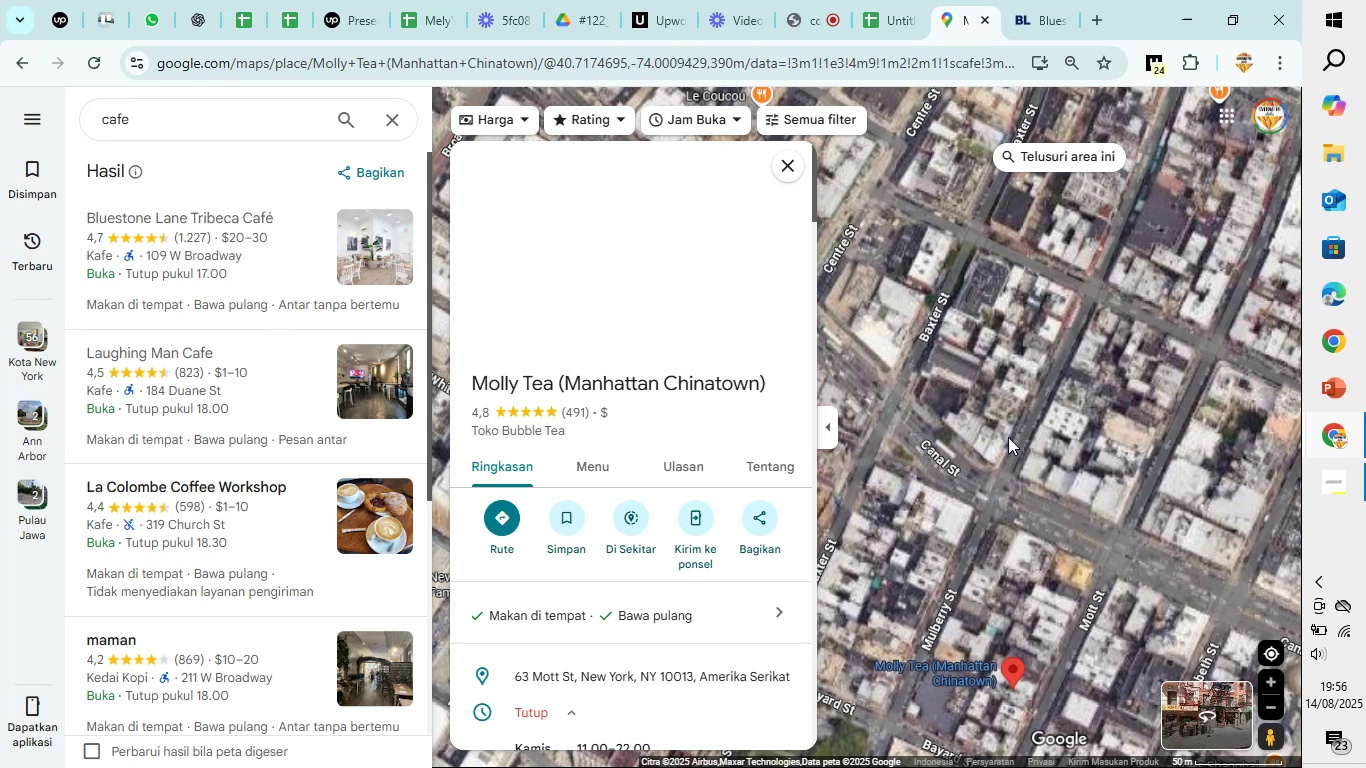 
scroll: coordinate [764, 574], scroll_direction: down, amount: 5.0
 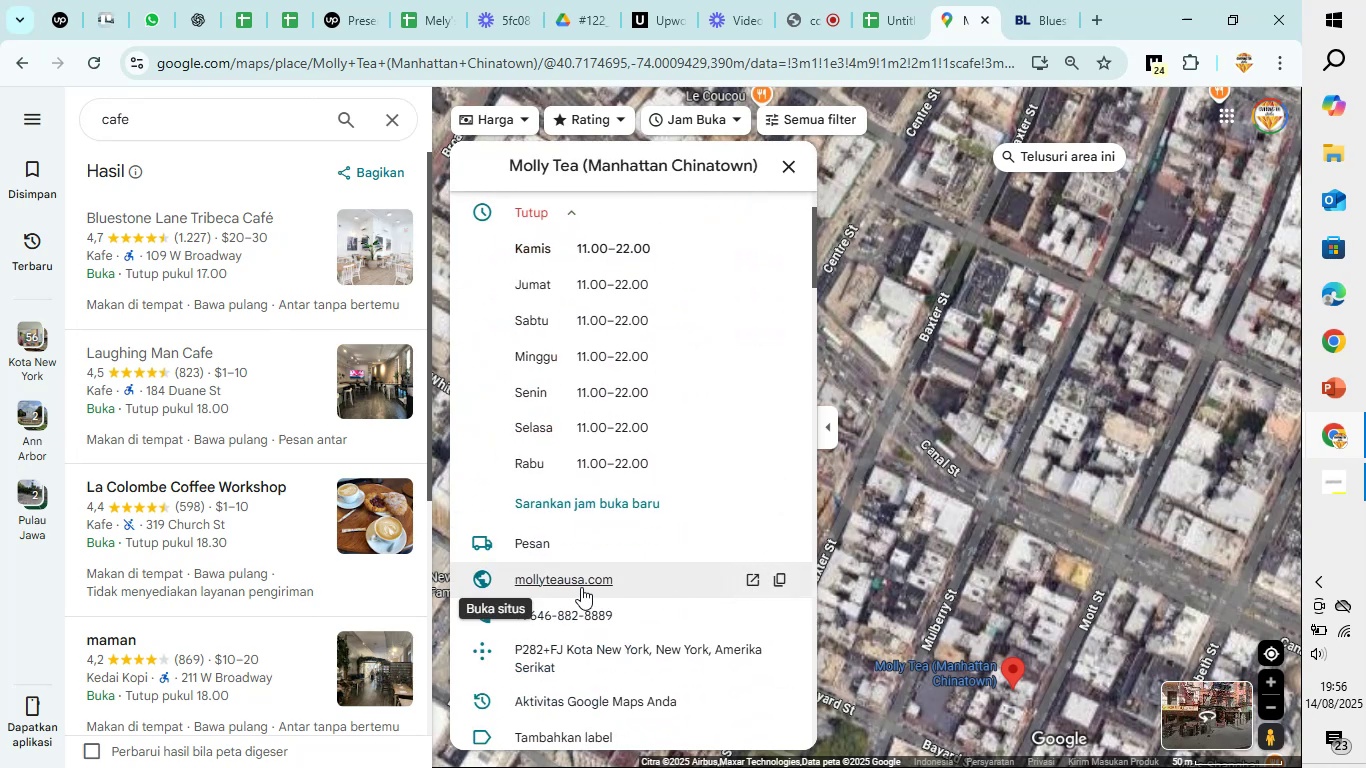 
left_click([581, 587])
 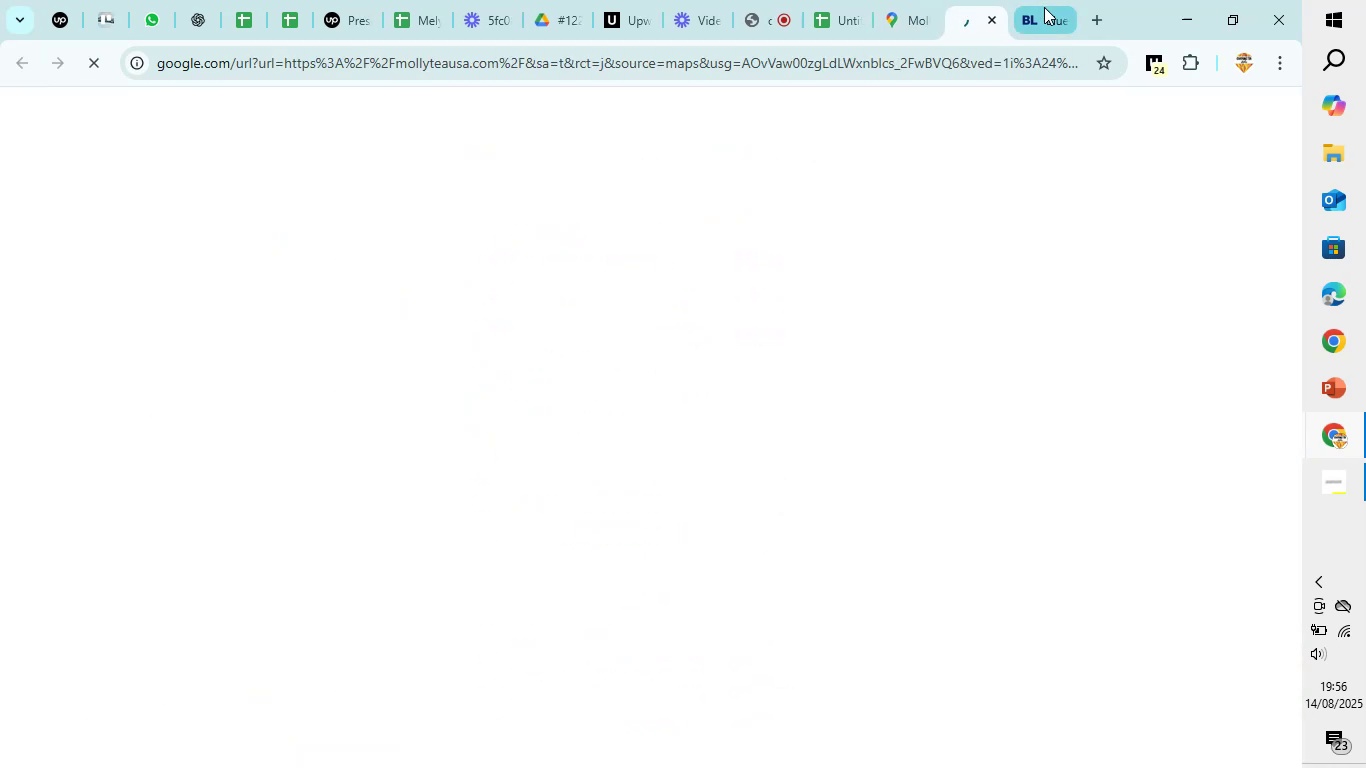 
left_click([1044, 7])
 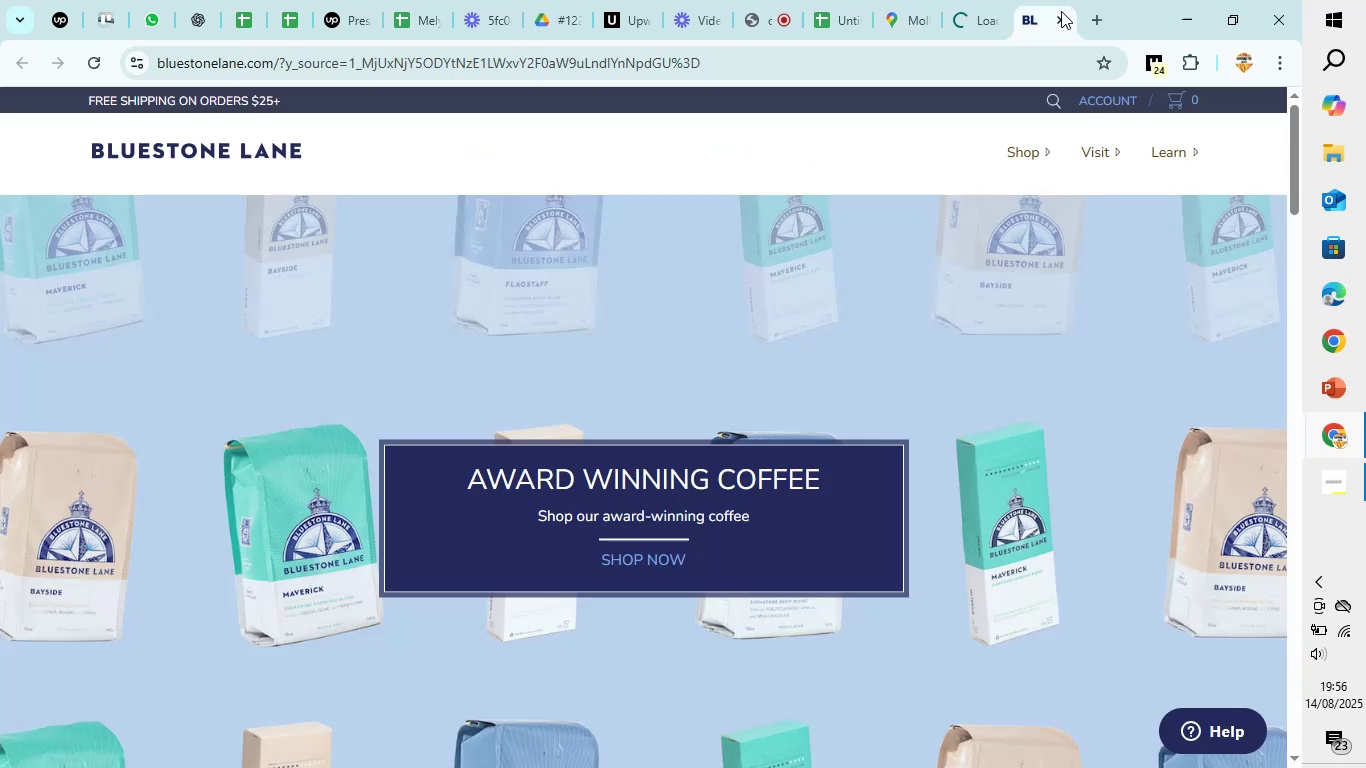 
left_click([1062, 12])
 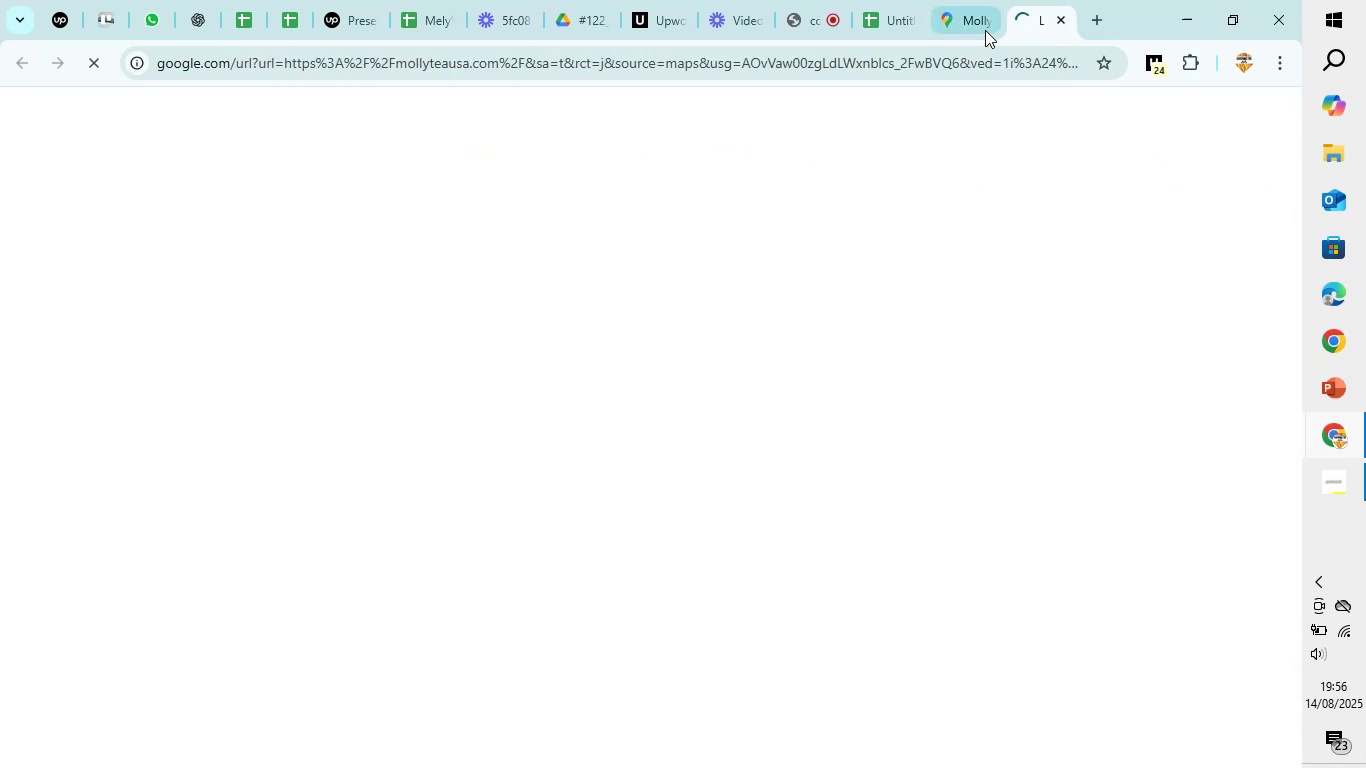 
left_click([982, 25])
 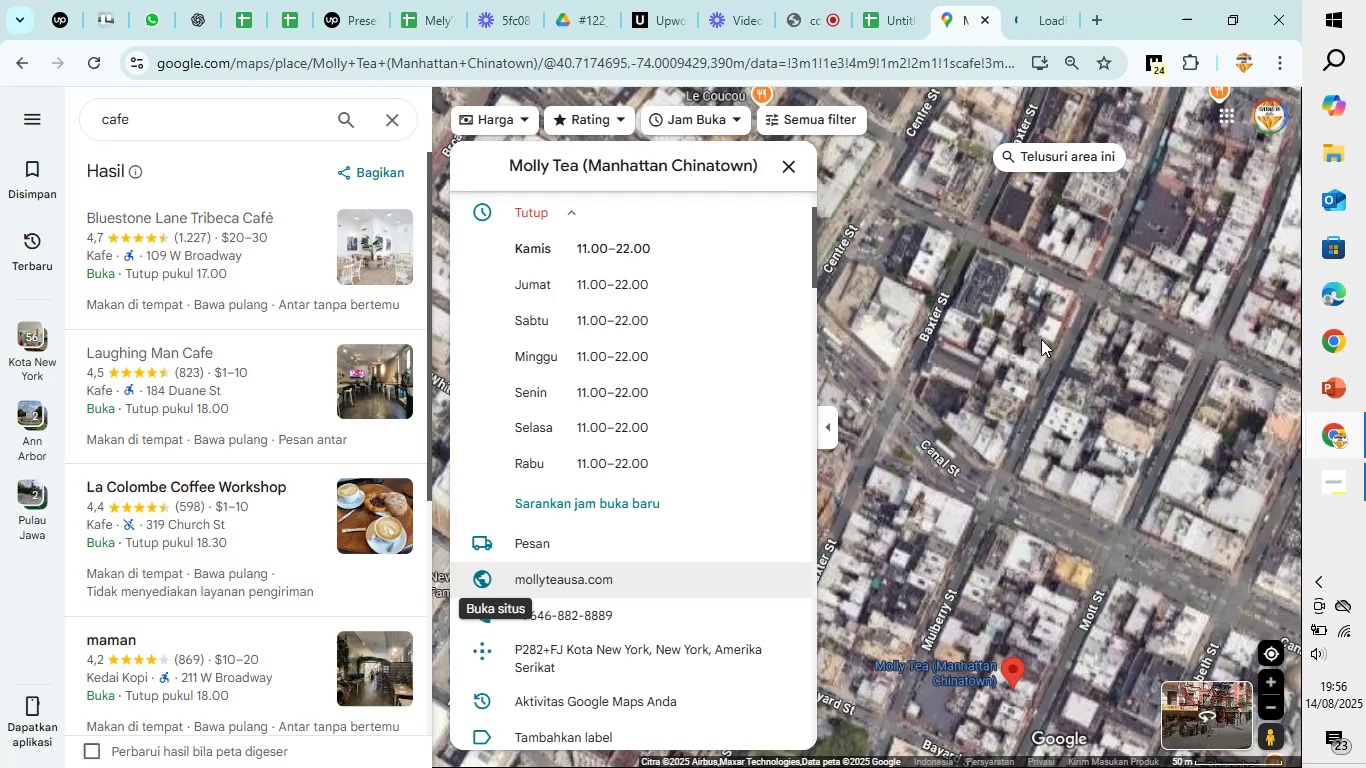 
scroll: coordinate [1067, 405], scroll_direction: up, amount: 3.0
 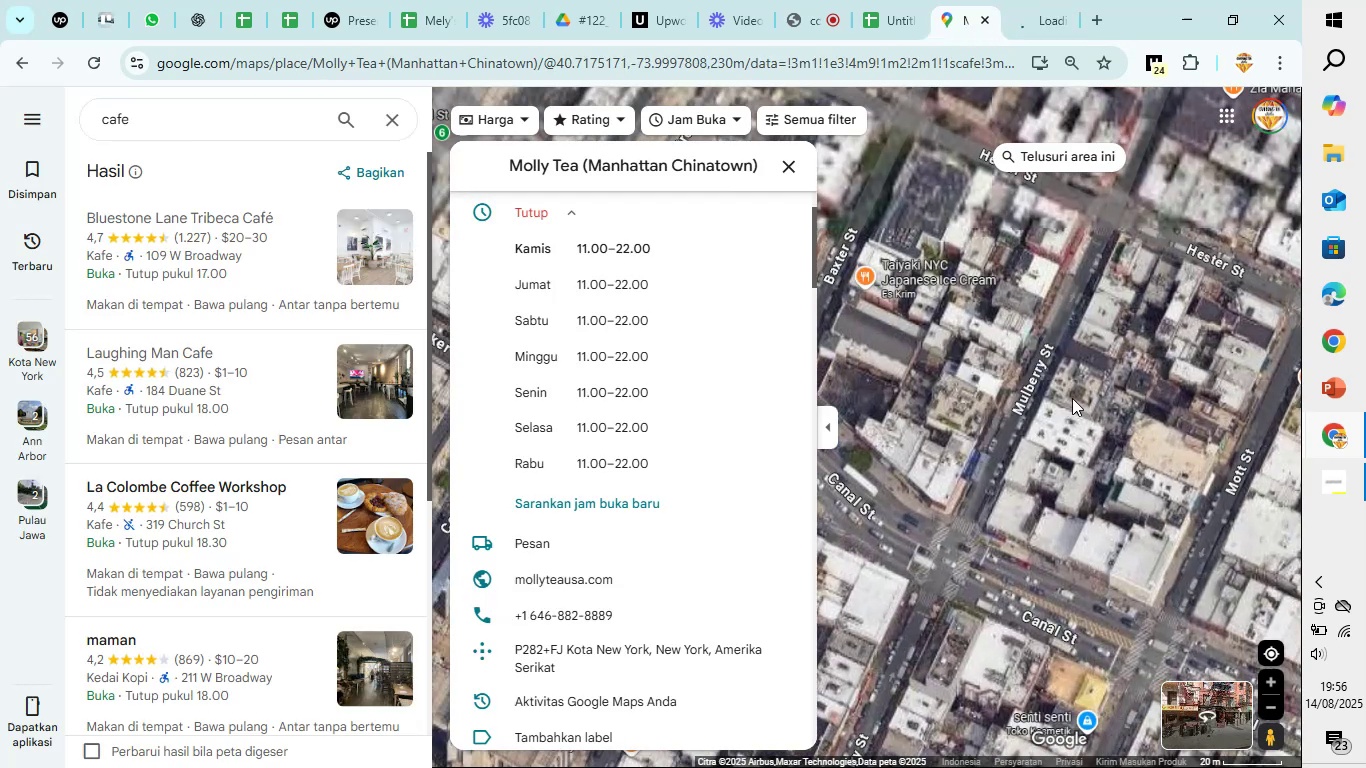 
scroll: coordinate [1072, 398], scroll_direction: down, amount: 4.0
 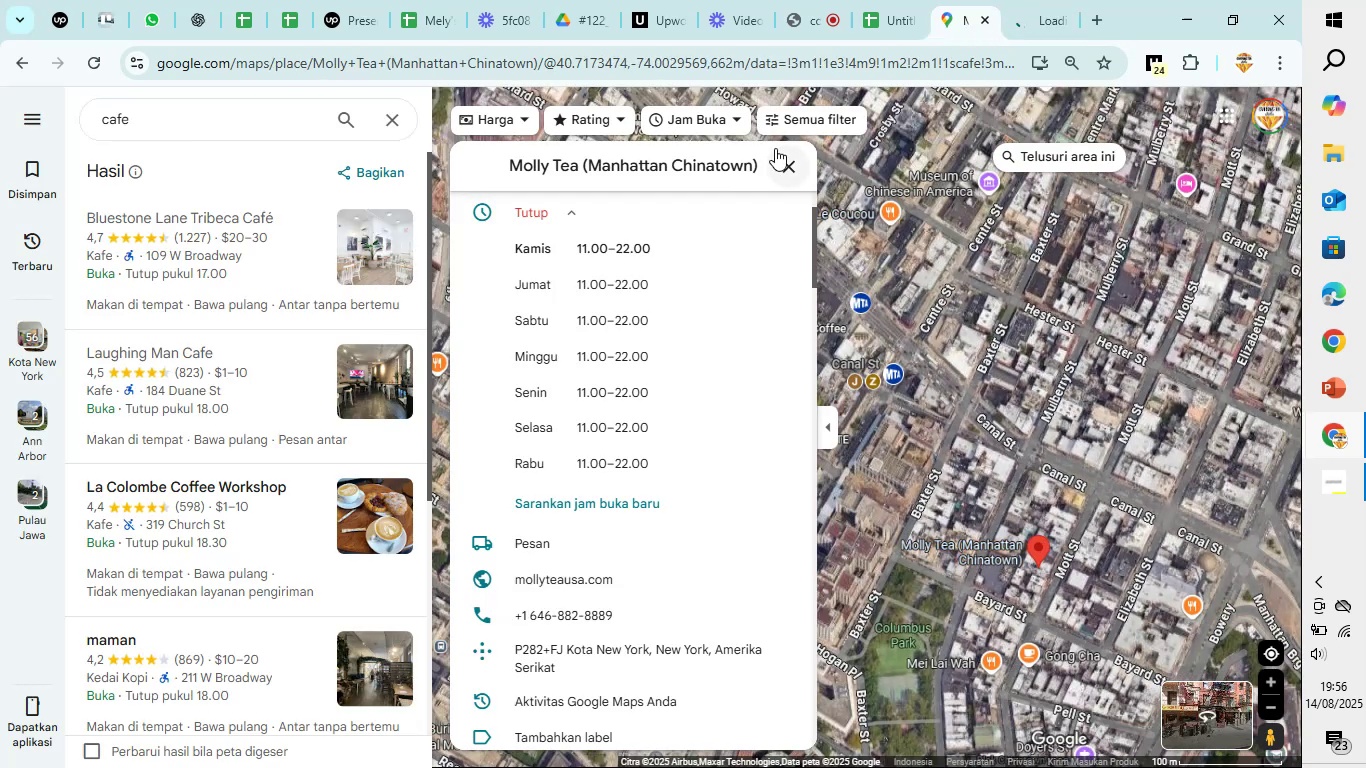 
left_click([790, 156])
 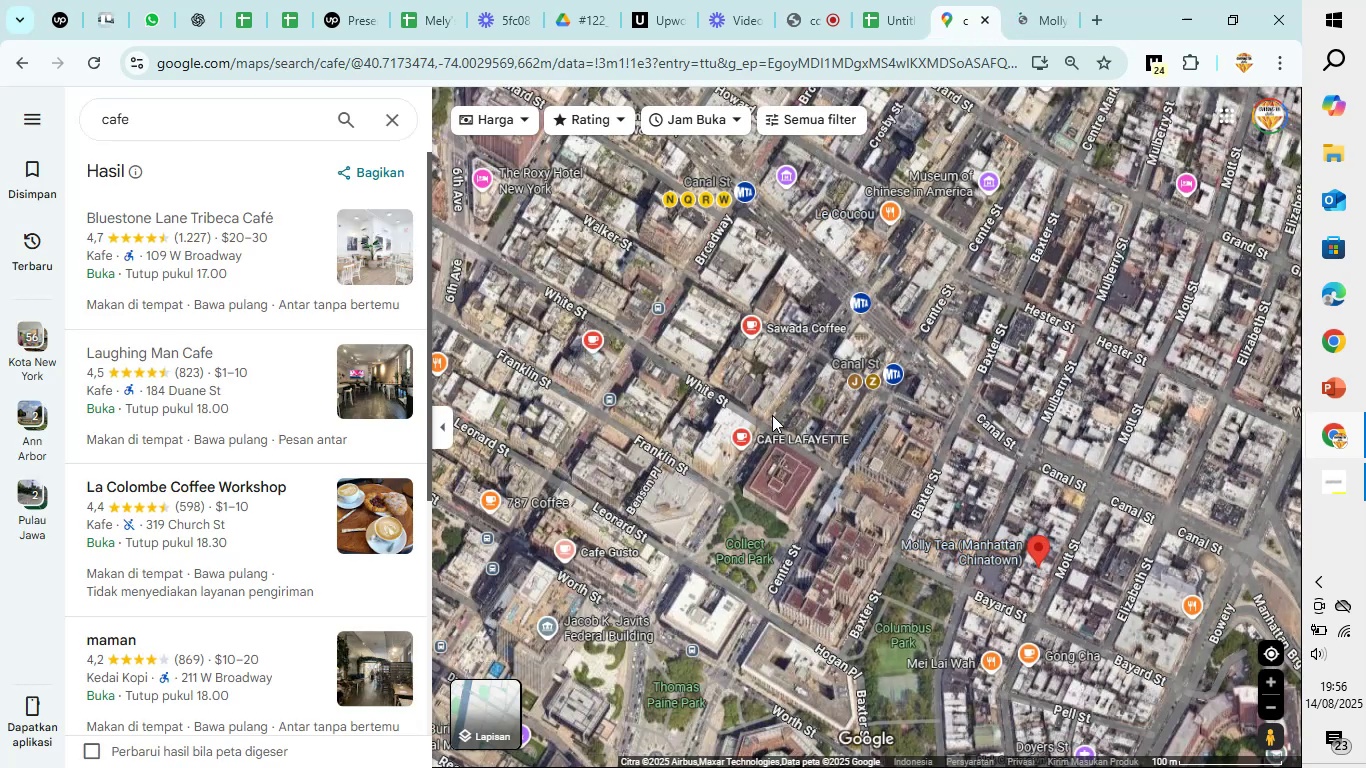 
scroll: coordinate [595, 407], scroll_direction: up, amount: 9.0
 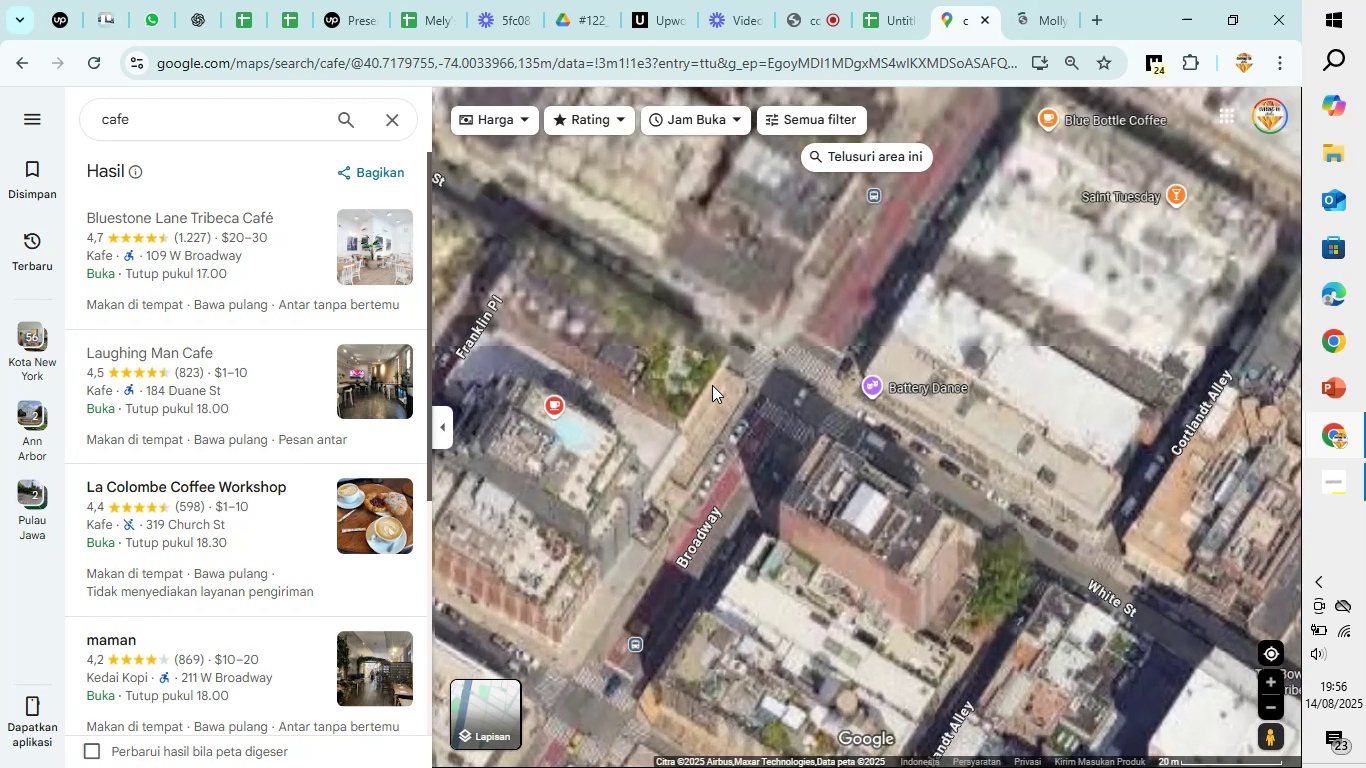 
left_click_drag(start_coordinate=[712, 385], to_coordinate=[862, 370])
 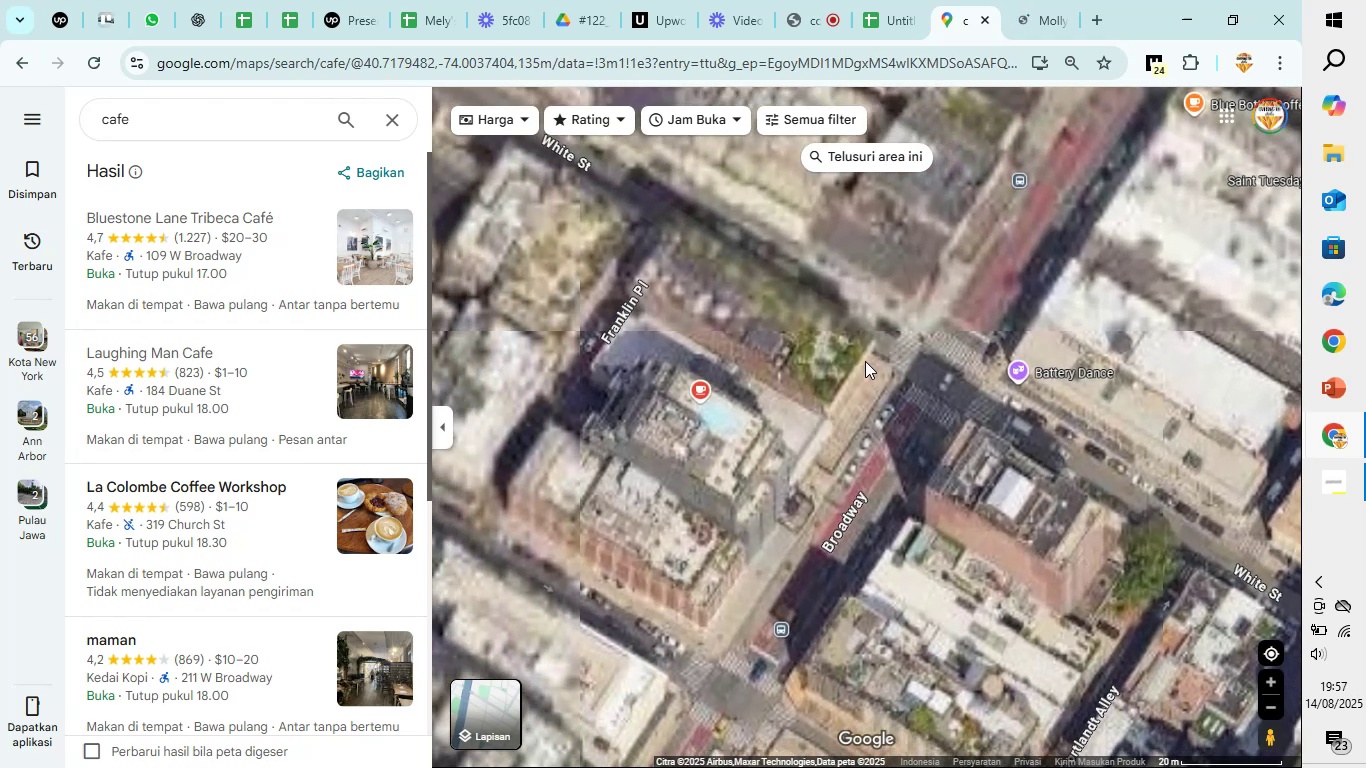 
scroll: coordinate [865, 361], scroll_direction: down, amount: 3.0
 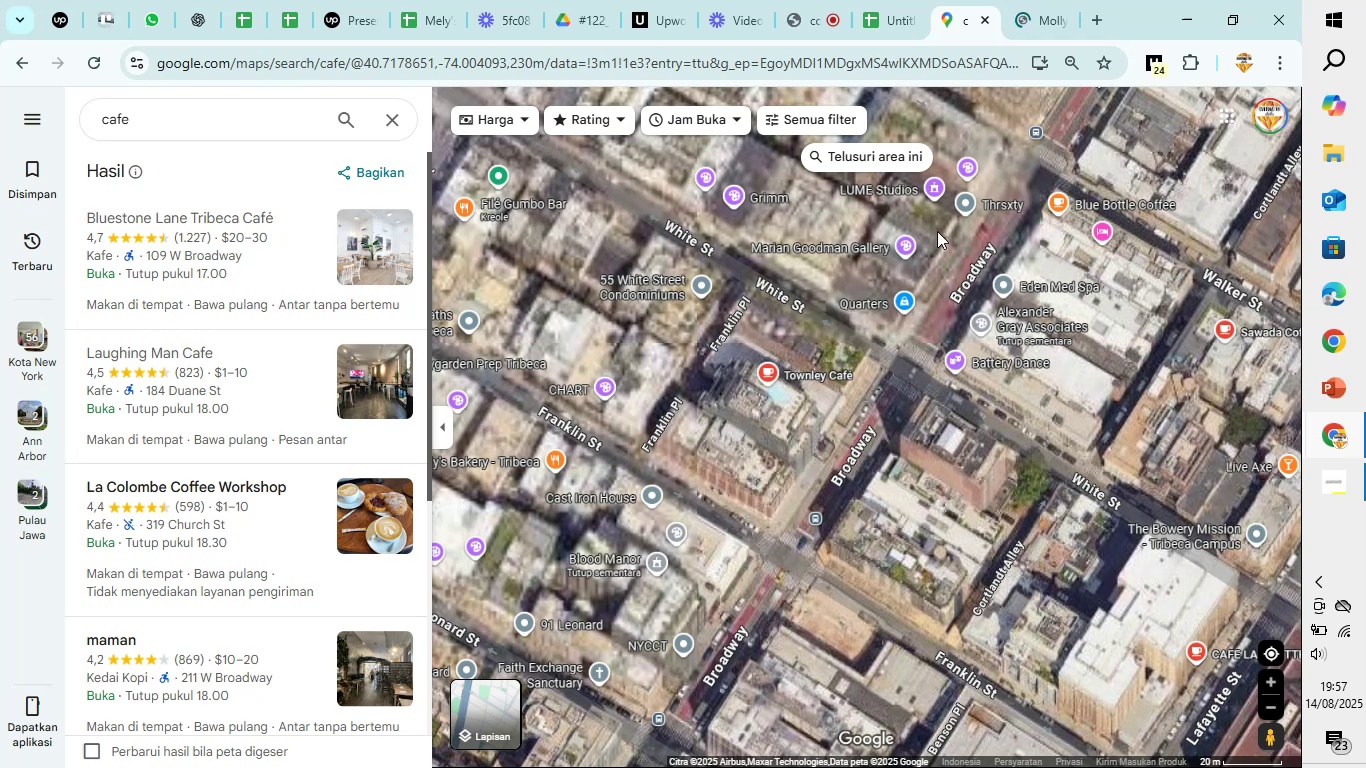 
left_click_drag(start_coordinate=[1117, 401], to_coordinate=[771, 689])
 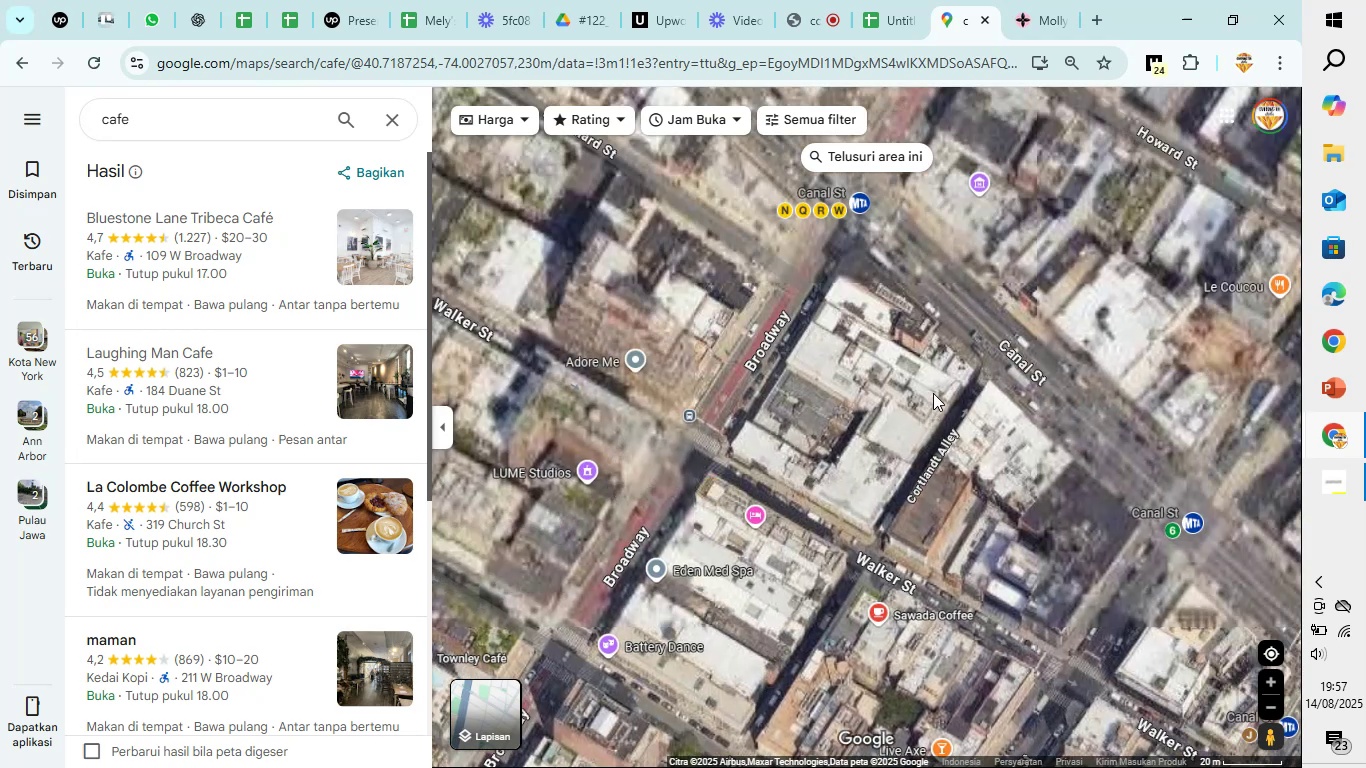 
left_click_drag(start_coordinate=[933, 393], to_coordinate=[915, 562])
 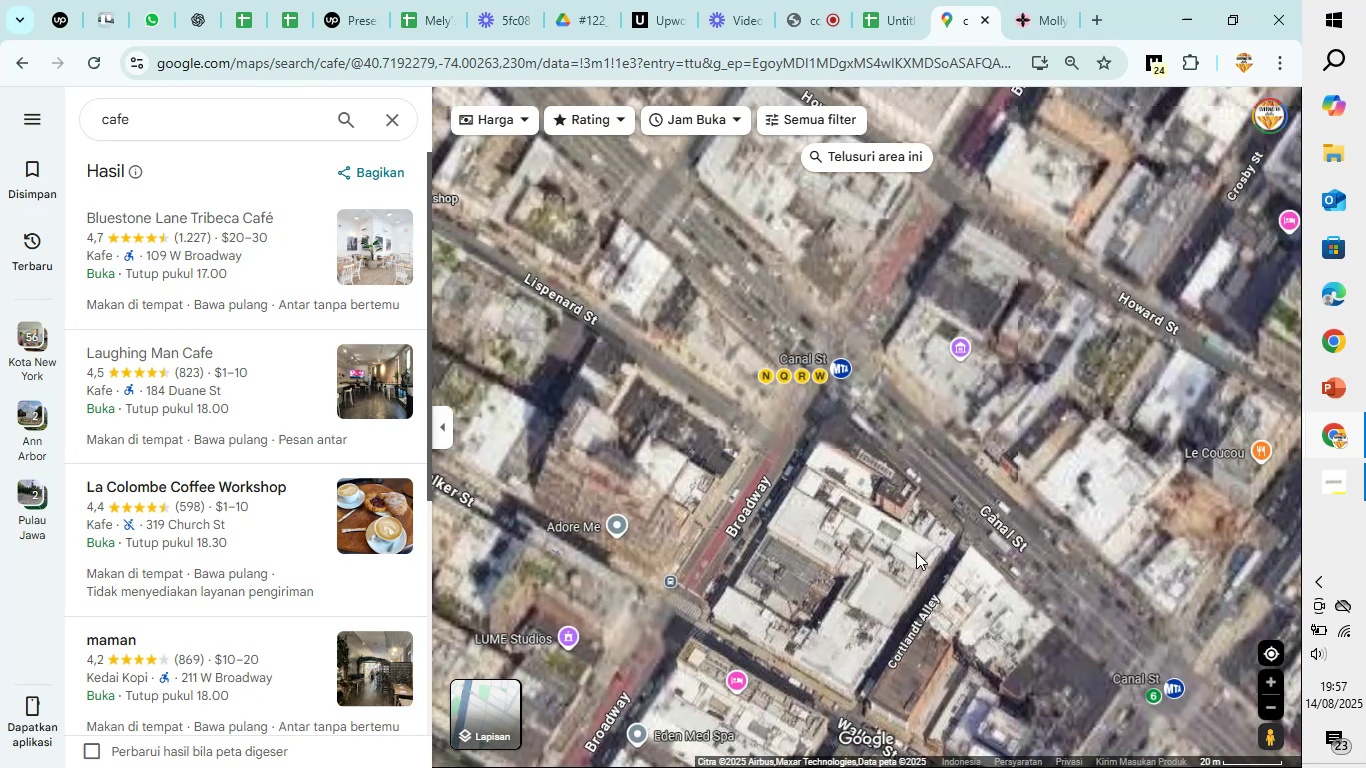 
scroll: coordinate [935, 518], scroll_direction: down, amount: 15.0
 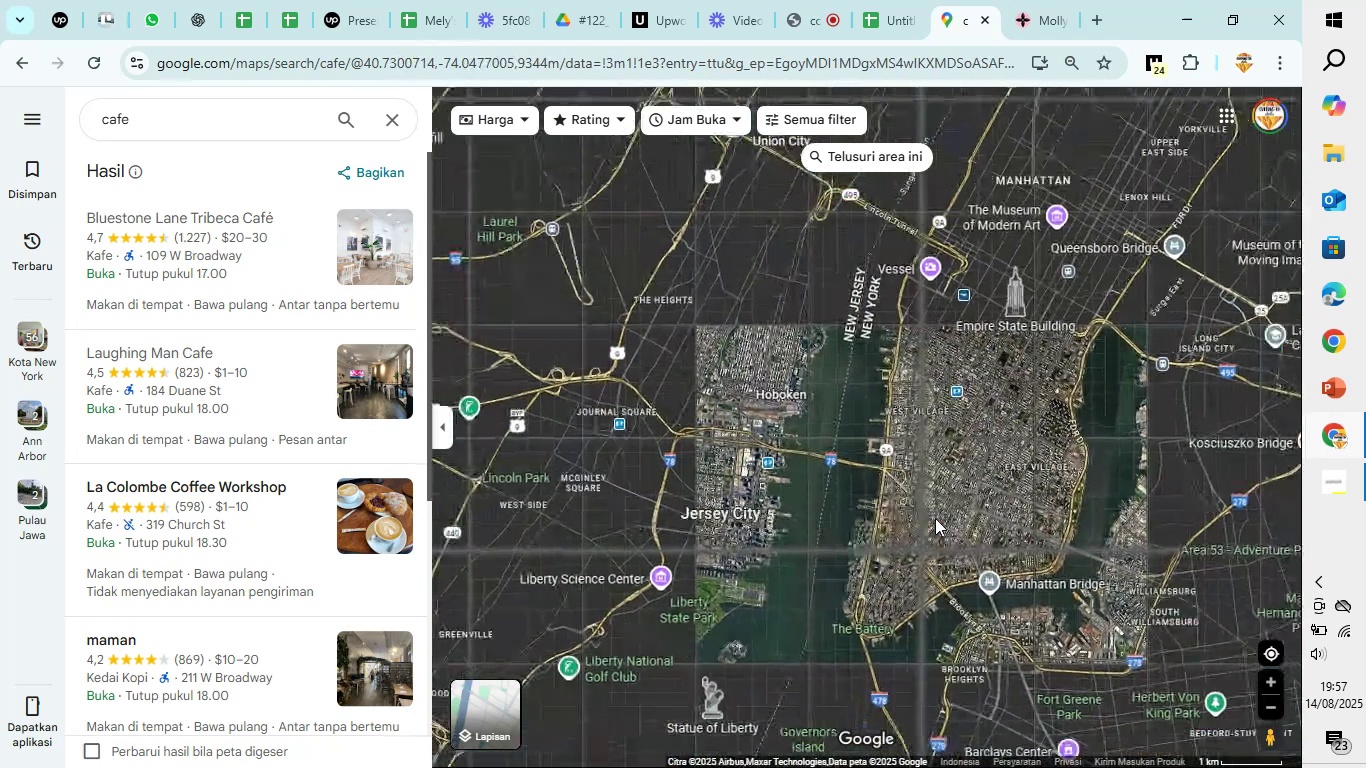 
scroll: coordinate [935, 518], scroll_direction: up, amount: 11.0
 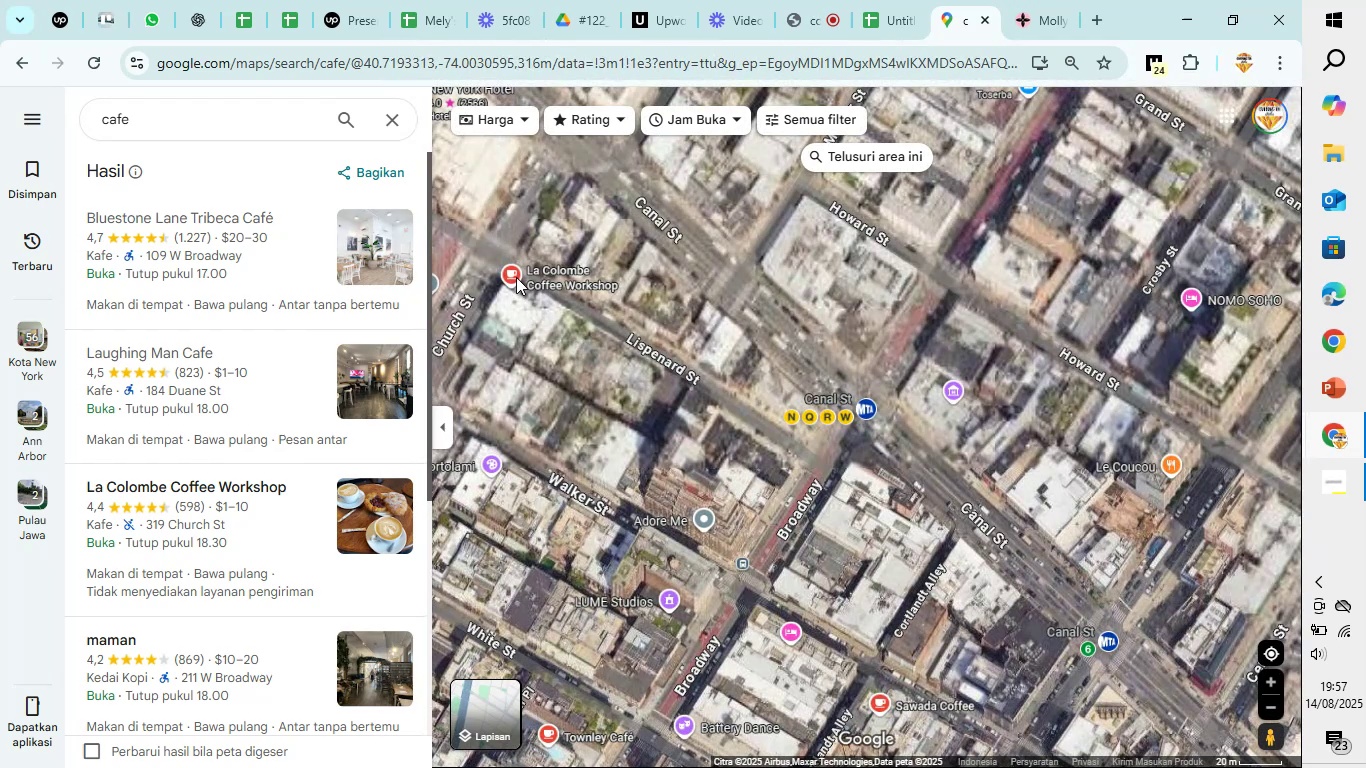 
left_click([516, 277])
 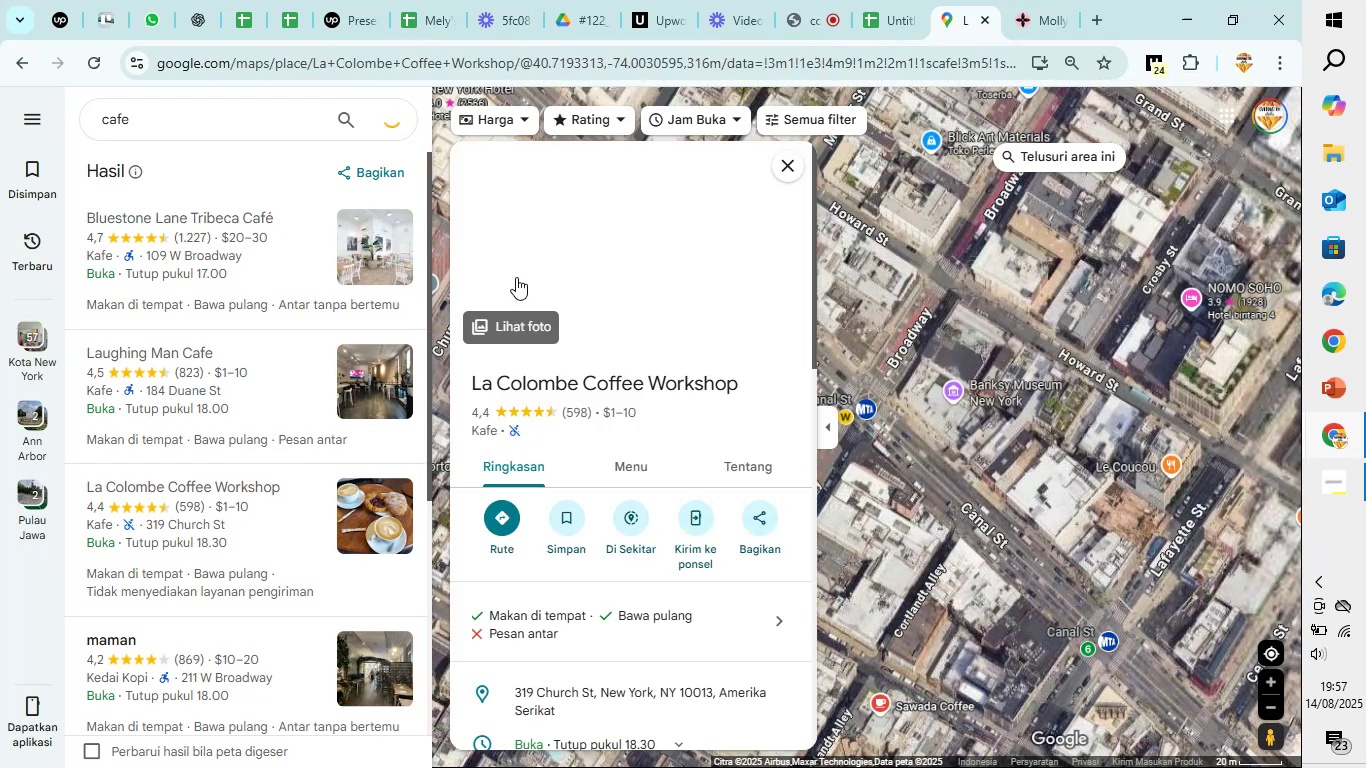 
scroll: coordinate [689, 662], scroll_direction: down, amount: 3.0
 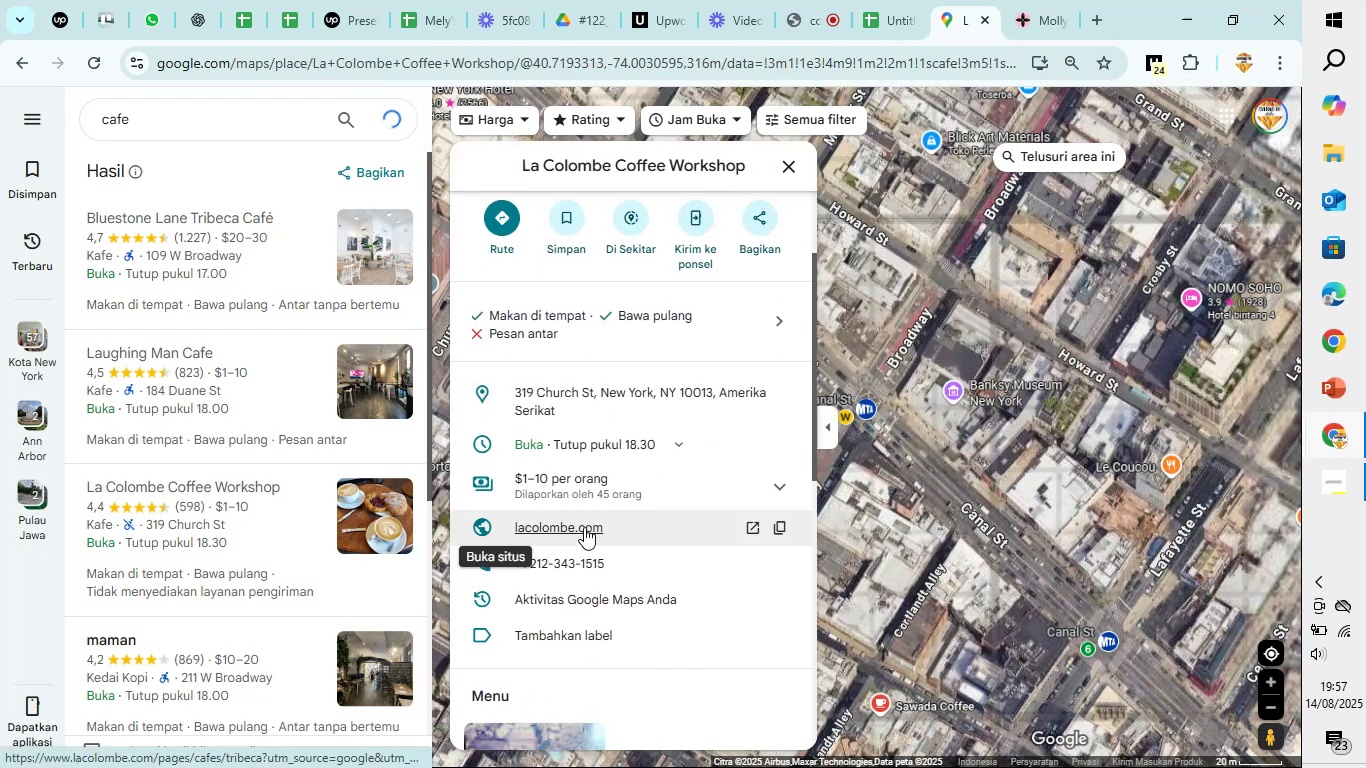 
left_click([584, 527])
 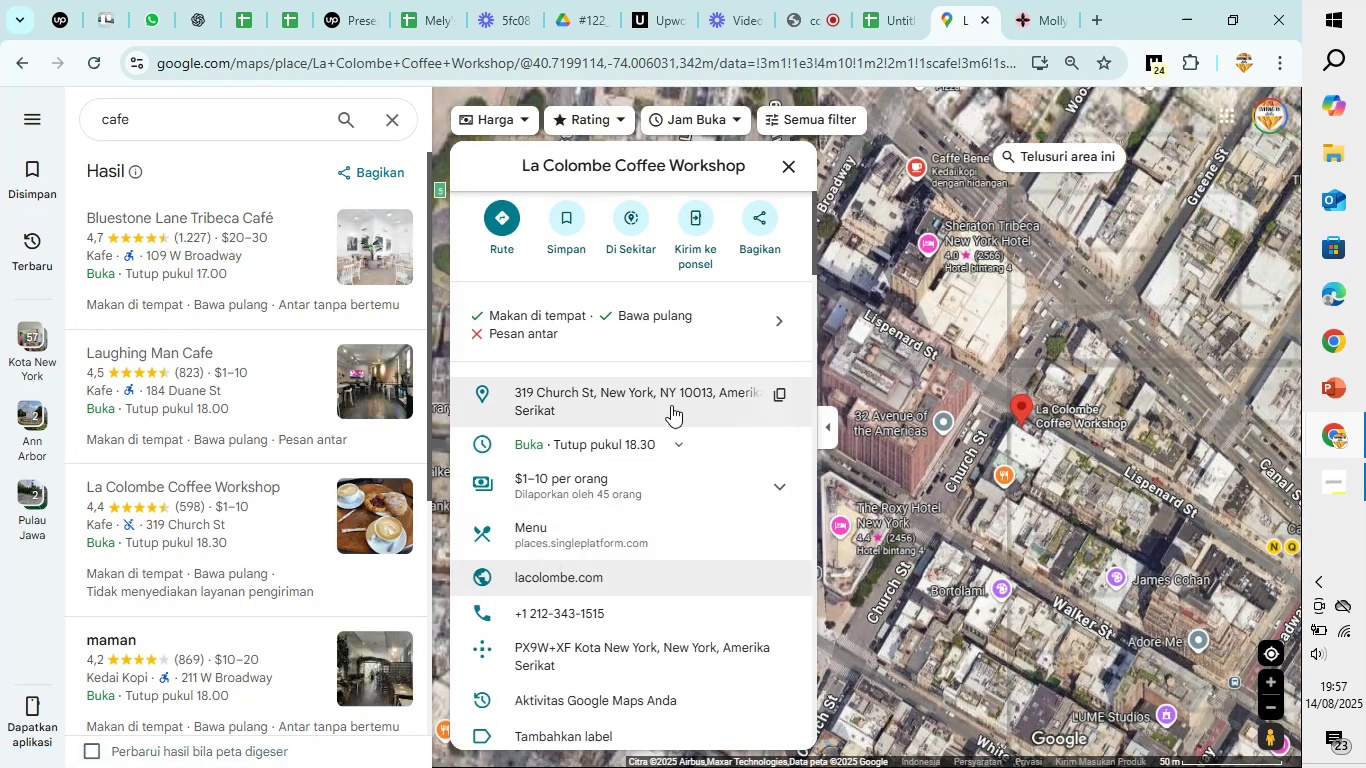 
left_click([594, 581])
 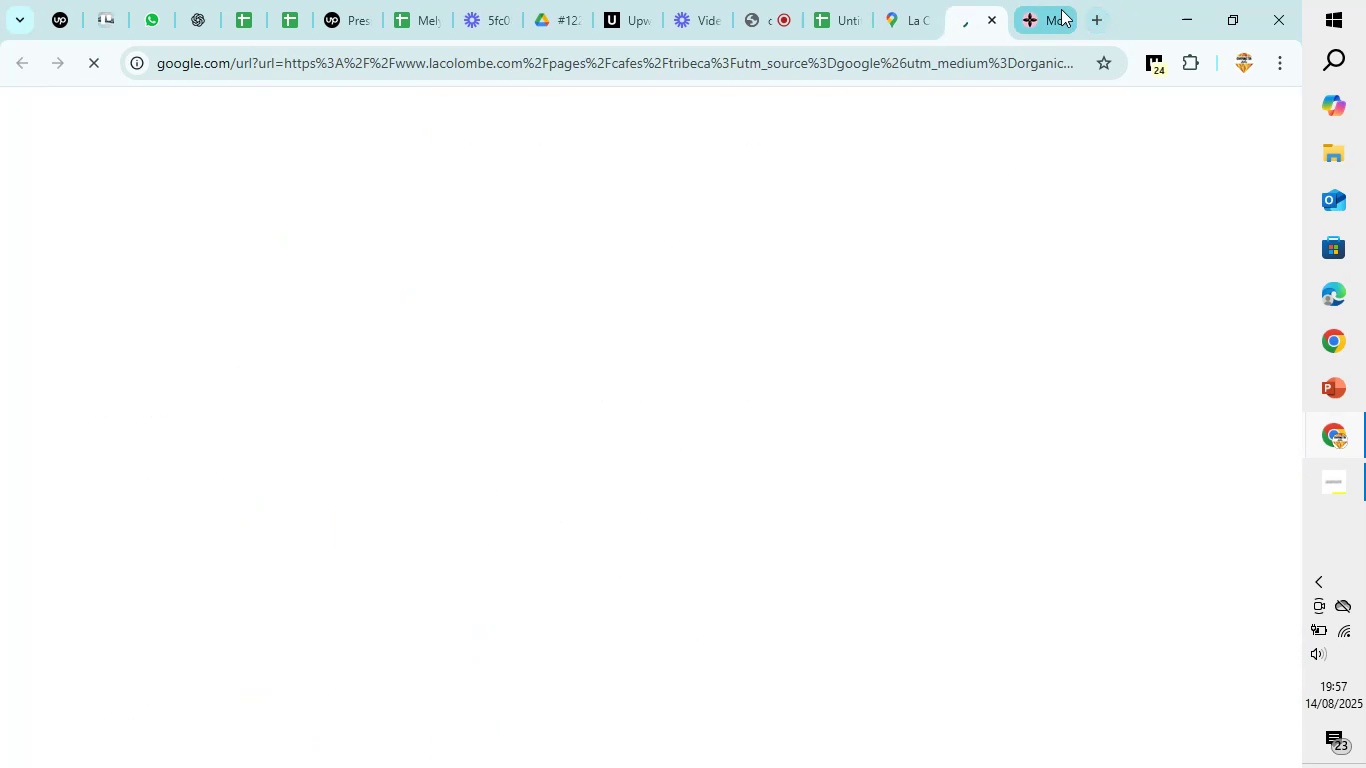 
left_click([1046, 10])
 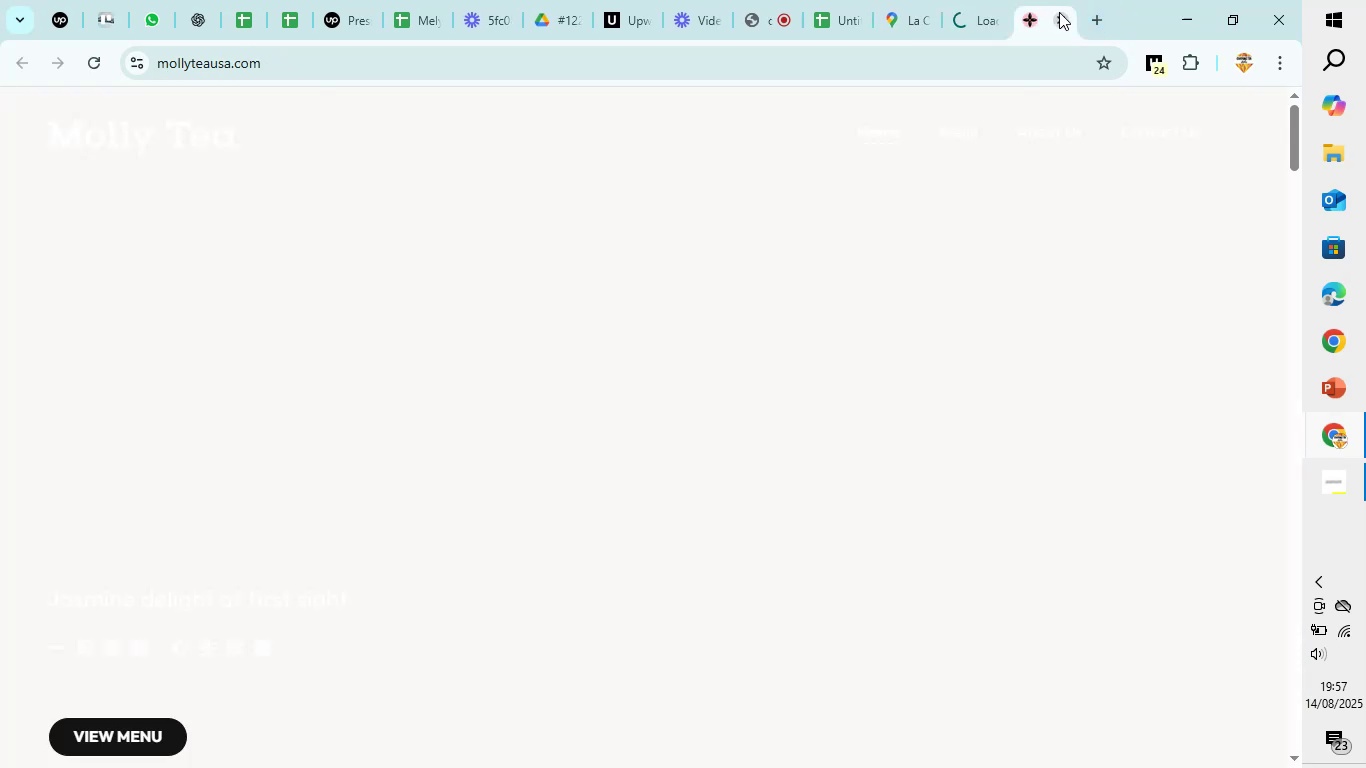 
left_click([1059, 12])
 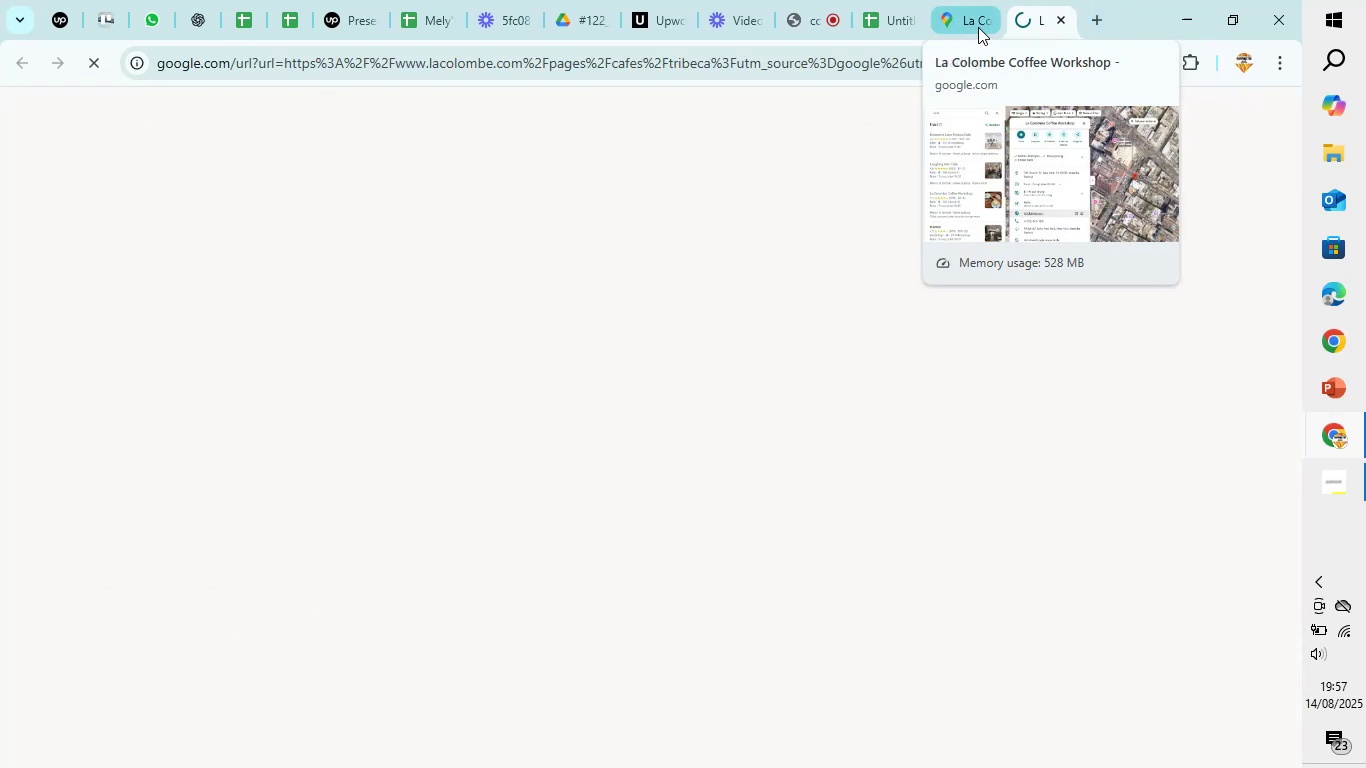 
left_click([975, 25])
 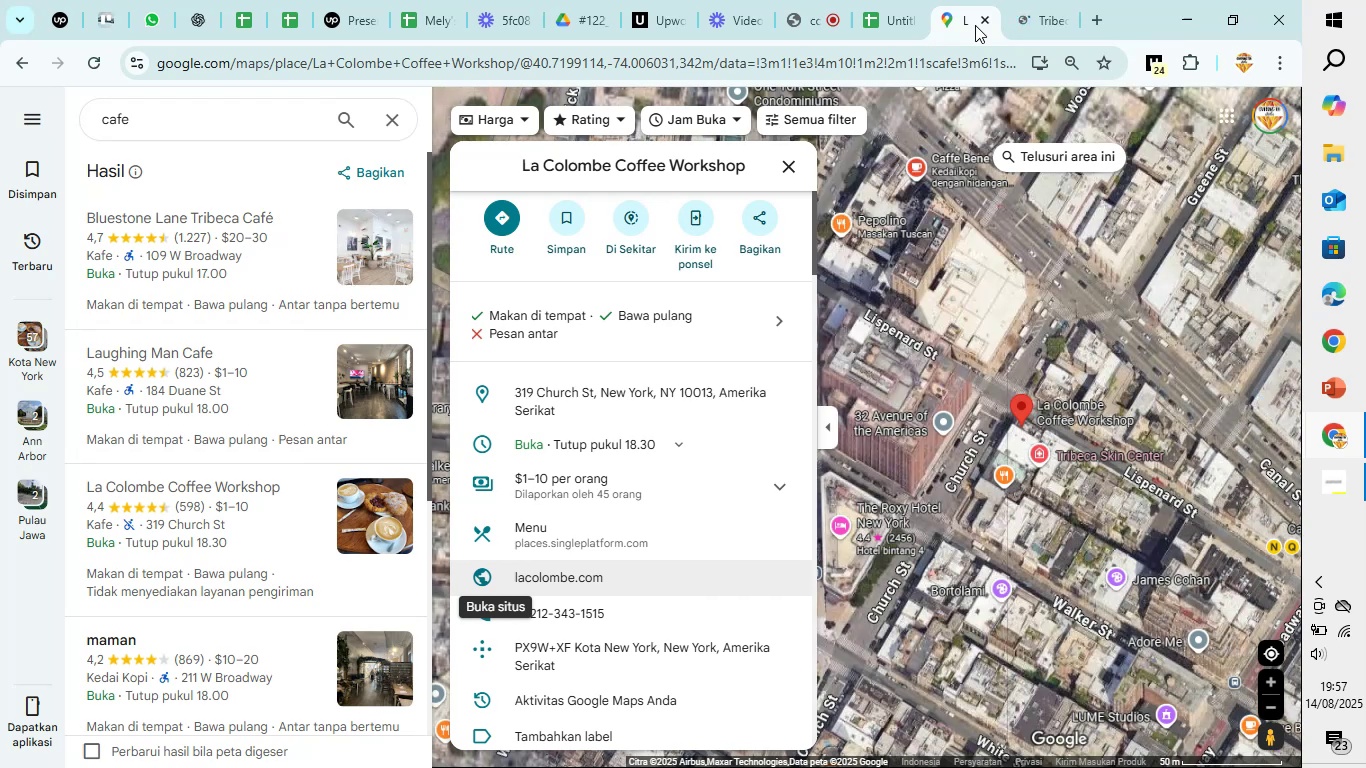 
wait(9.18)
 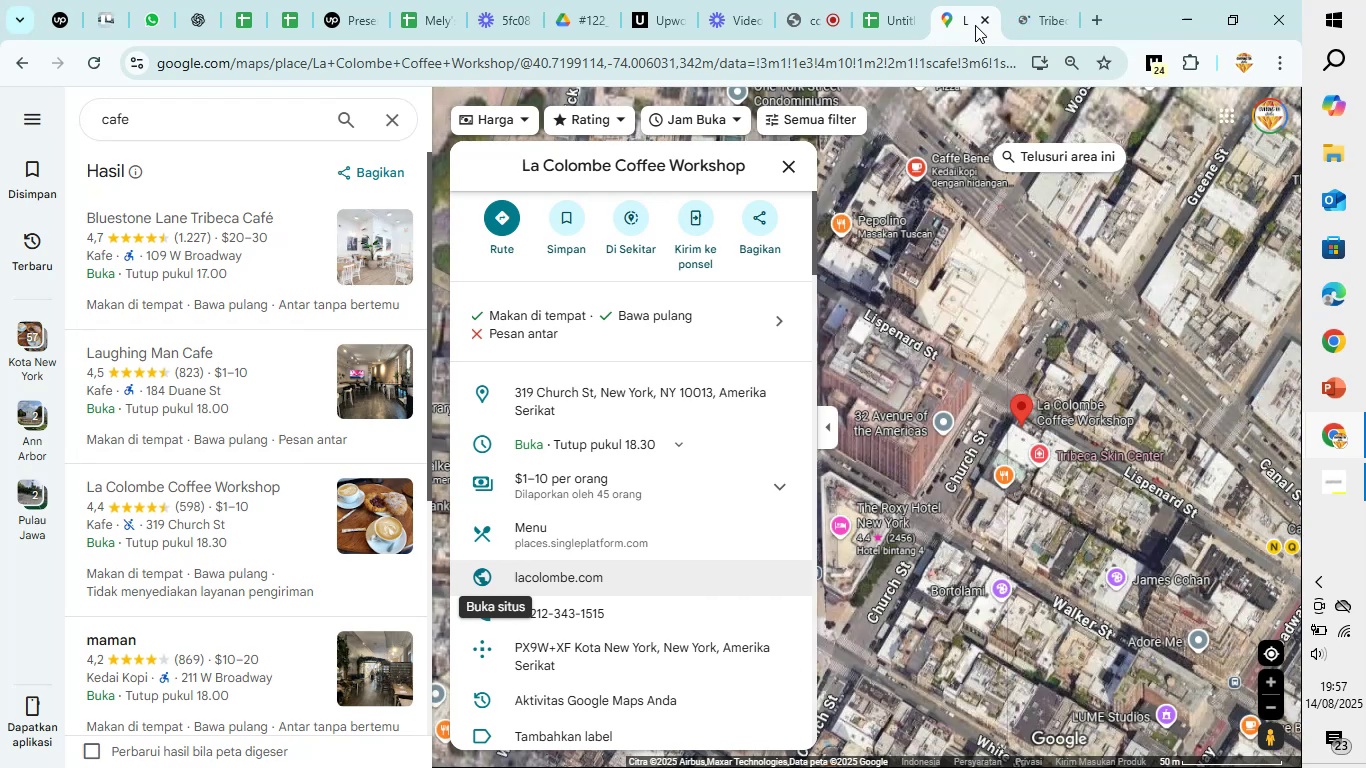 
scroll: coordinate [847, 15], scroll_direction: down, amount: 1.0
 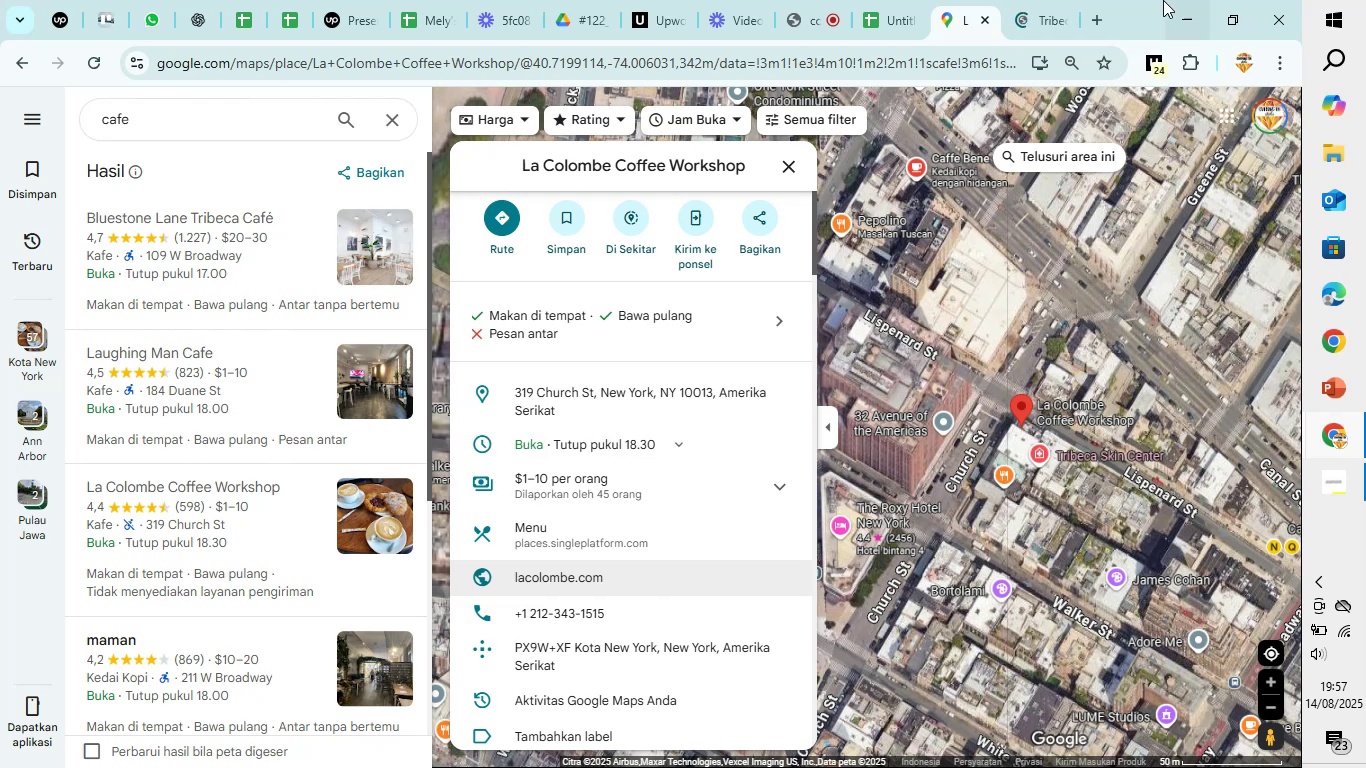 
left_click([1037, 0])
 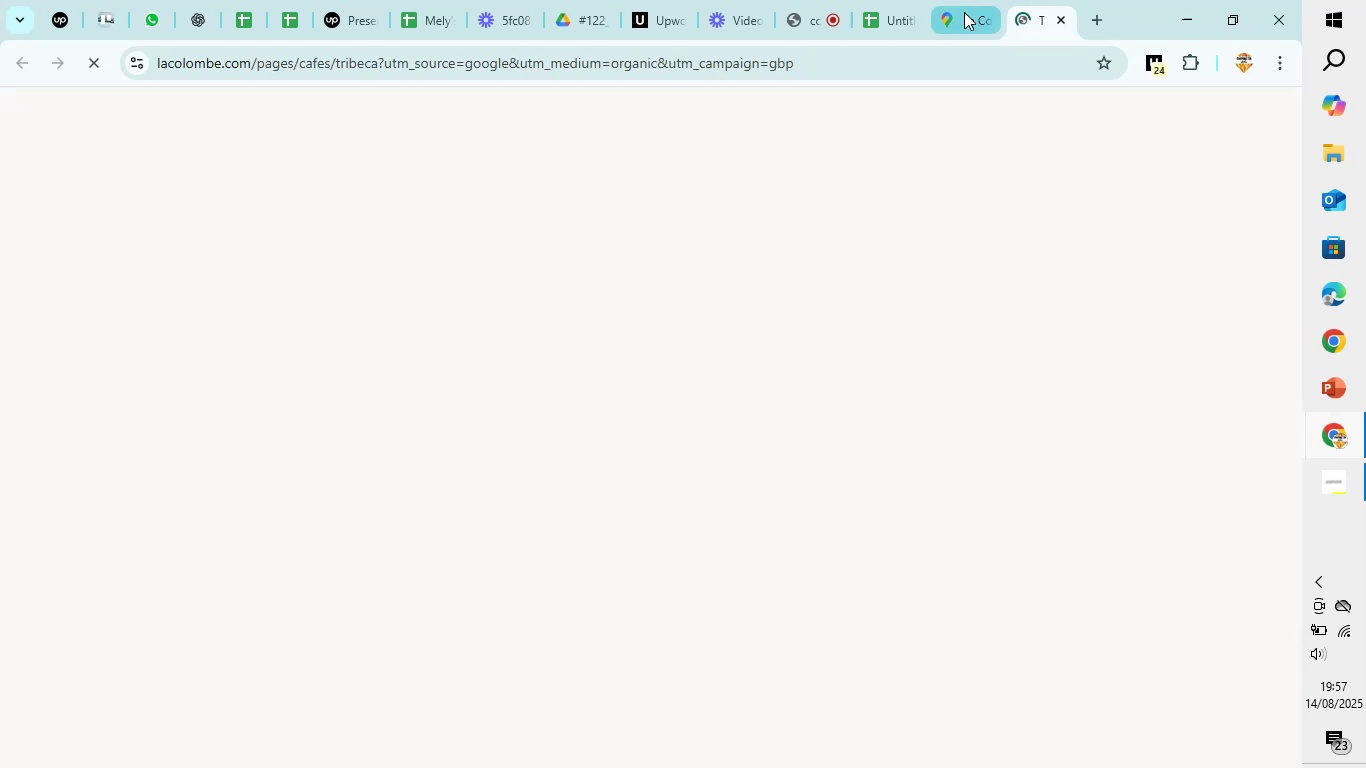 
left_click([951, 14])
 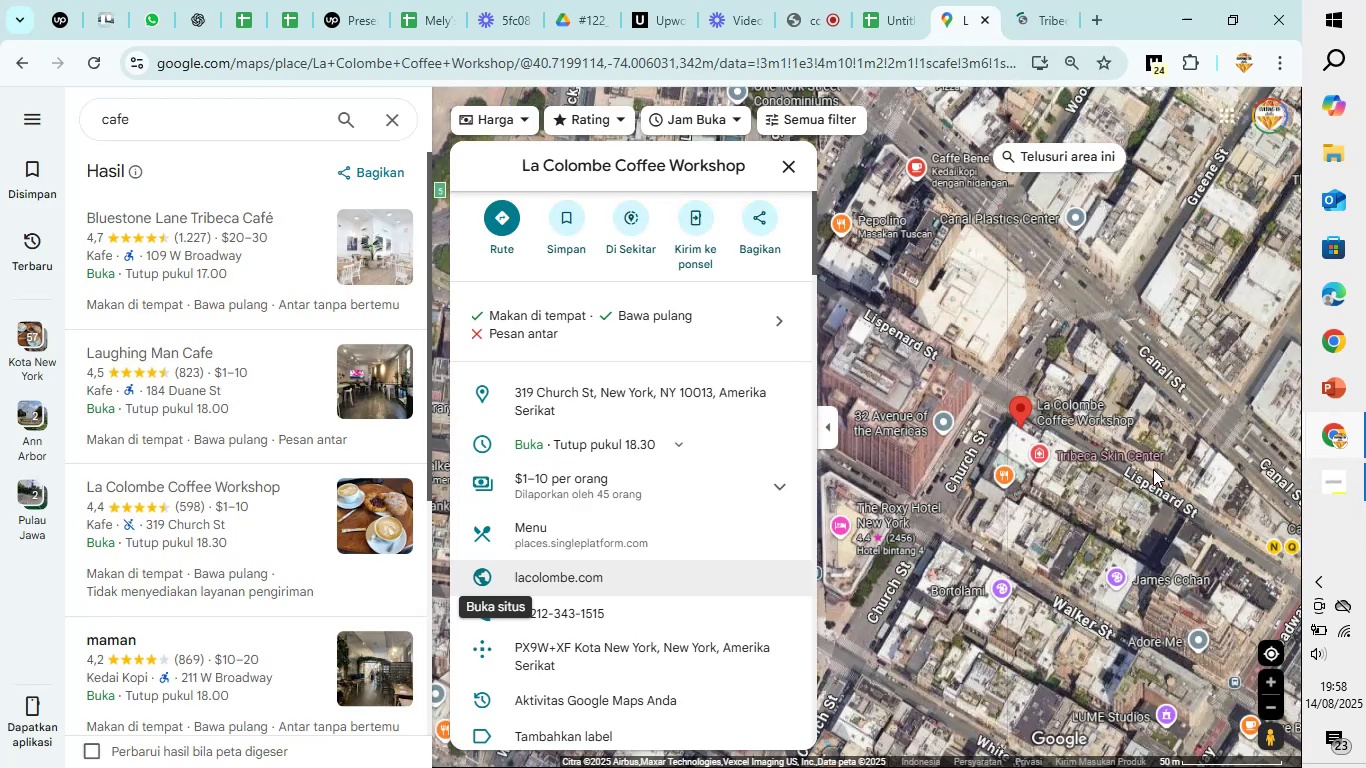 
scroll: coordinate [1123, 476], scroll_direction: down, amount: 3.0
 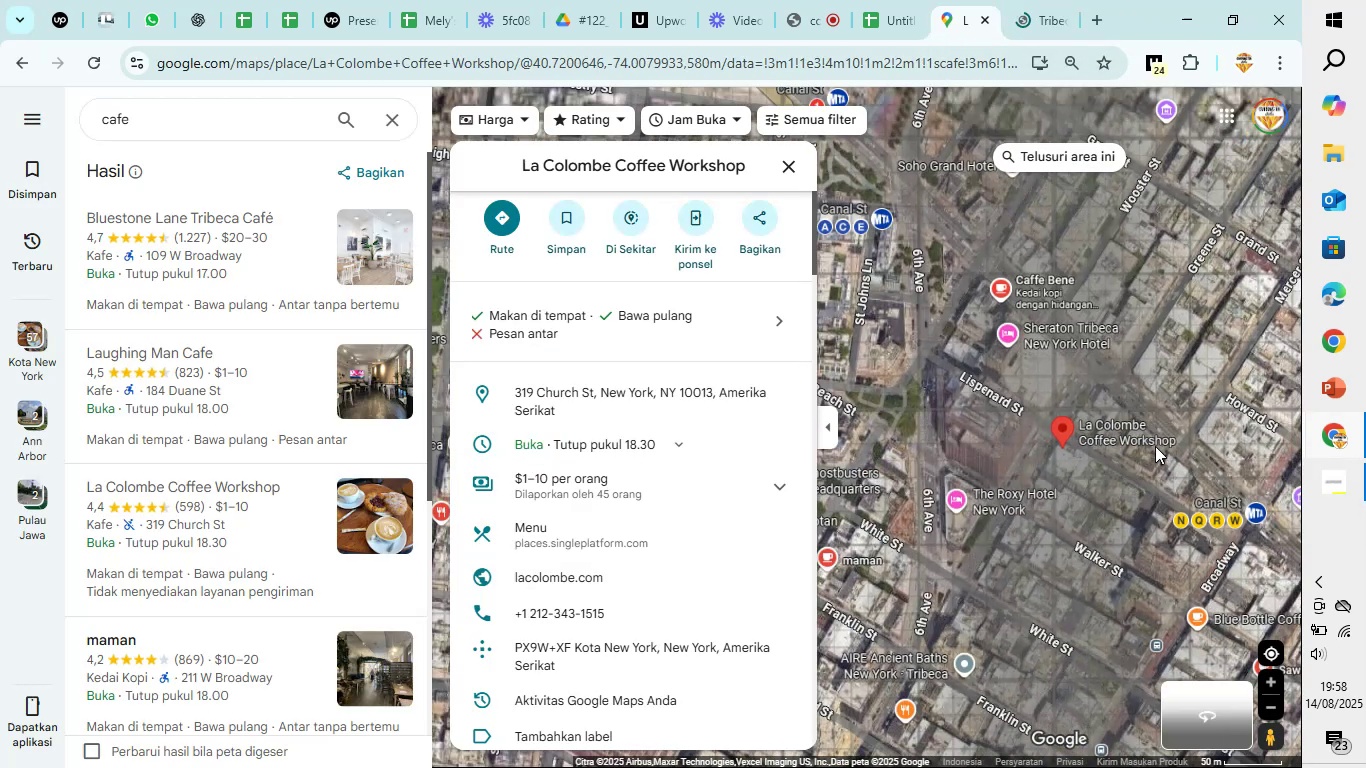 
left_click_drag(start_coordinate=[1156, 467], to_coordinate=[1078, 485])
 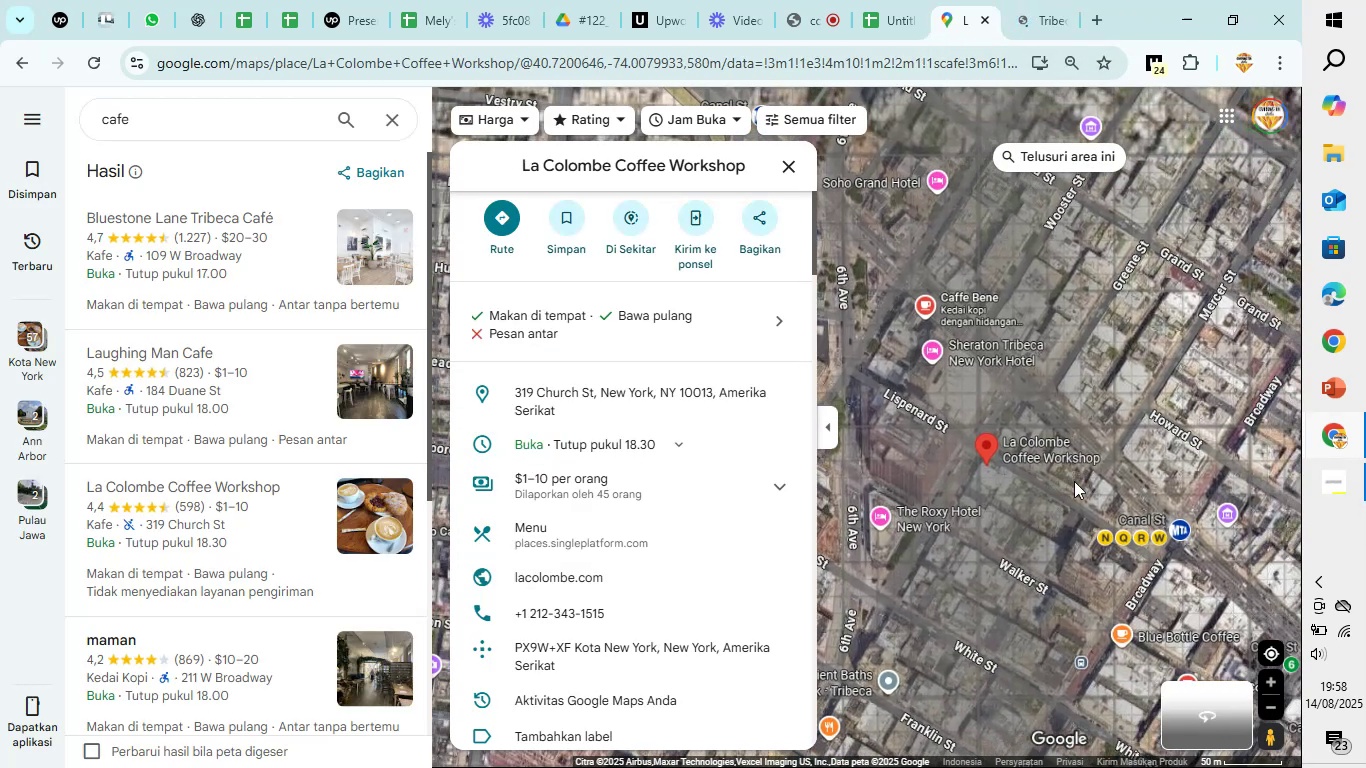 
scroll: coordinate [1074, 481], scroll_direction: up, amount: 6.0
 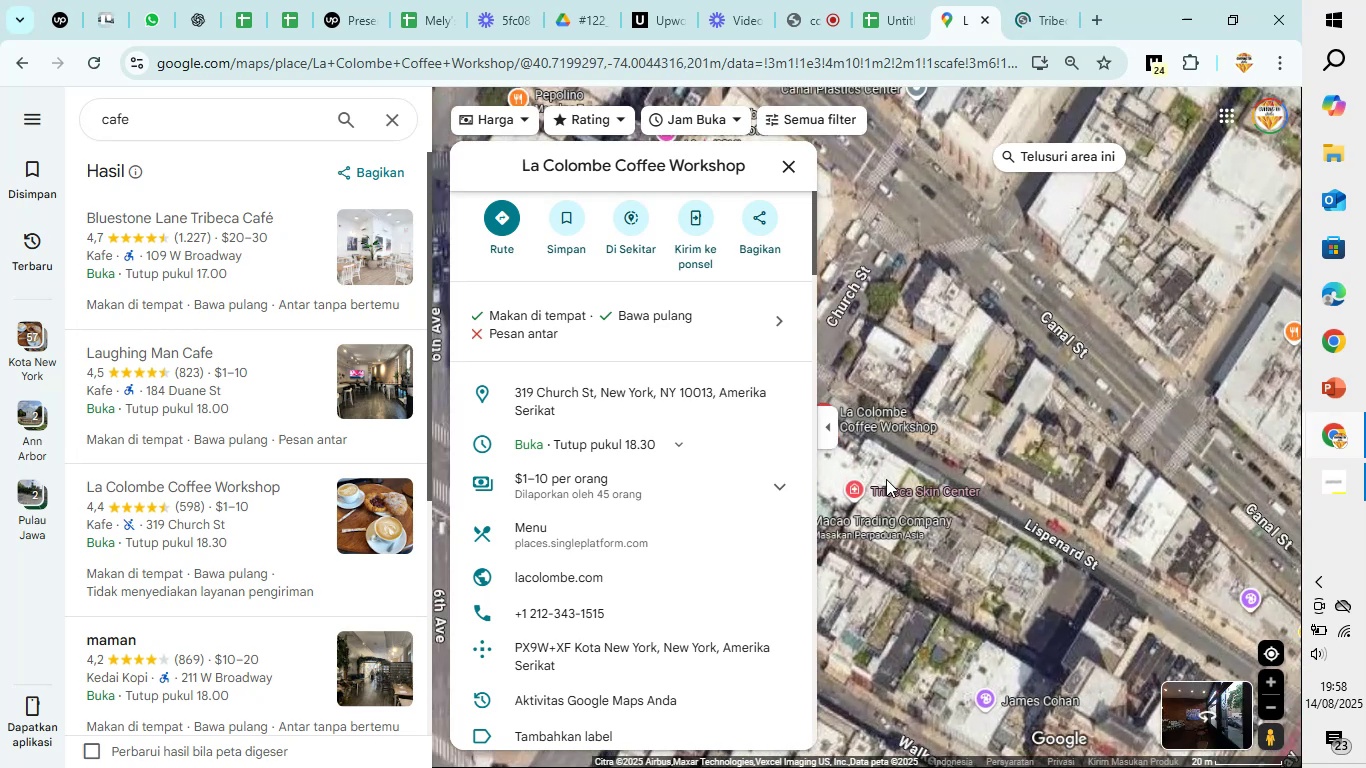 
scroll: coordinate [596, 423], scroll_direction: down, amount: 13.0
 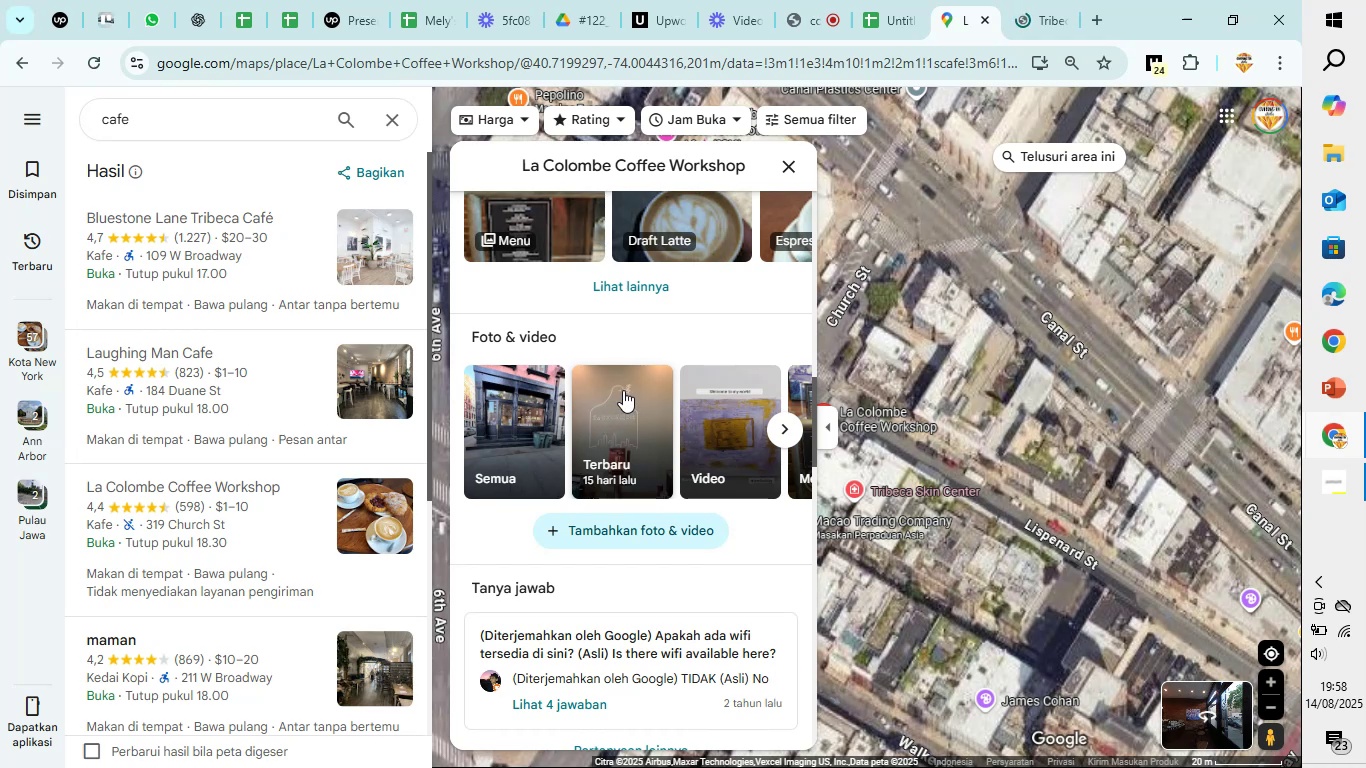 
wait(8.08)
 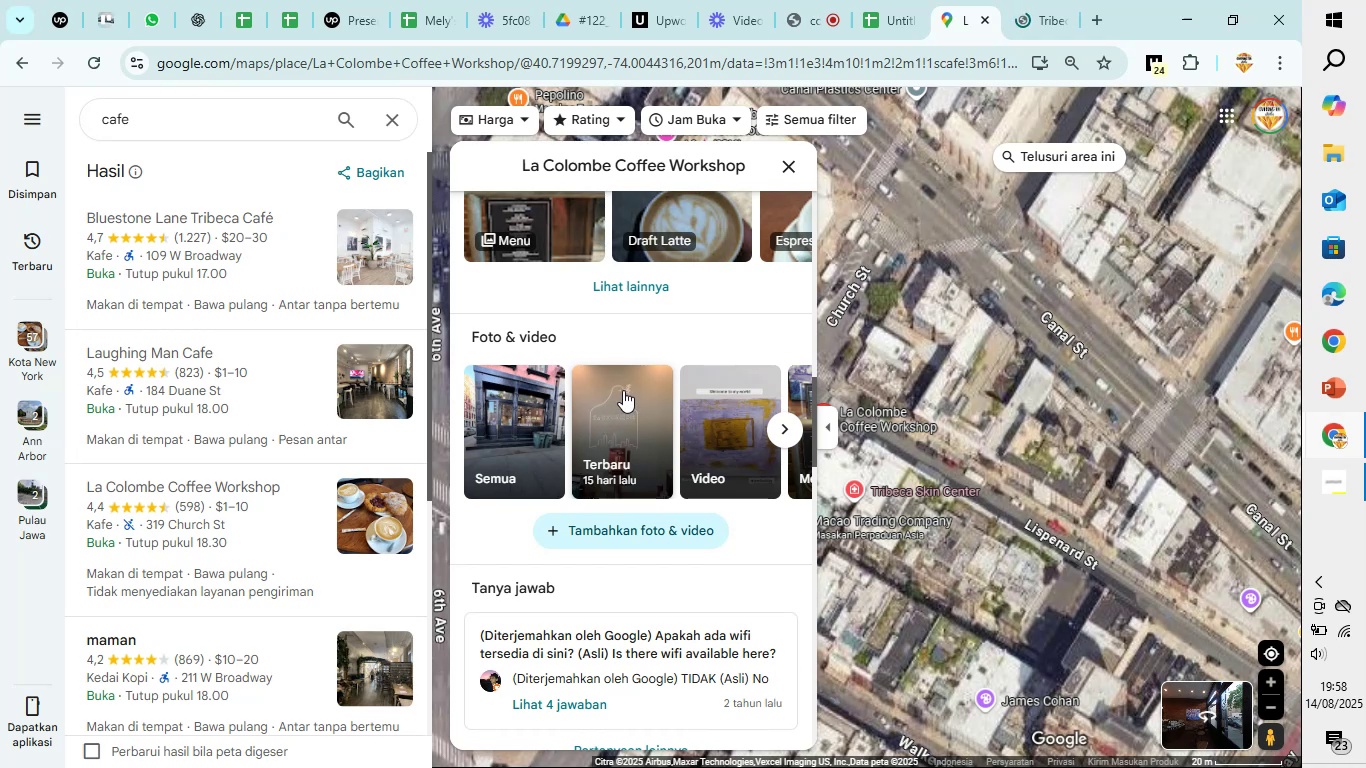 
left_click([1017, 0])
 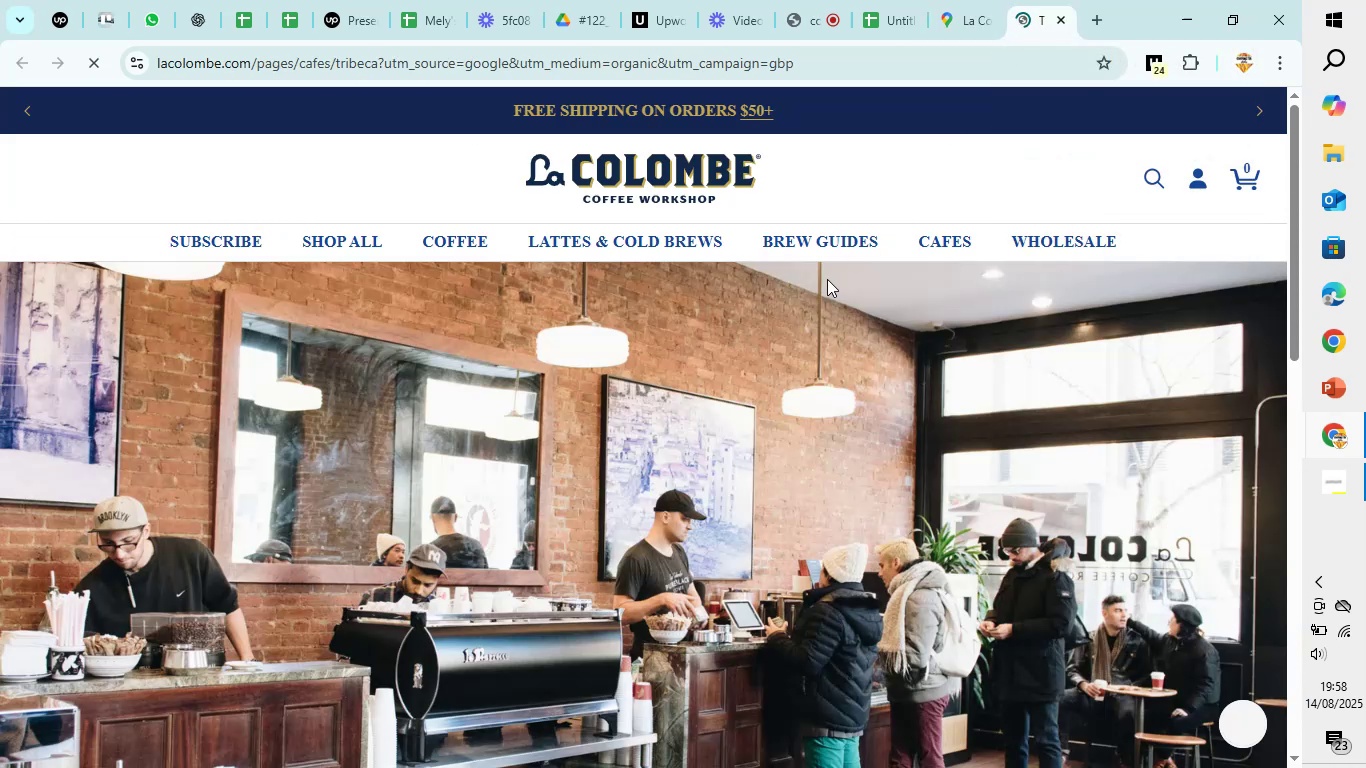 
scroll: coordinate [827, 279], scroll_direction: down, amount: 7.0
 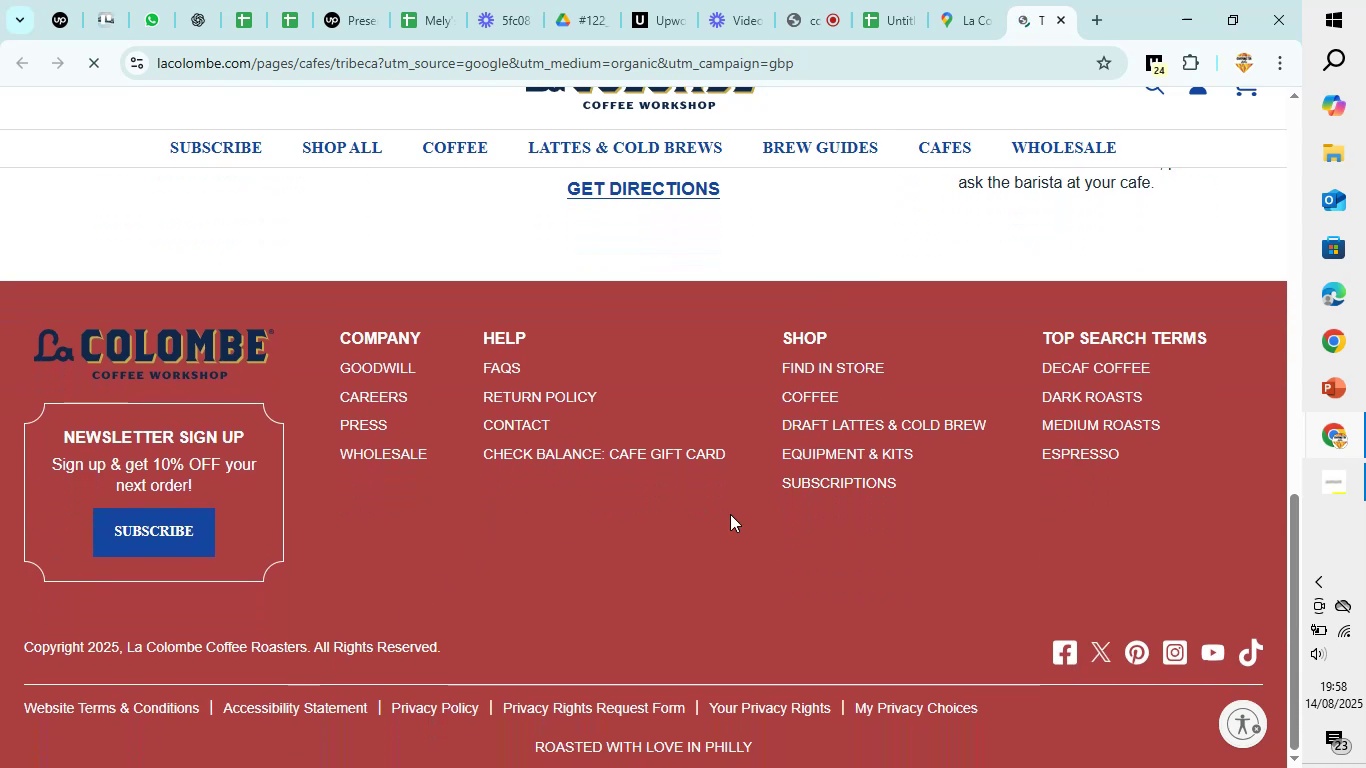 
wait(6.66)
 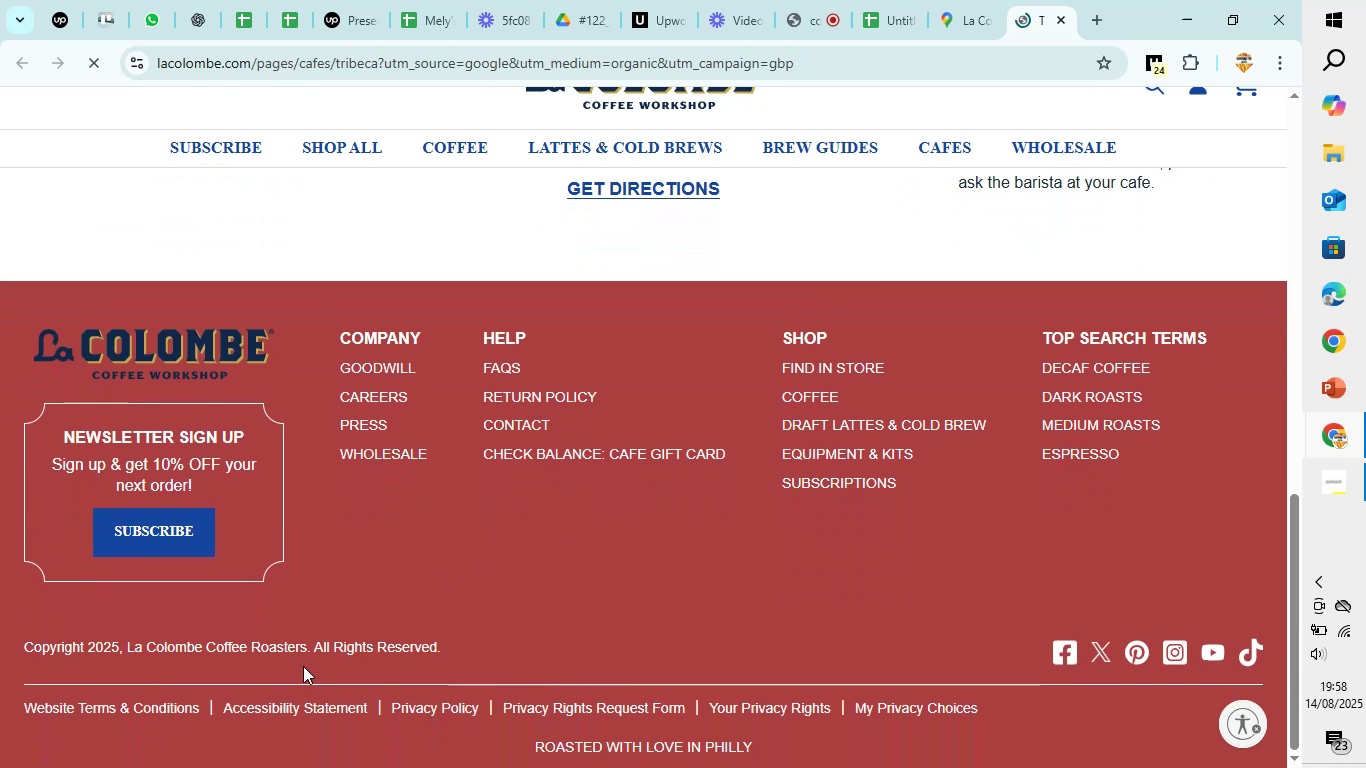 
left_click([505, 421])
 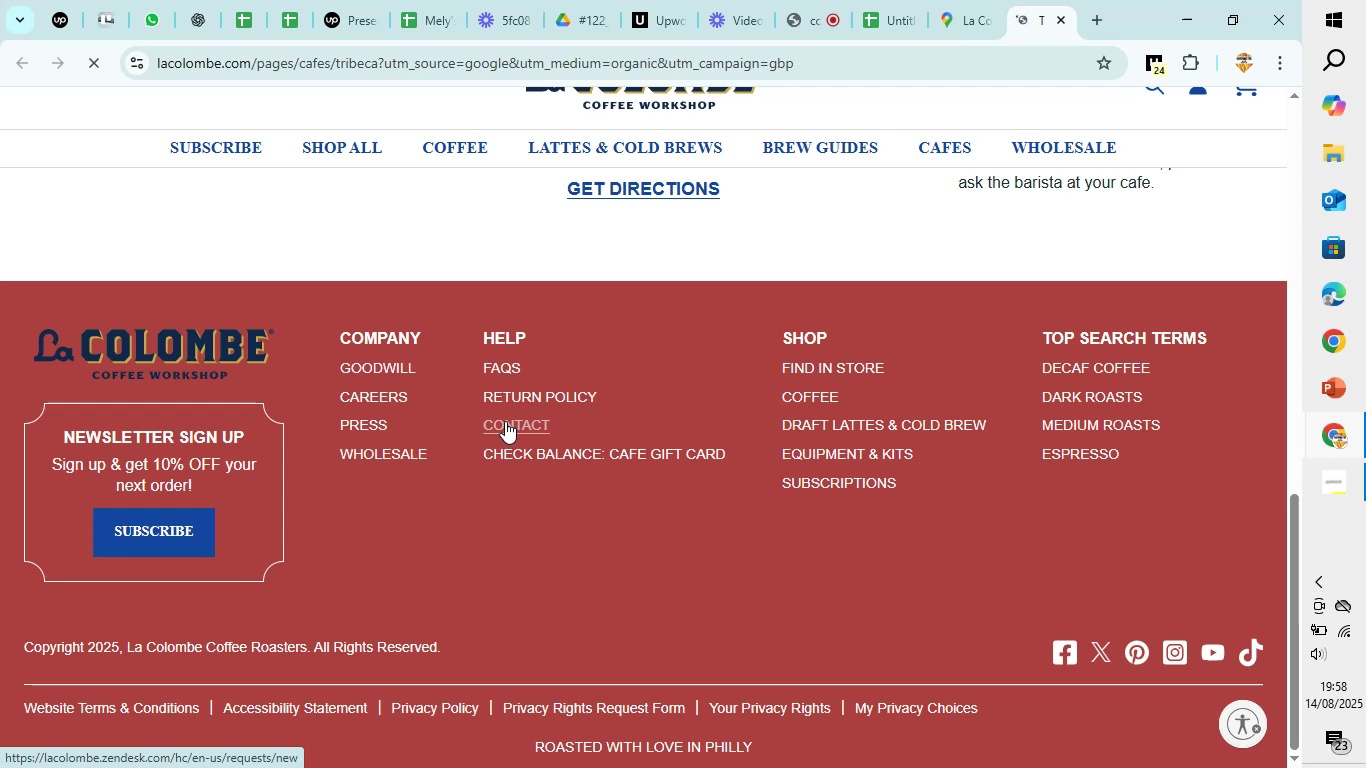 
scroll: coordinate [505, 421], scroll_direction: down, amount: 4.0
 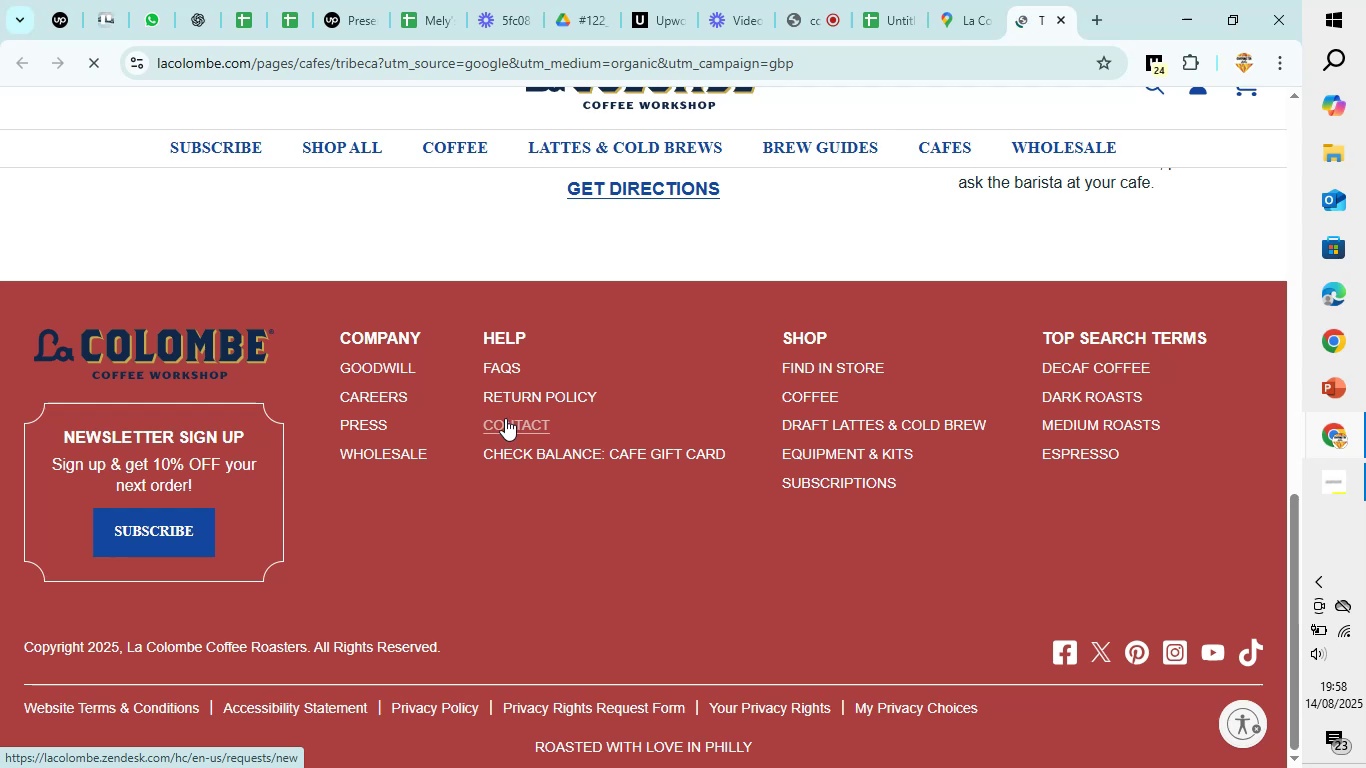 
scroll: coordinate [505, 415], scroll_direction: up, amount: 9.0
 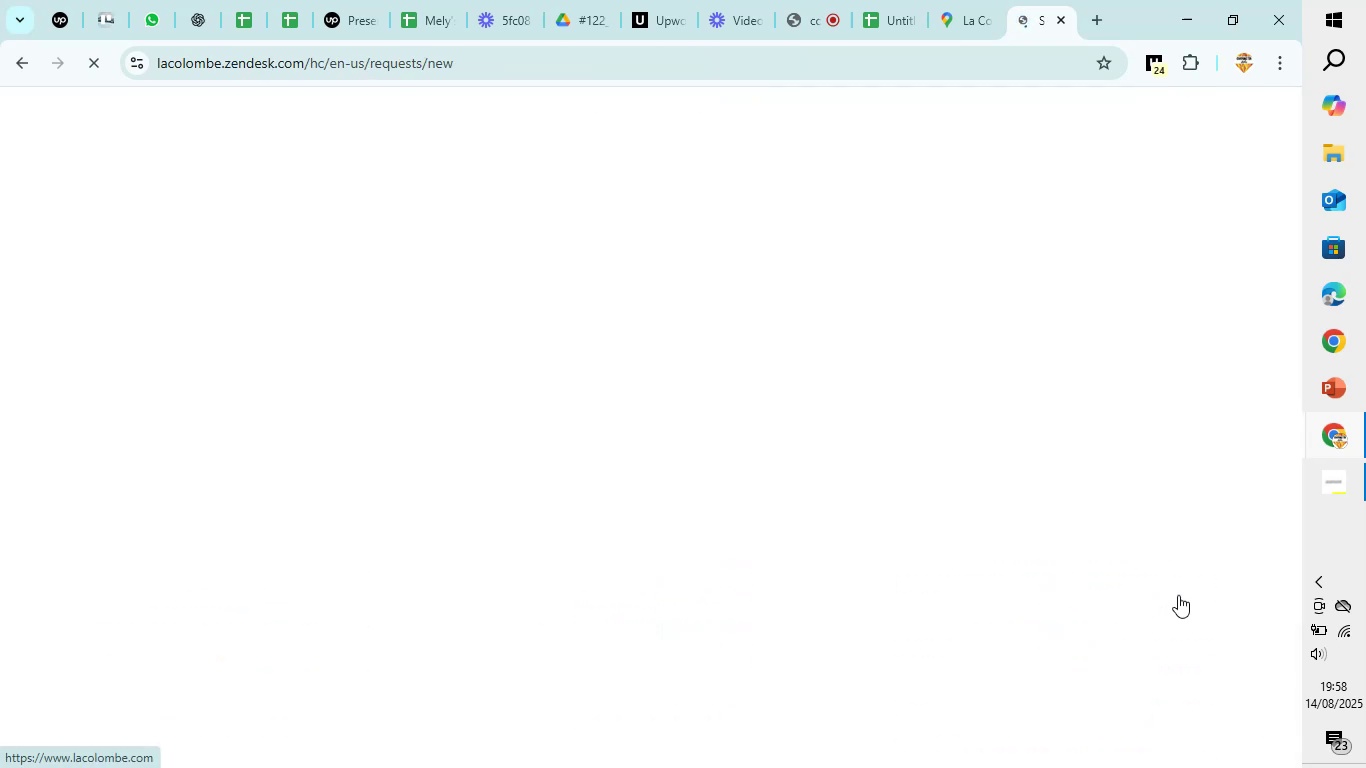 
wait(5.16)
 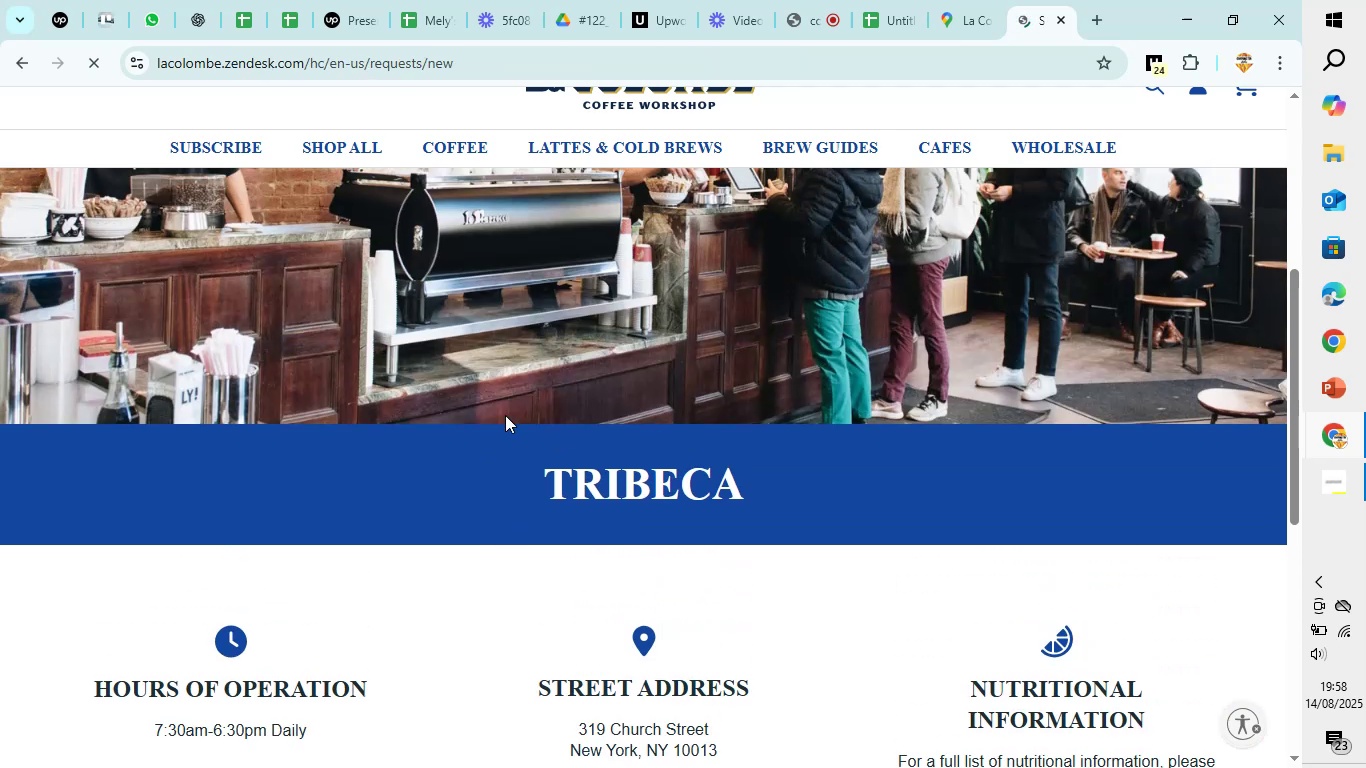 
scroll: coordinate [728, 540], scroll_direction: down, amount: 19.0
 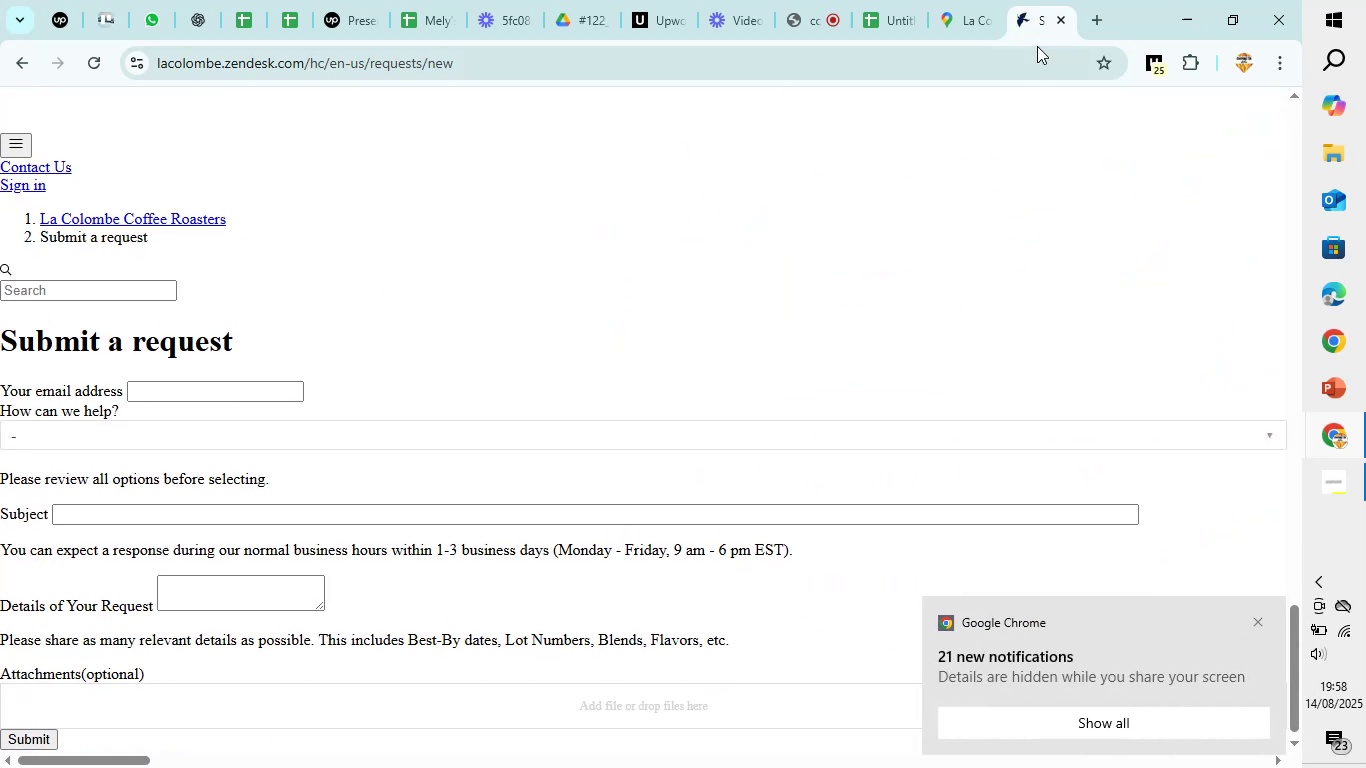 
left_click([1062, 21])
 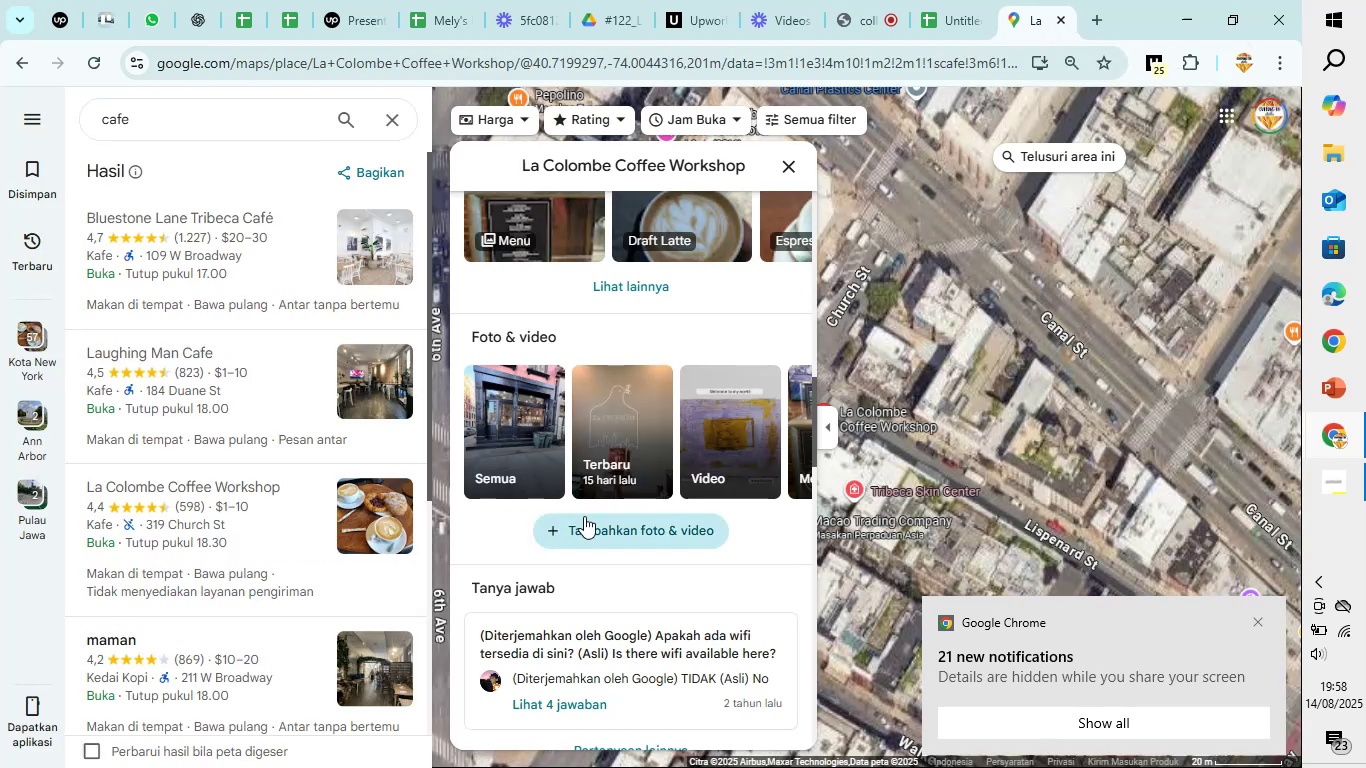 
scroll: coordinate [584, 513], scroll_direction: up, amount: 6.0
 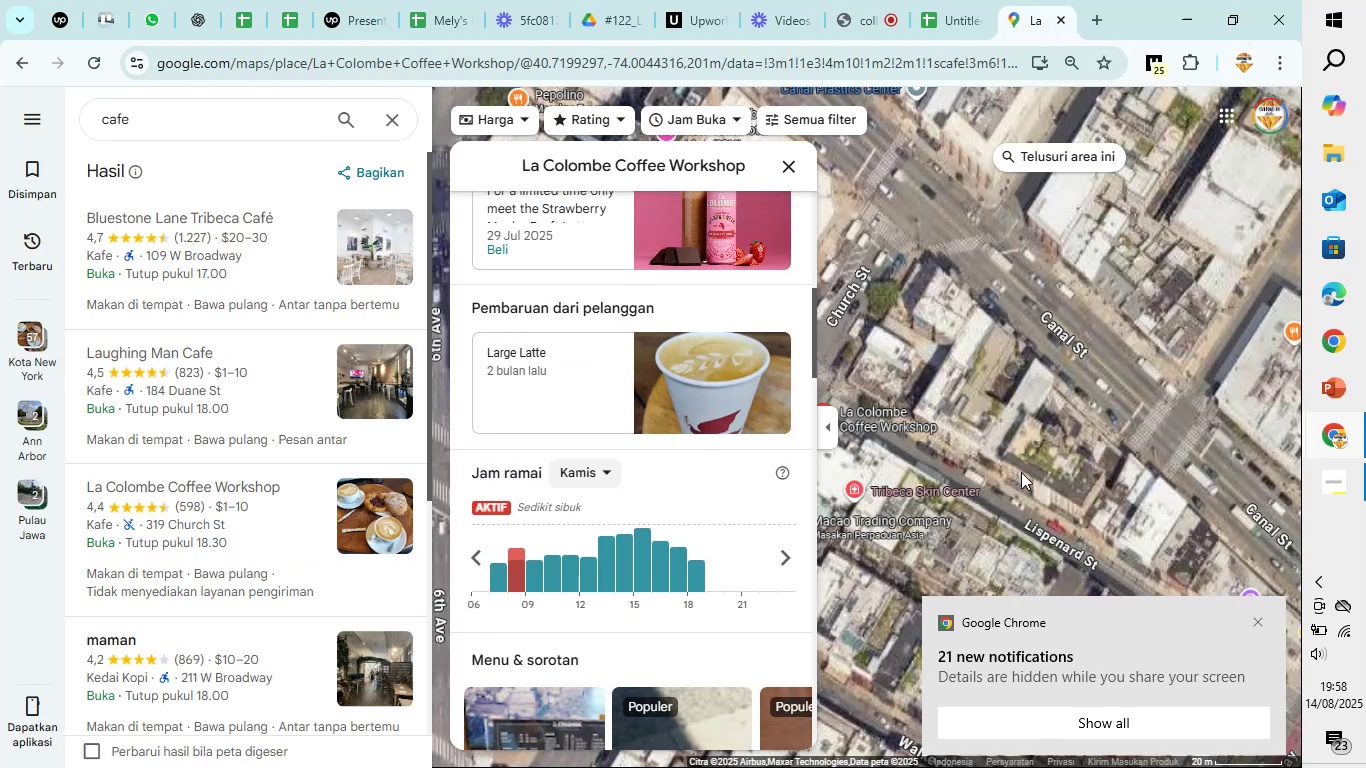 
left_click_drag(start_coordinate=[1025, 470], to_coordinate=[1175, 315])
 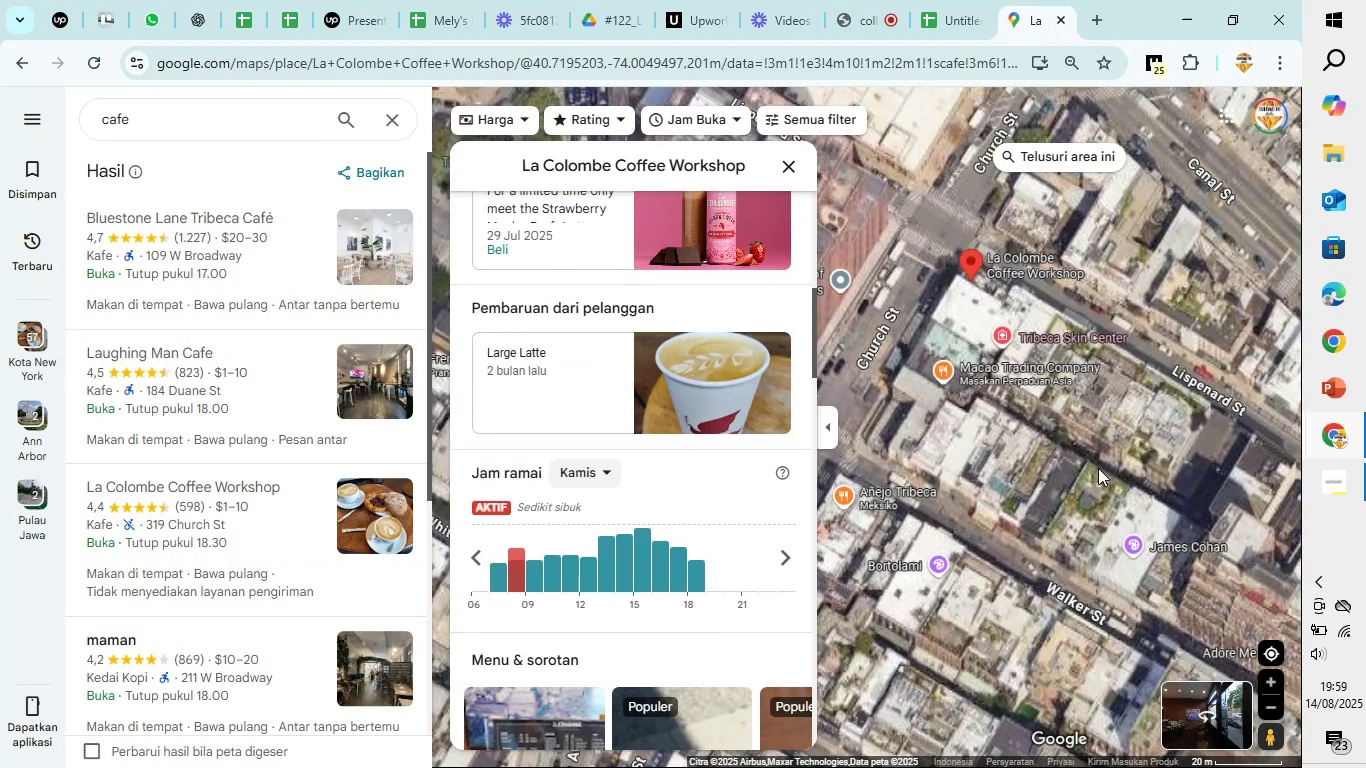 
left_click_drag(start_coordinate=[1091, 464], to_coordinate=[925, 419])
 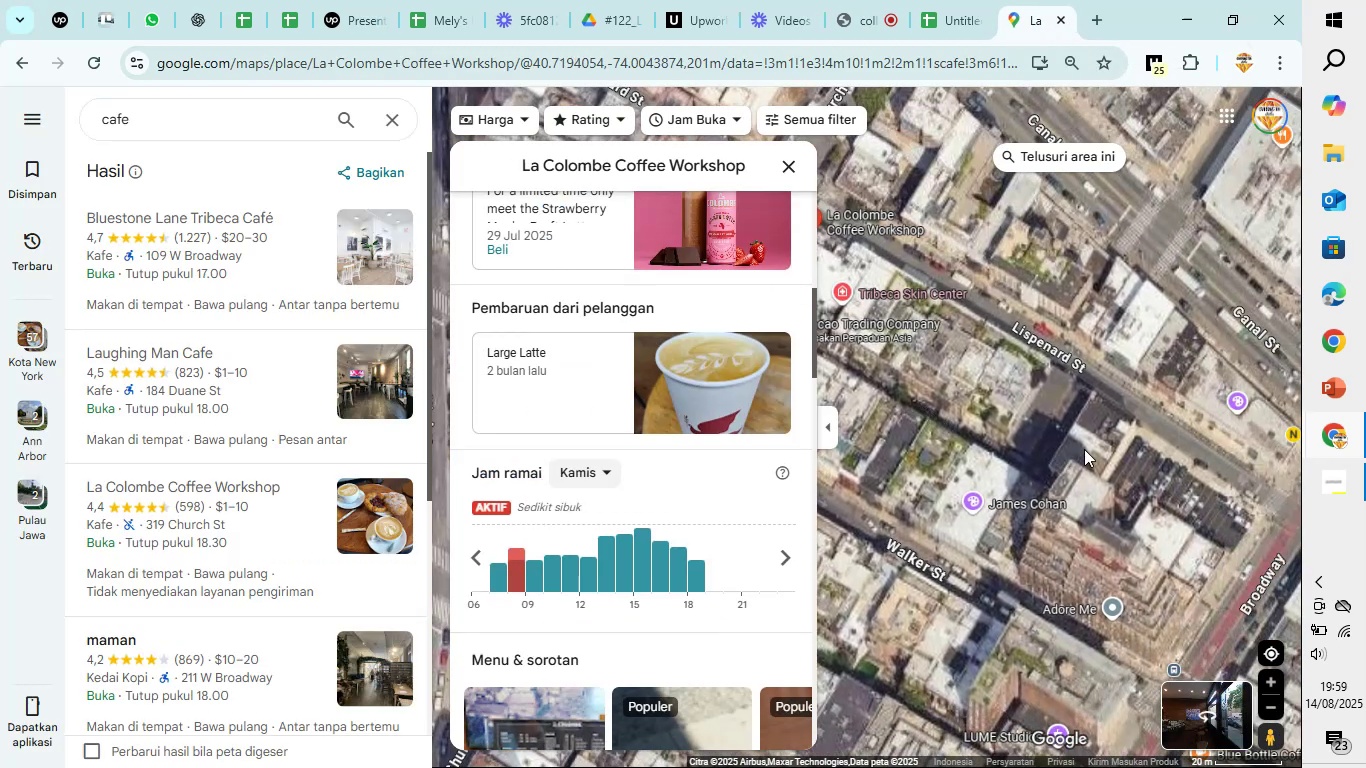 
left_click_drag(start_coordinate=[1087, 449], to_coordinate=[854, 414])
 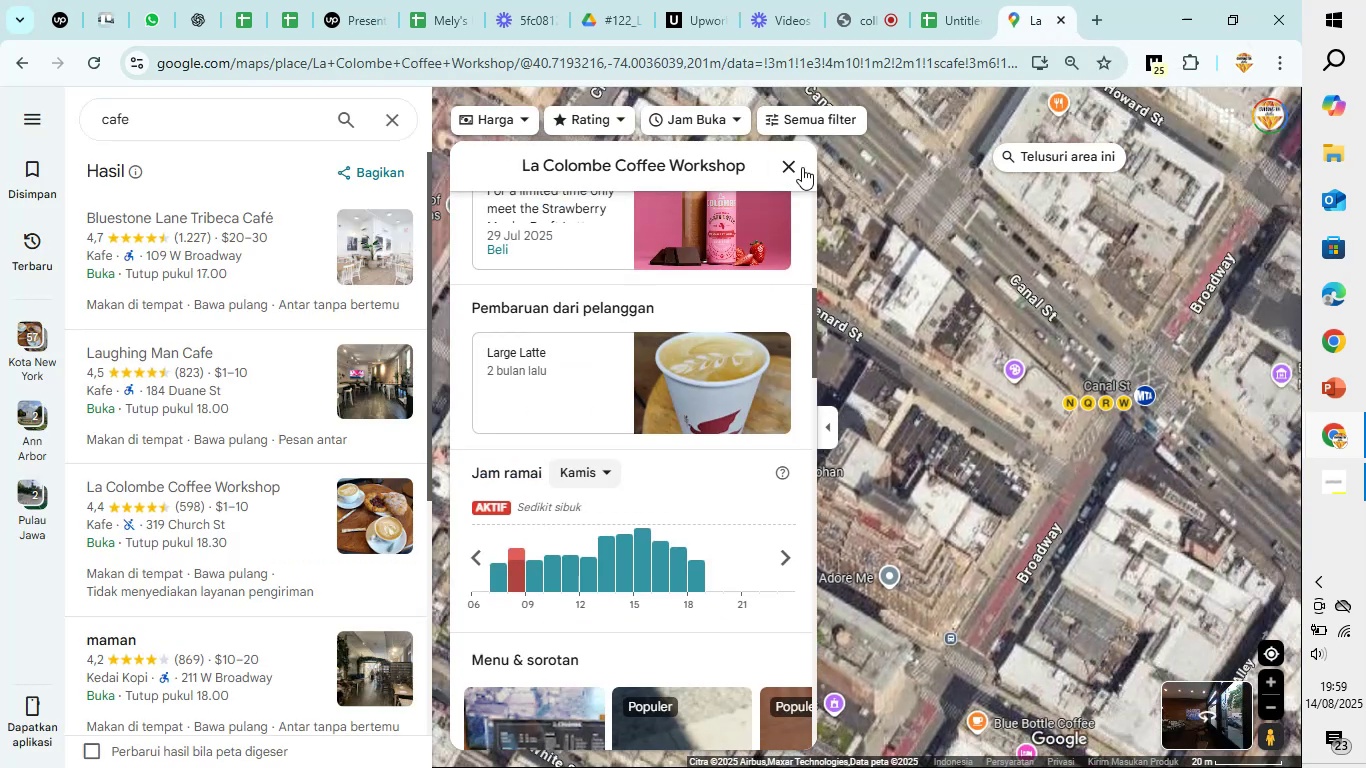 
left_click([793, 166])
 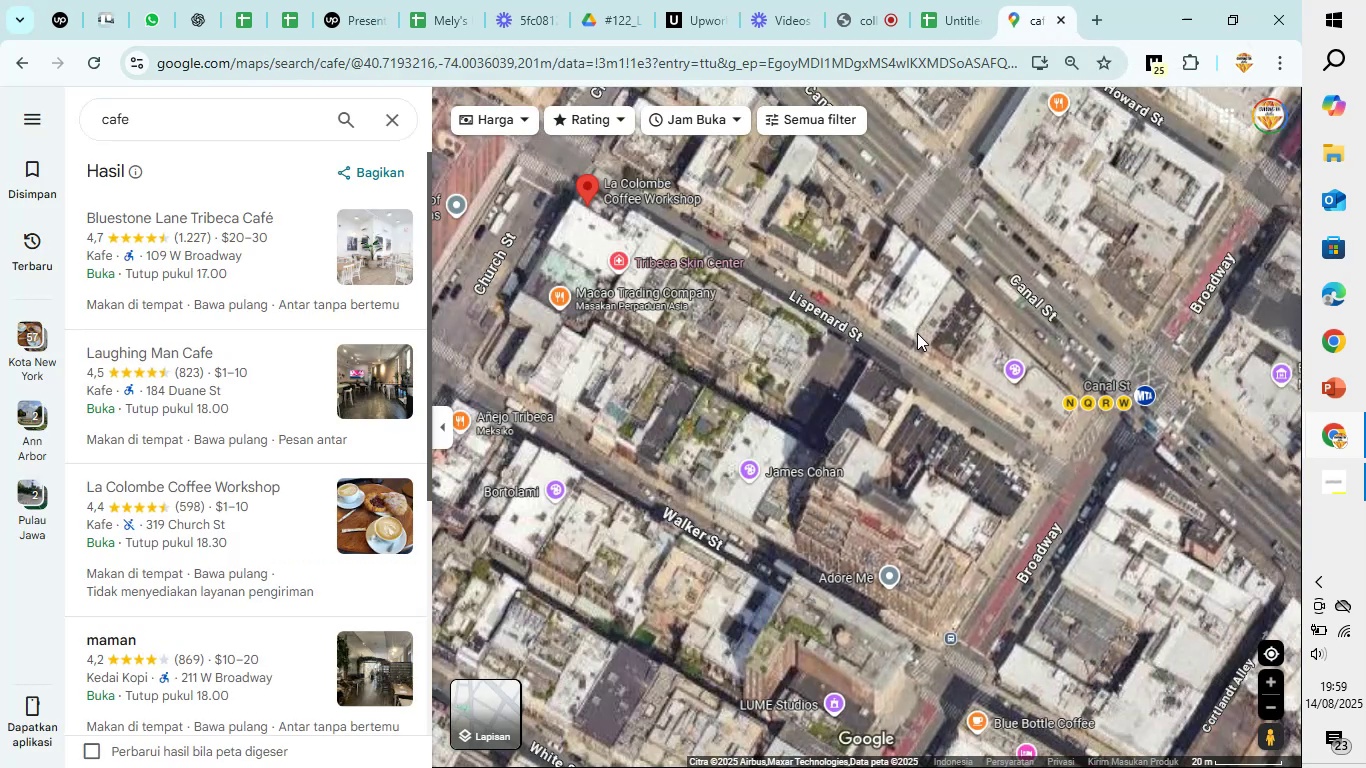 
scroll: coordinate [917, 333], scroll_direction: down, amount: 2.0
 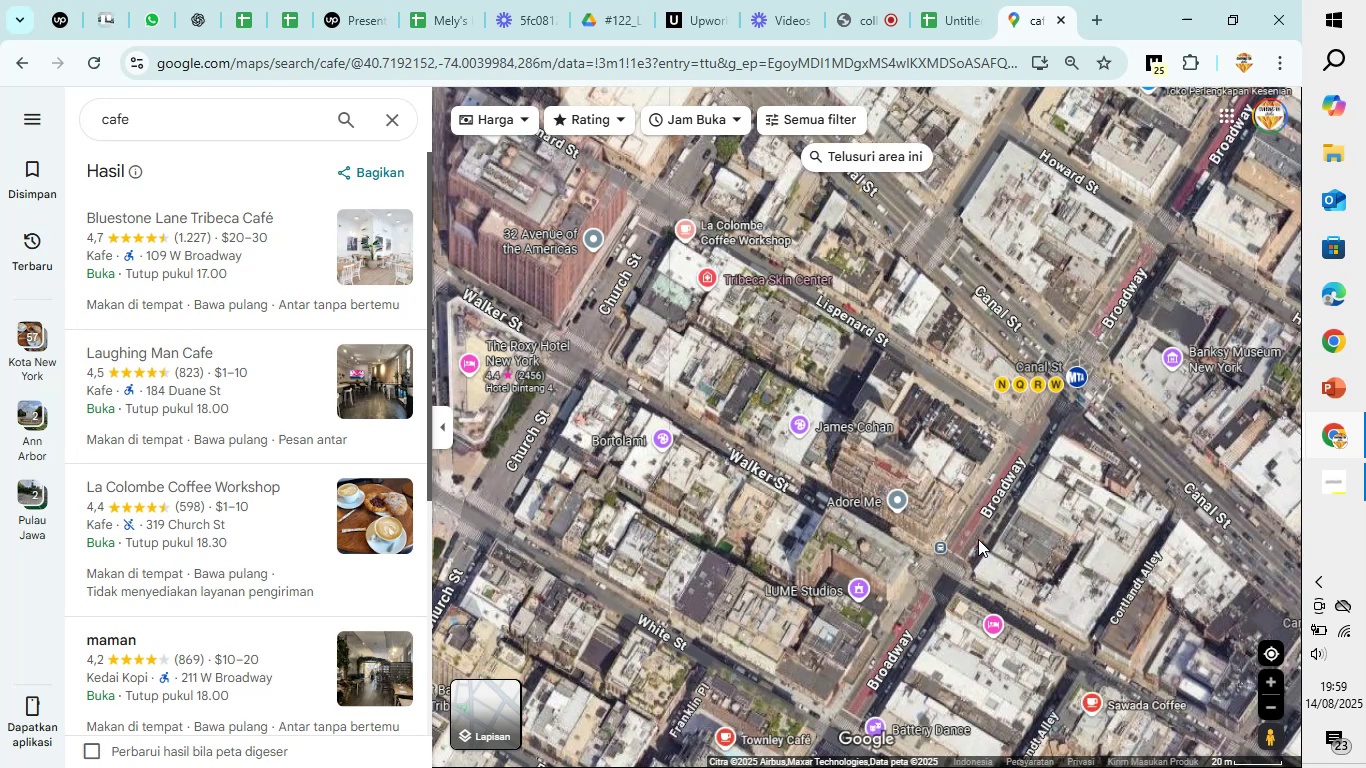 
left_click_drag(start_coordinate=[772, 363], to_coordinate=[1228, 15])
 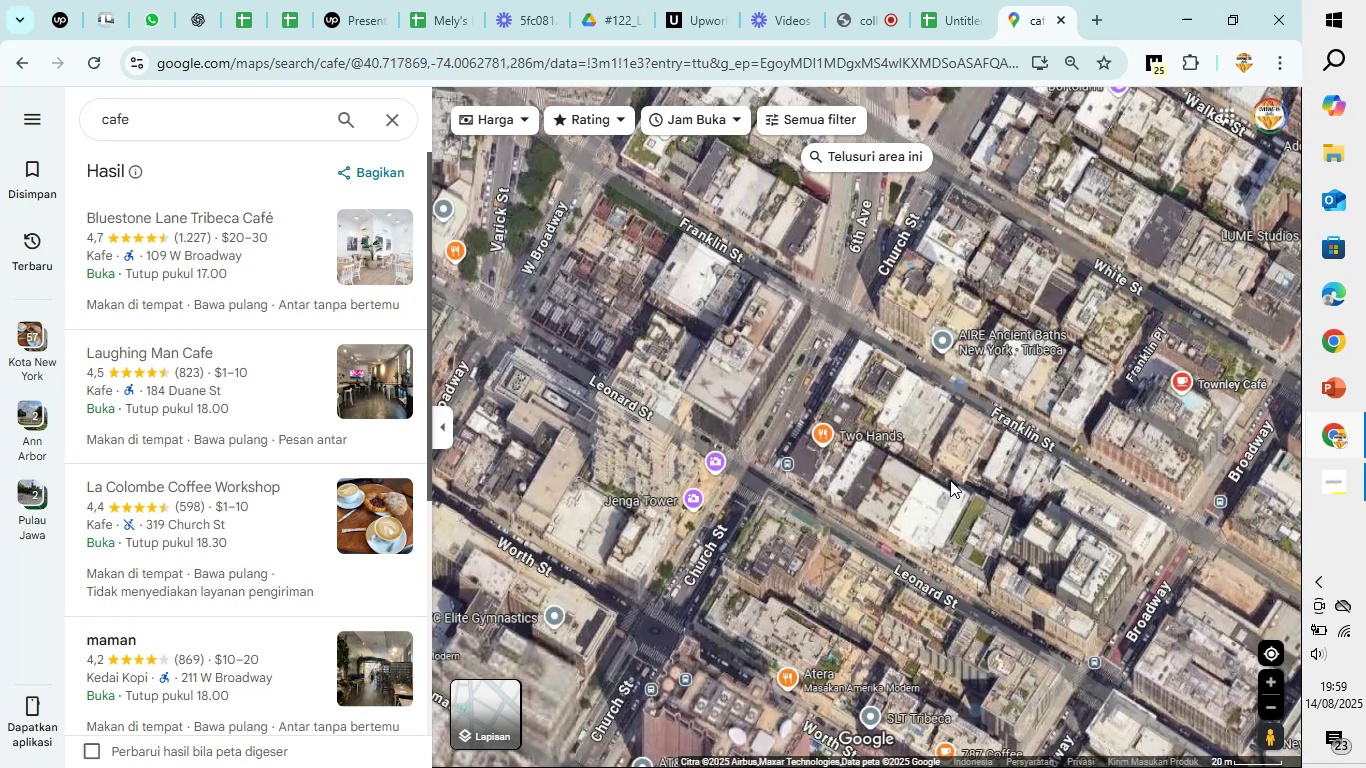 
left_click_drag(start_coordinate=[901, 493], to_coordinate=[1095, 160])
 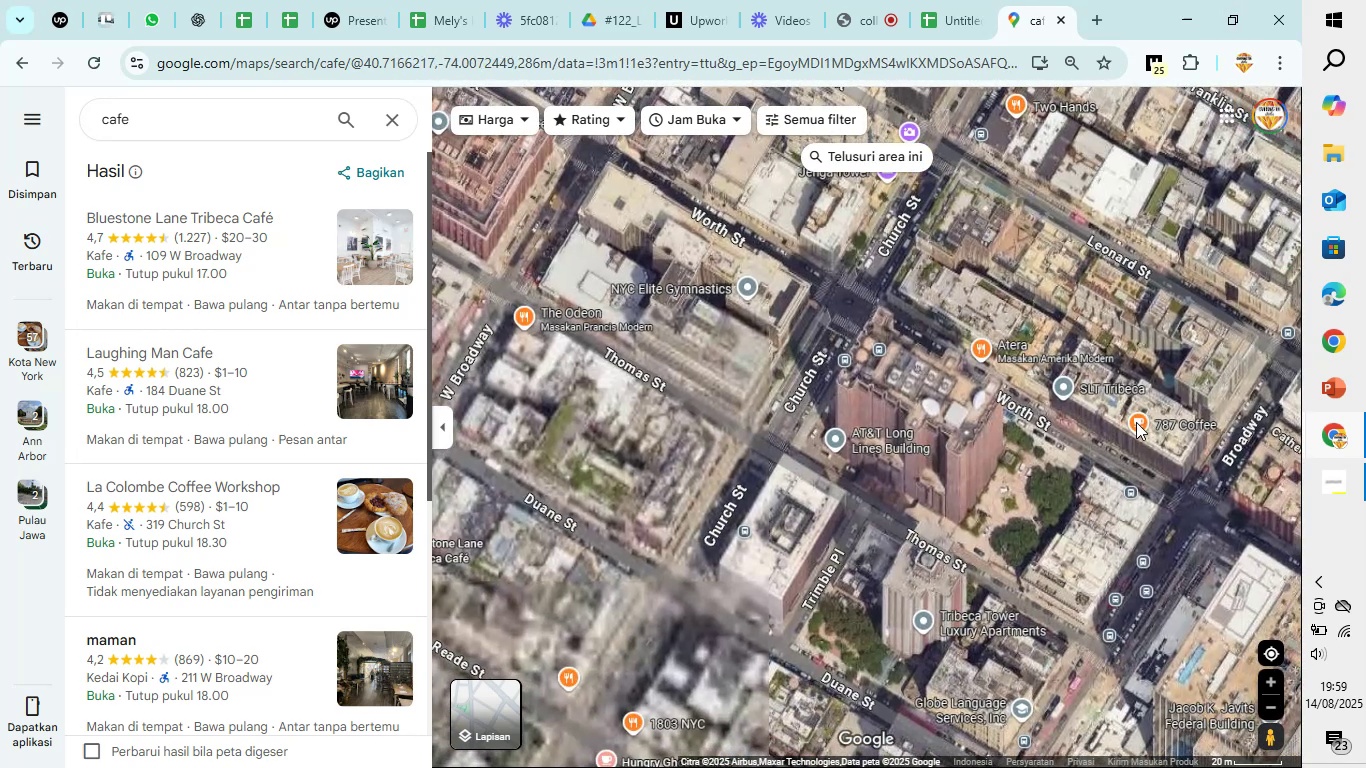 
left_click([1136, 424])
 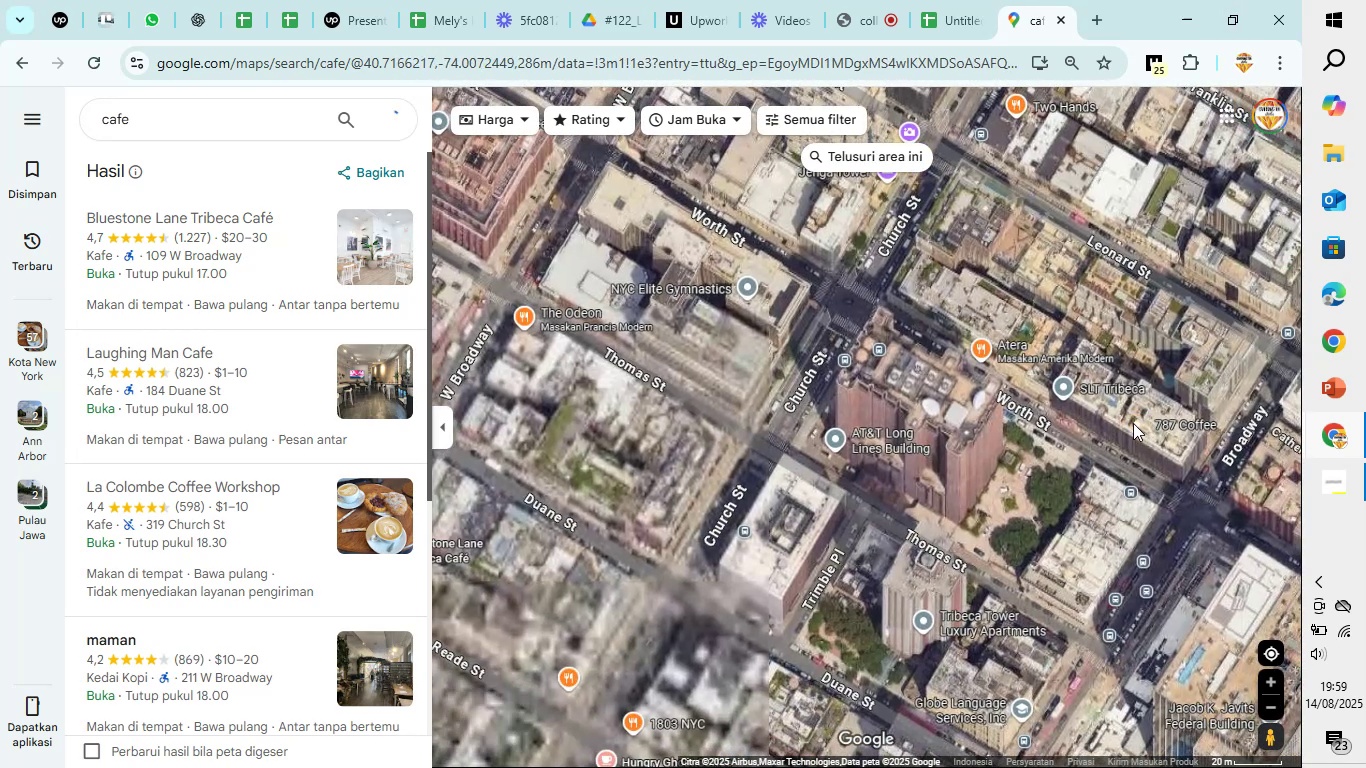 
mouse_move([1154, 408])
 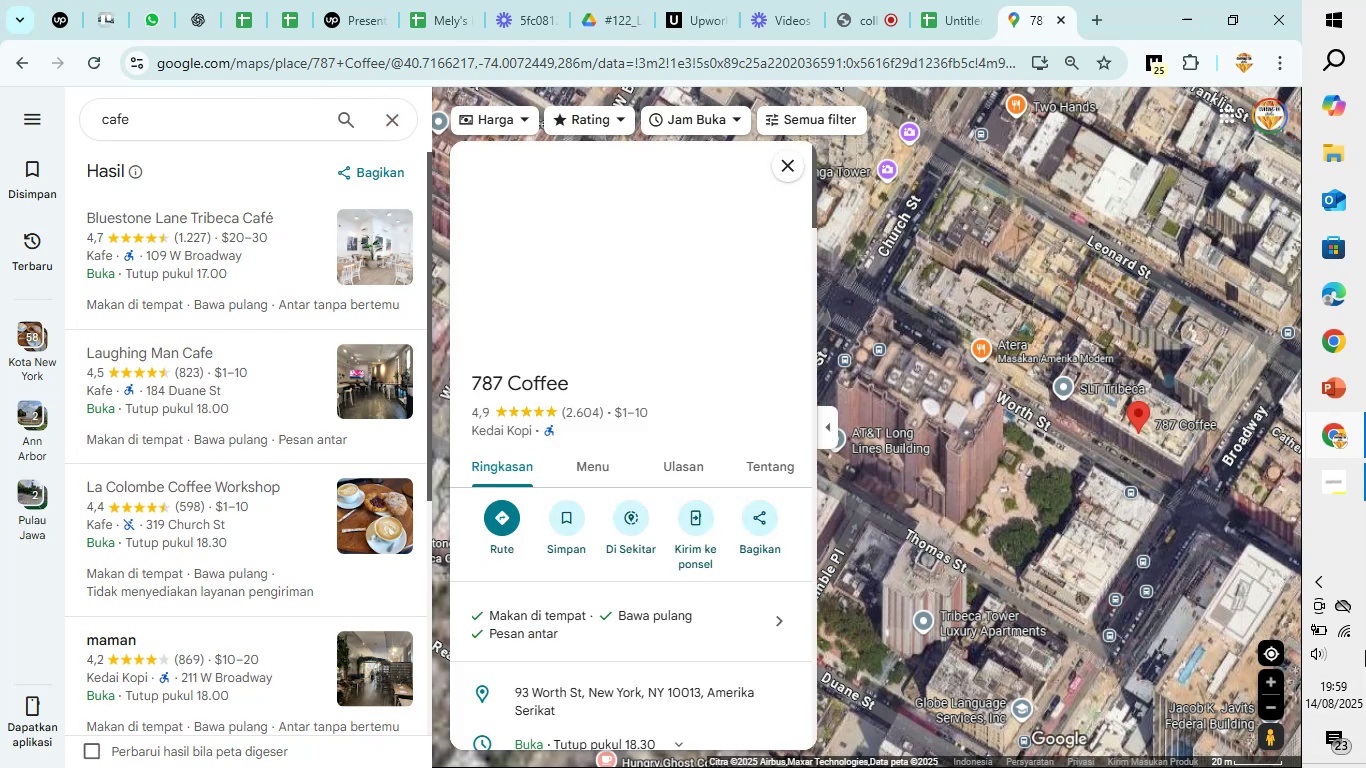 
scroll: coordinate [607, 588], scroll_direction: down, amount: 2.0
 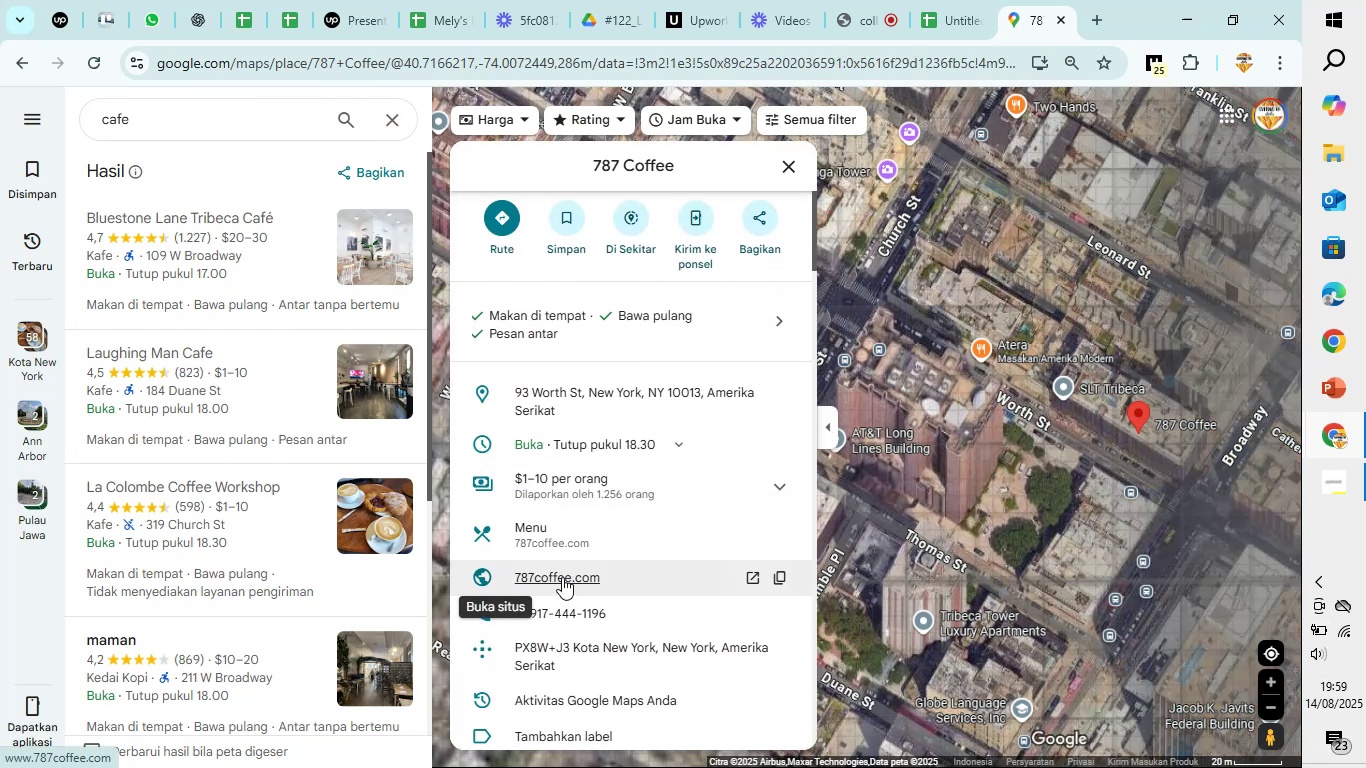 
left_click([562, 577])
 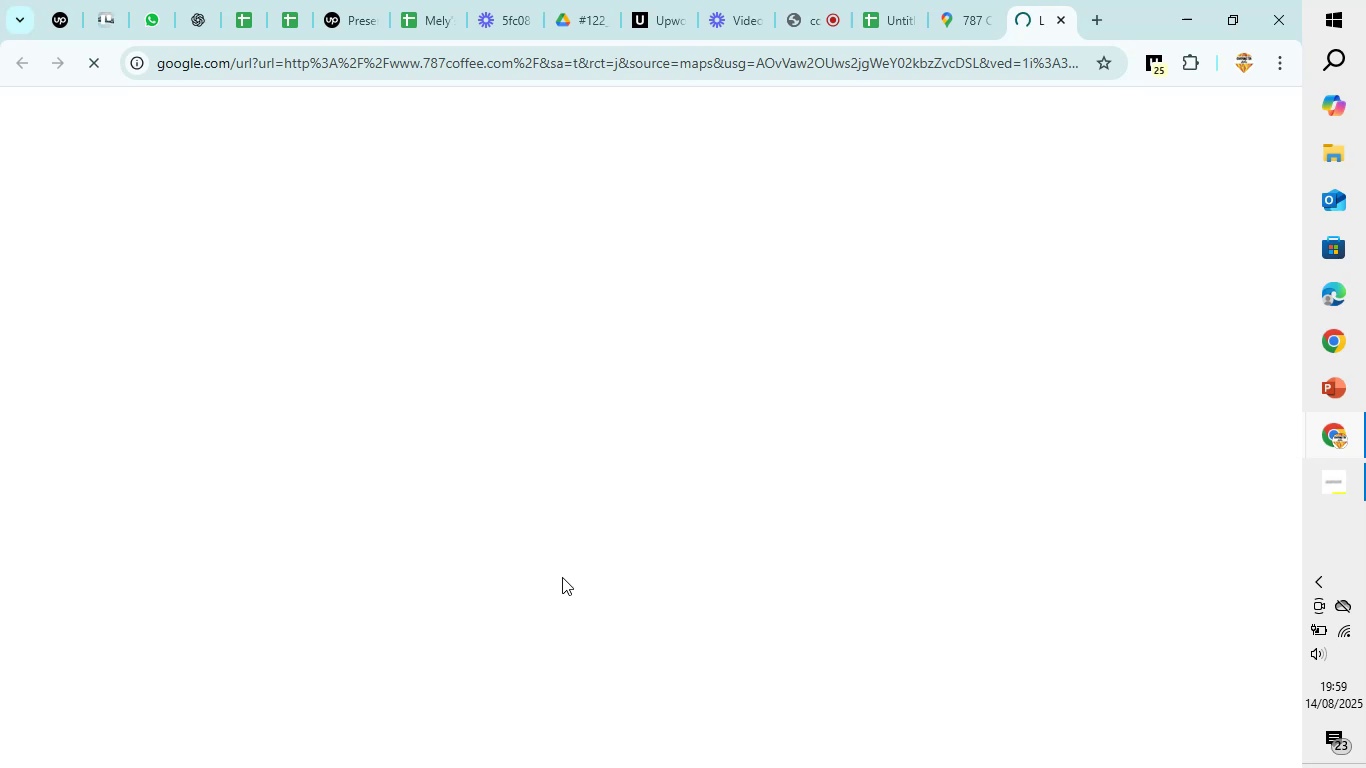 
wait(8.48)
 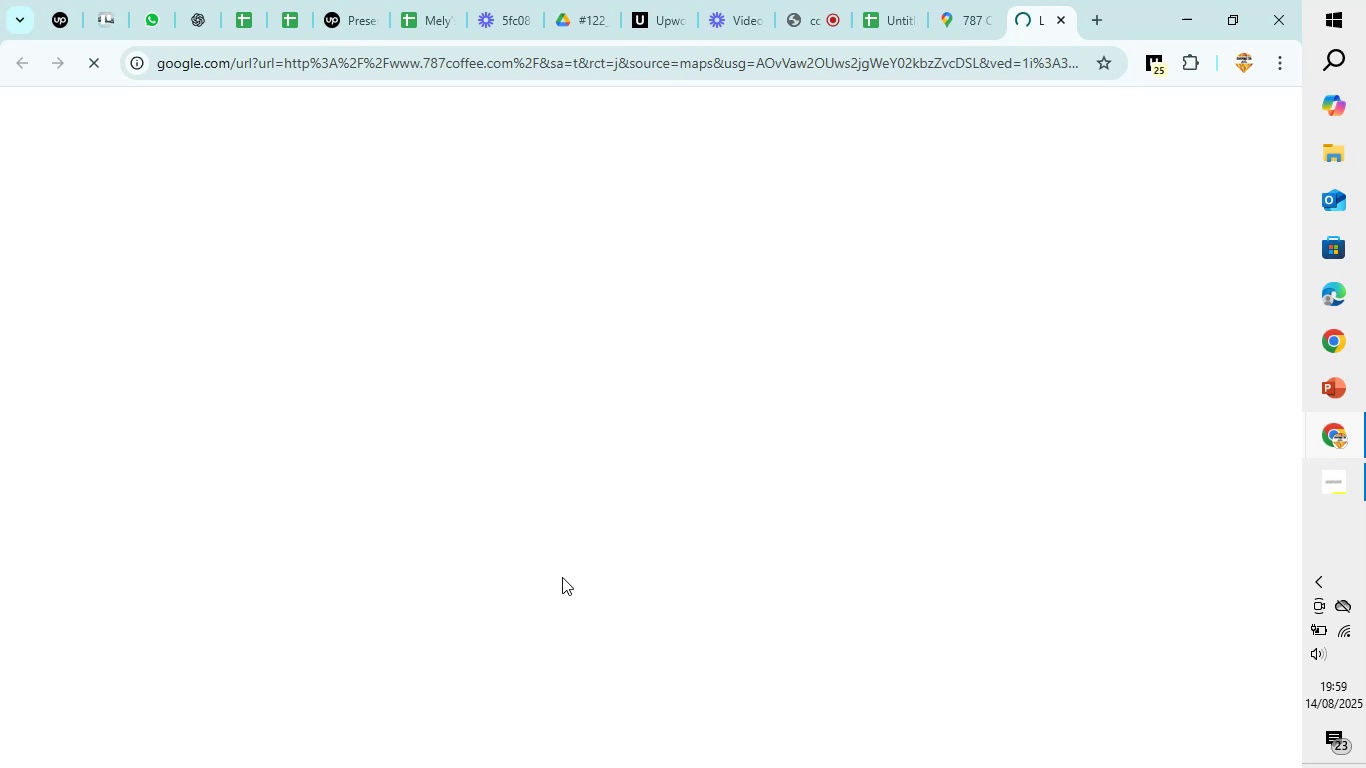 
left_click([960, 0])
 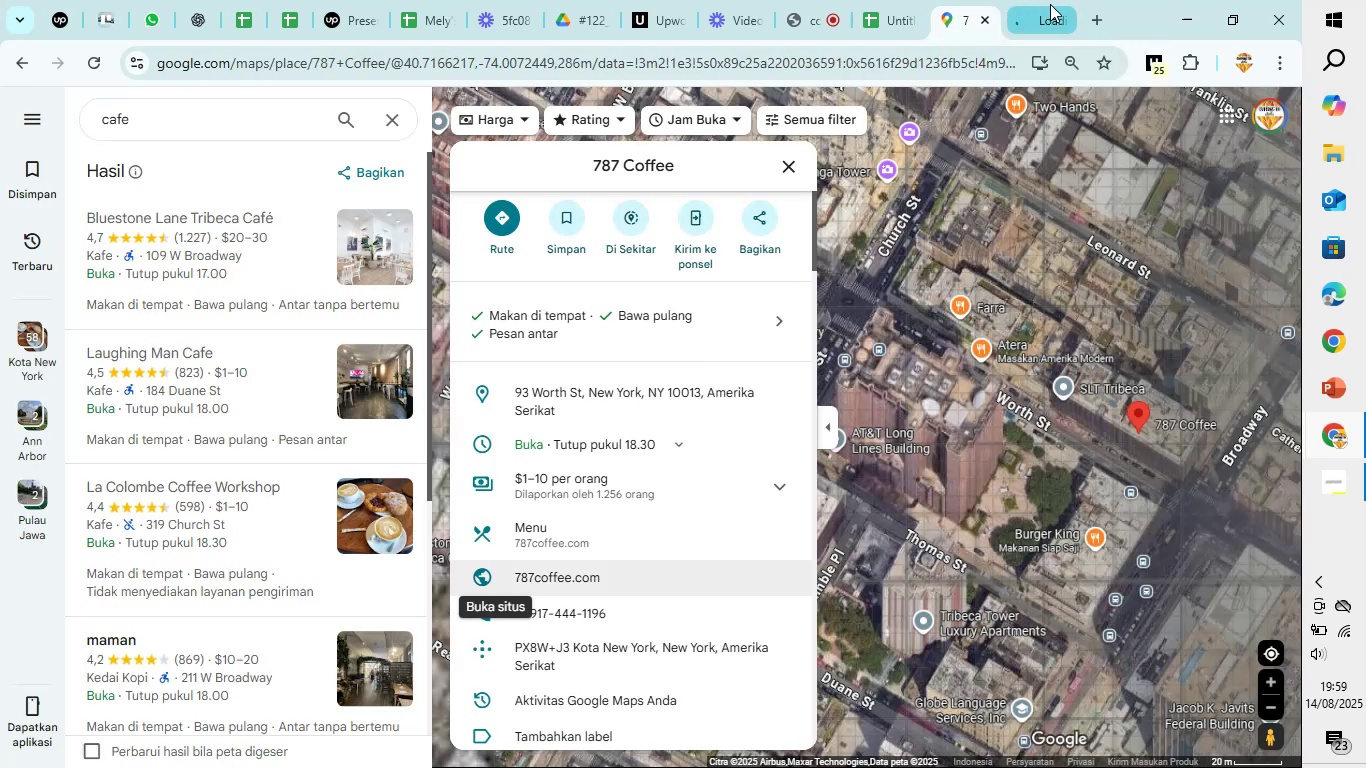 
left_click([1050, 4])
 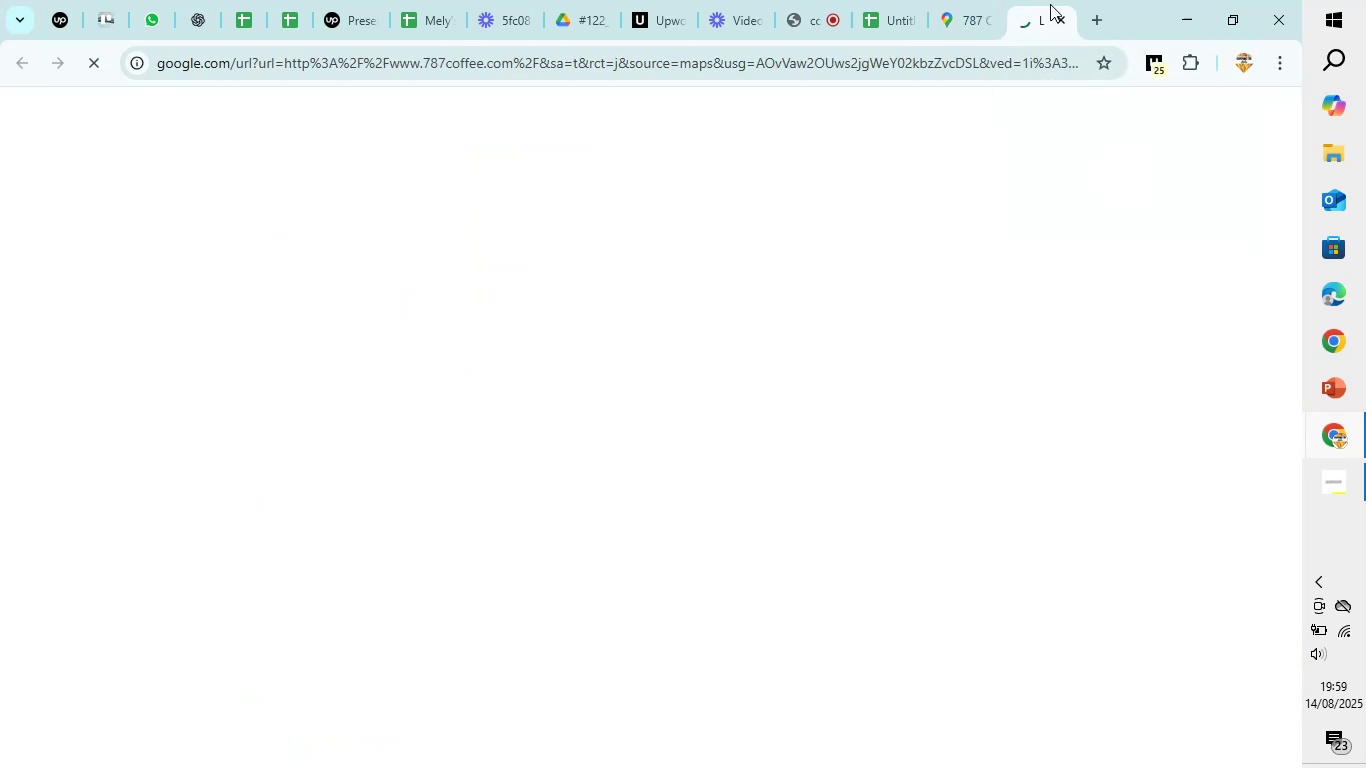 
wait(6.68)
 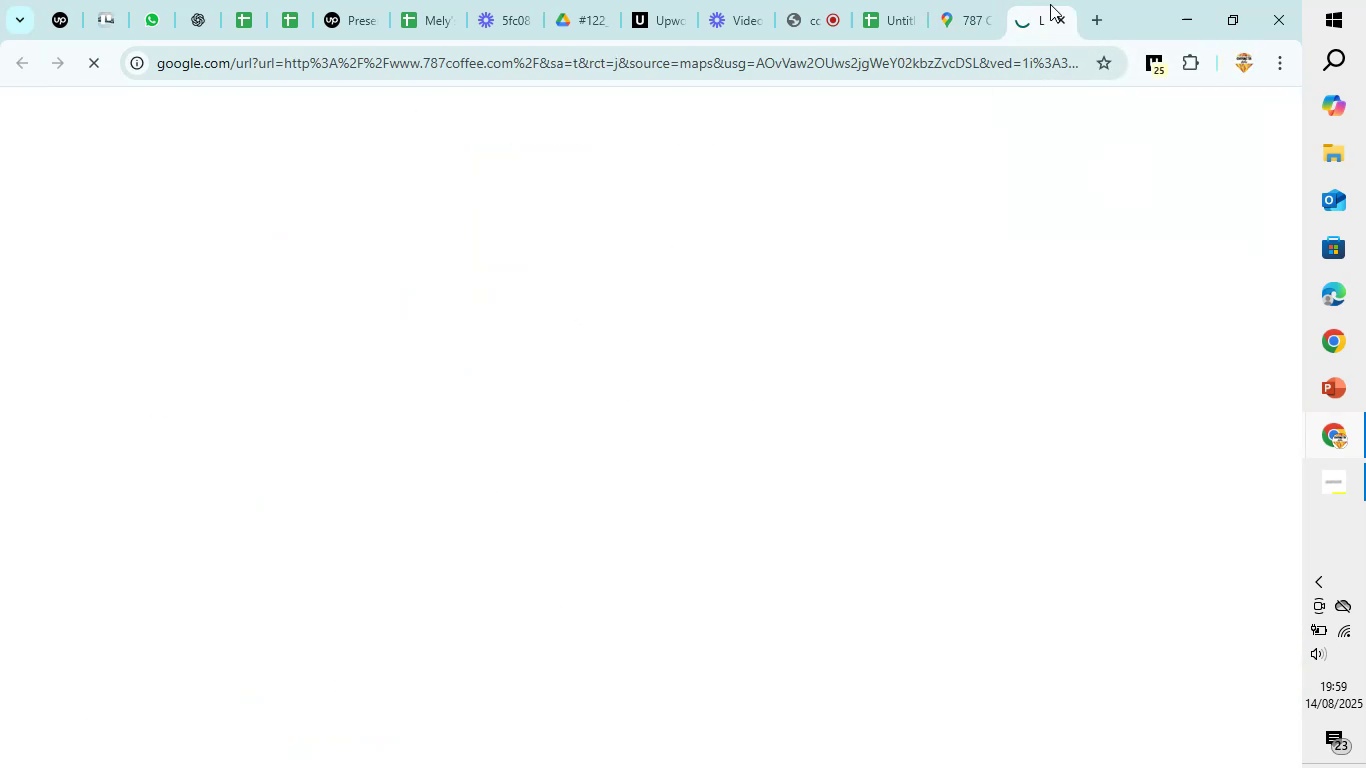 
left_click([975, 0])
 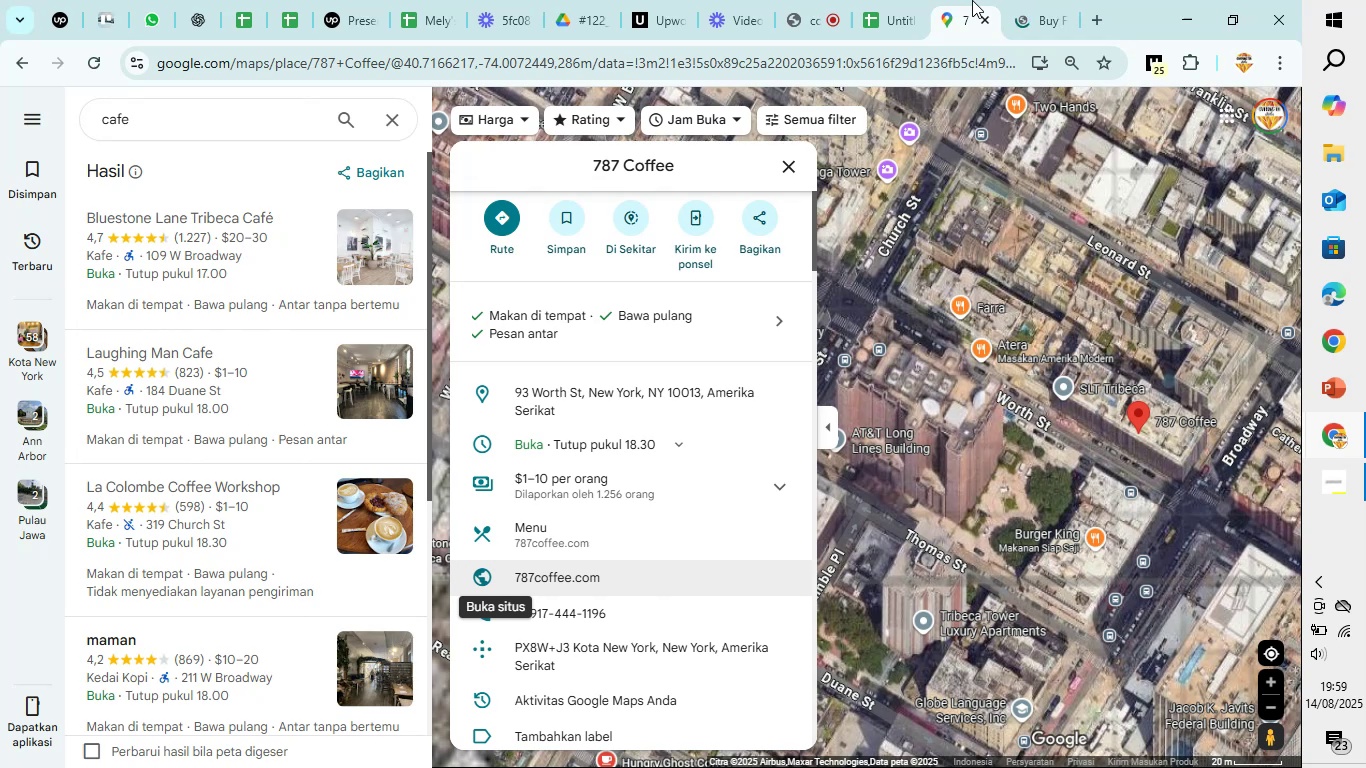 
wait(10.06)
 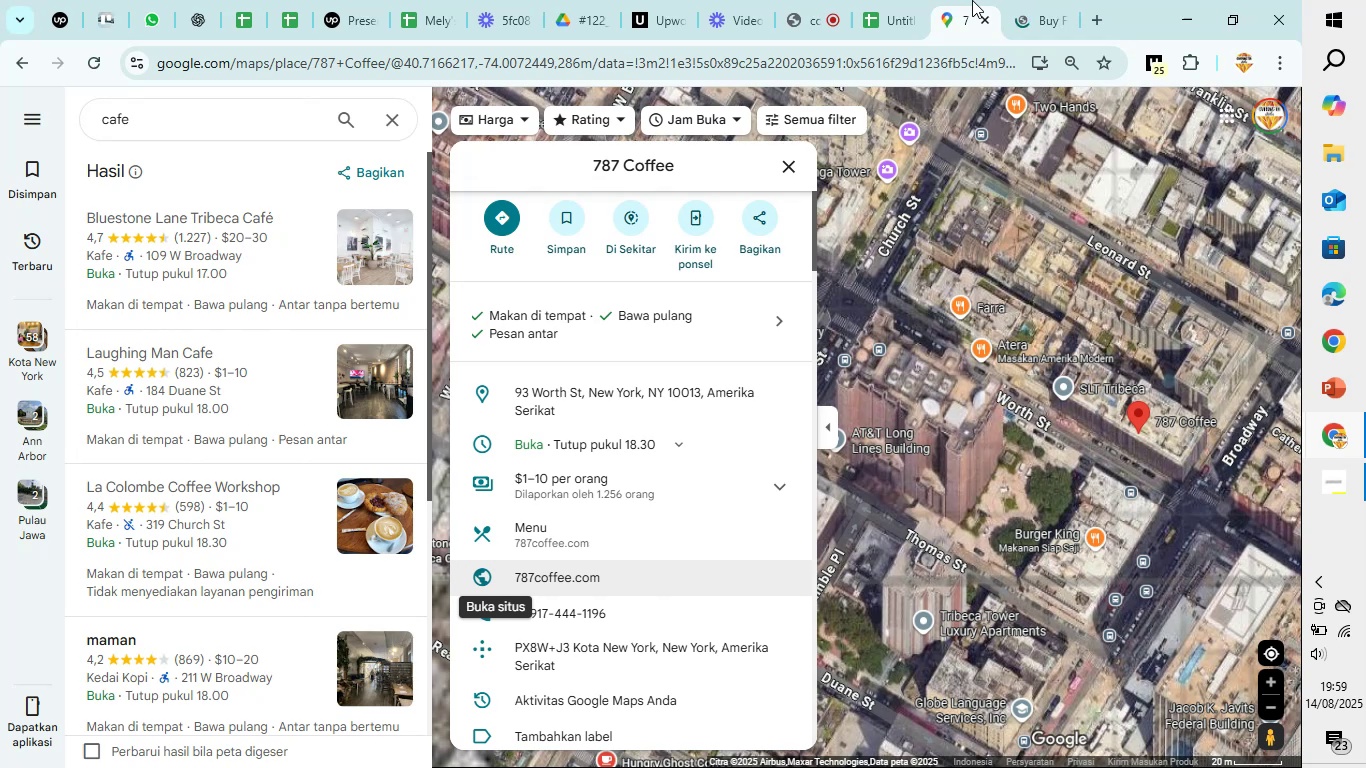 
left_click([906, 0])
 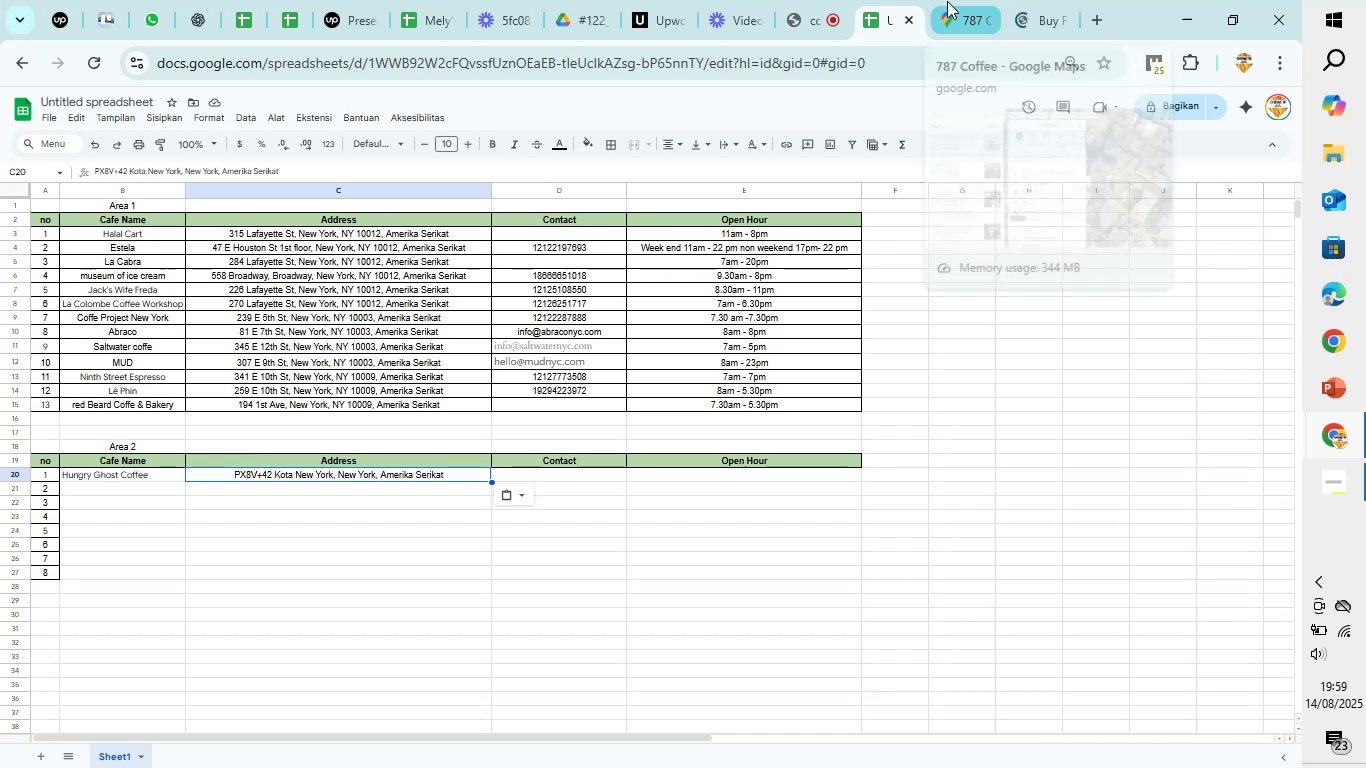 
wait(8.54)
 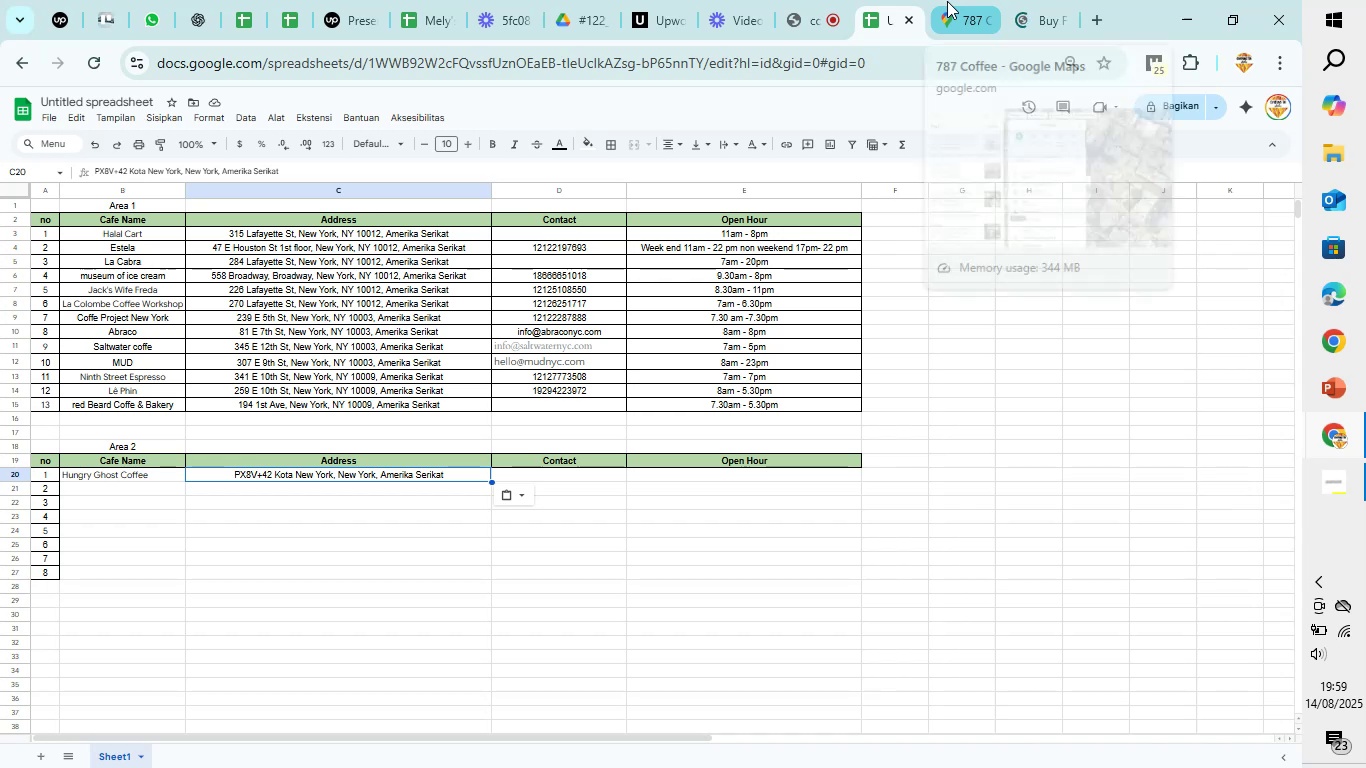 
left_click([948, 0])
 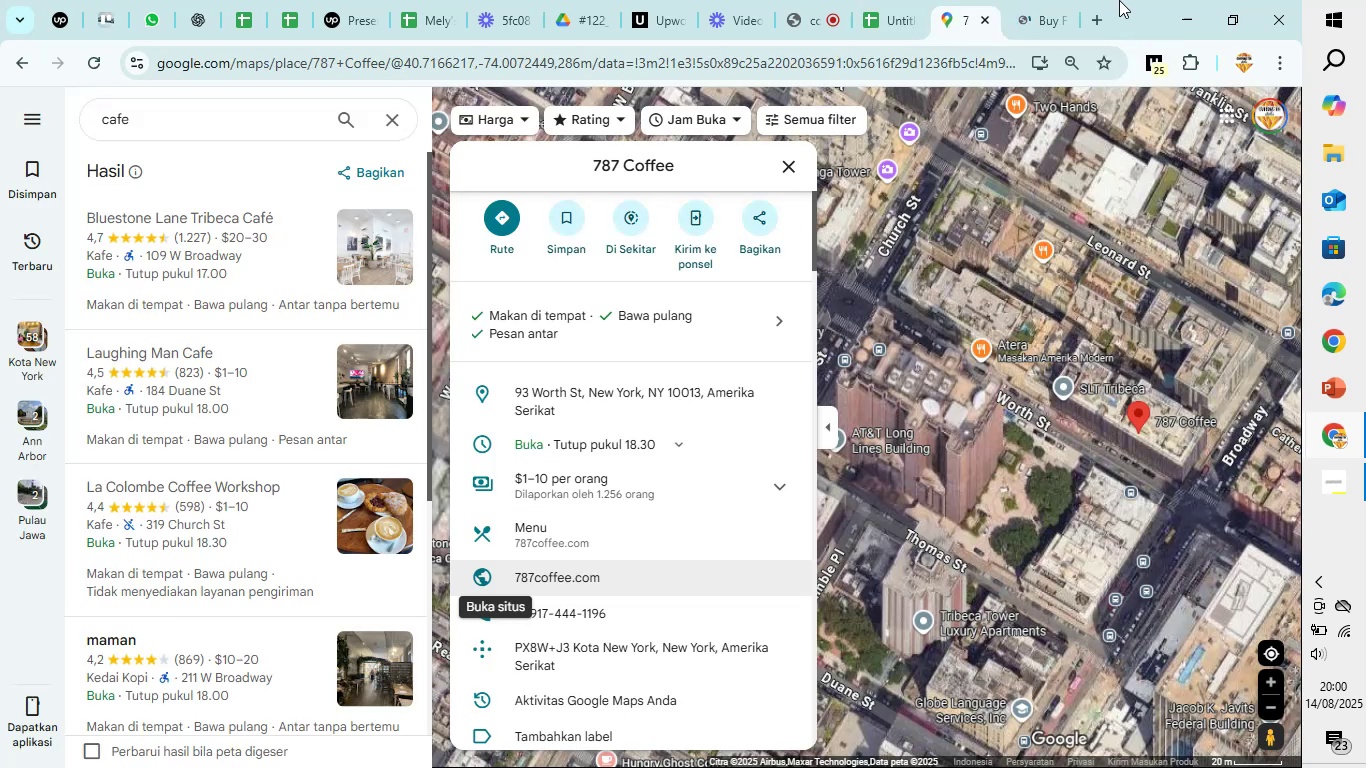 
left_click([1036, 0])
 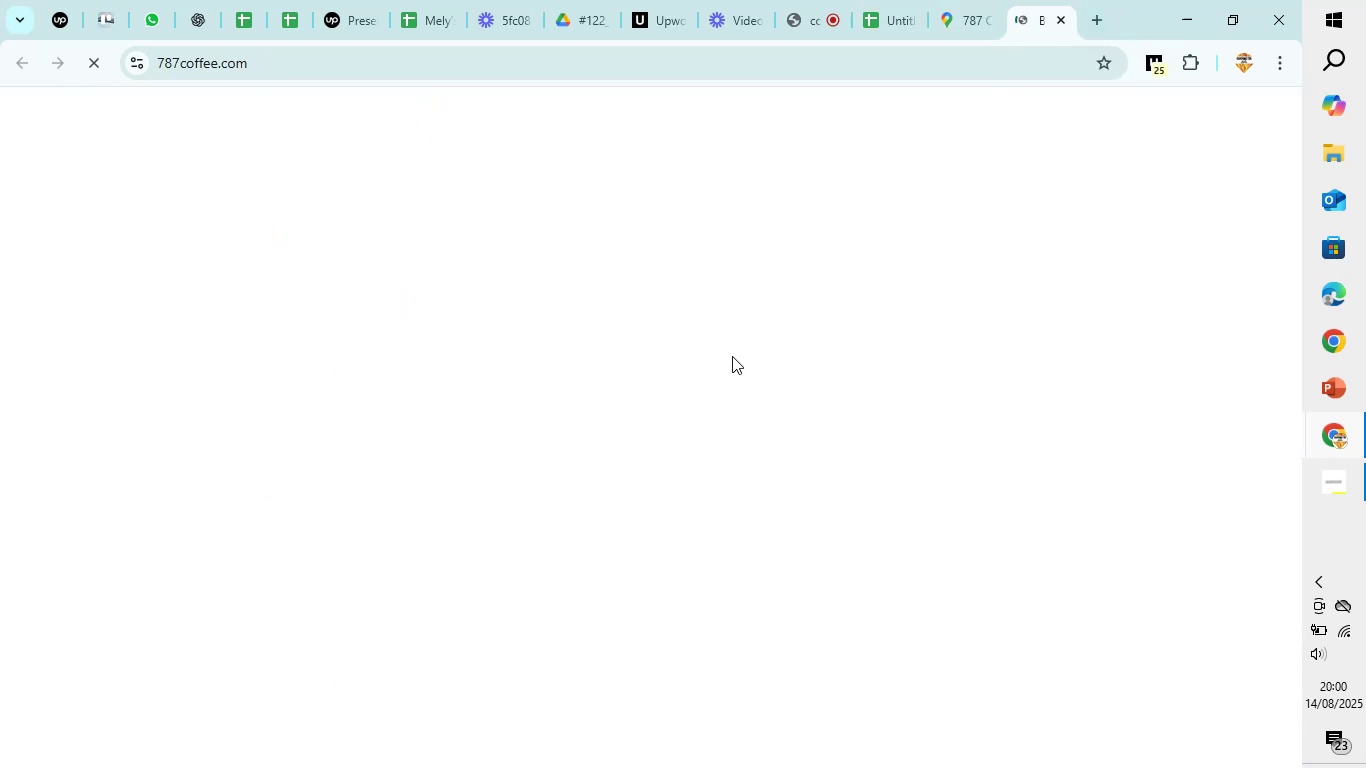 
scroll: coordinate [732, 352], scroll_direction: down, amount: 13.0
 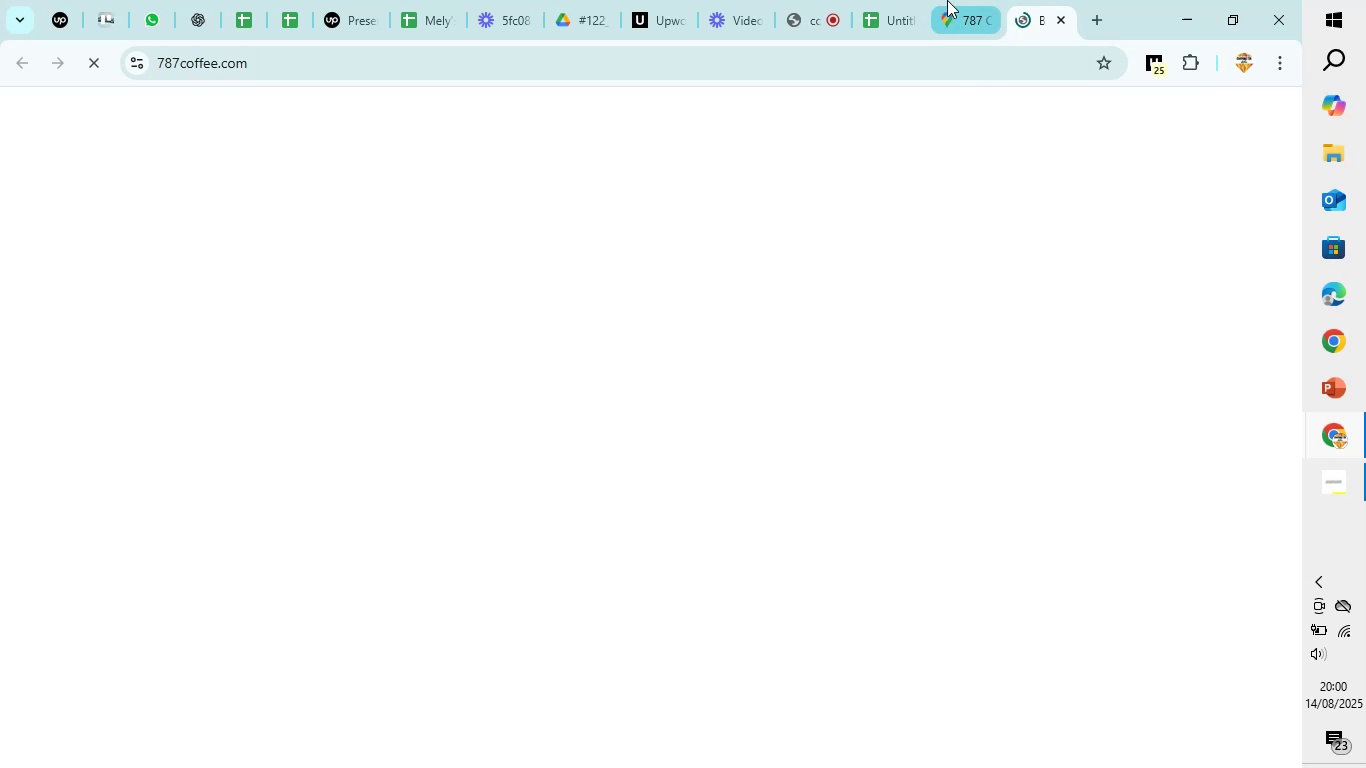 
left_click([959, 0])
 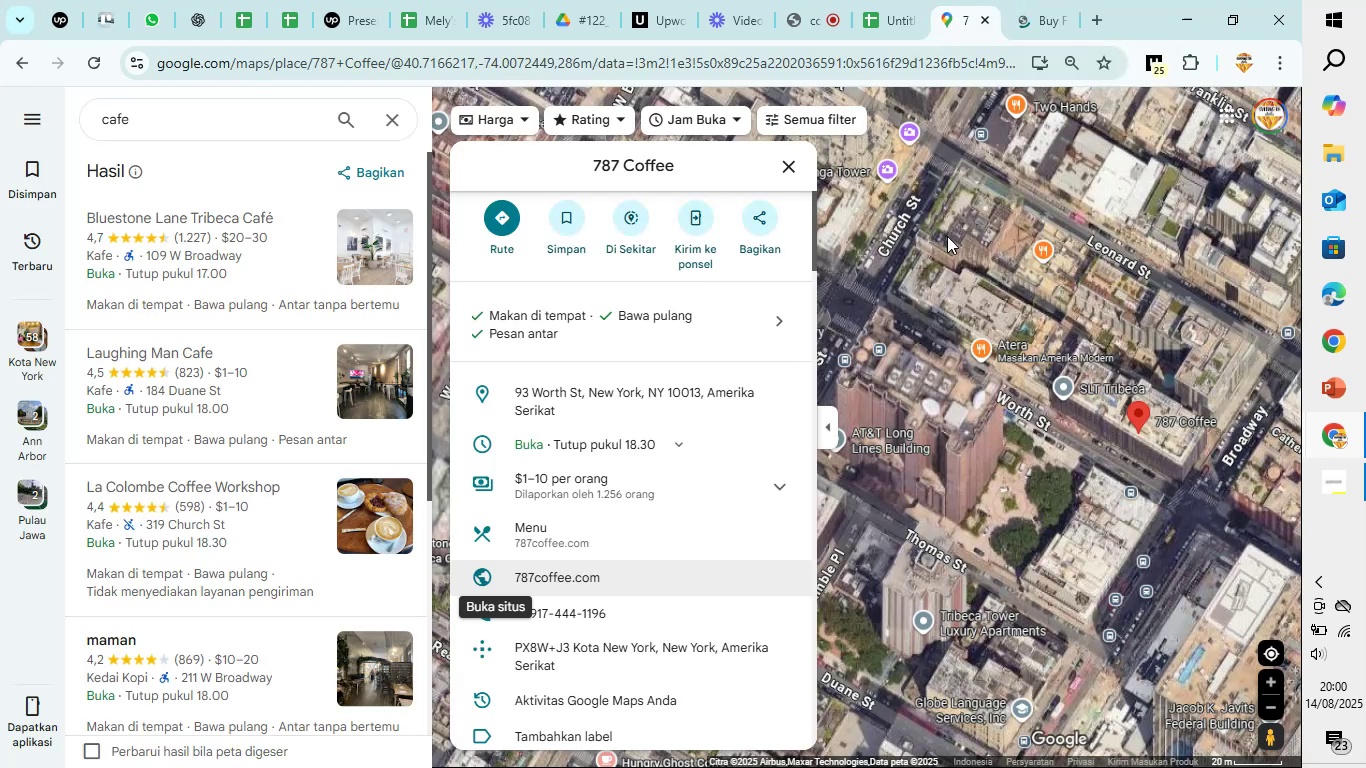 
left_click([950, 275])
 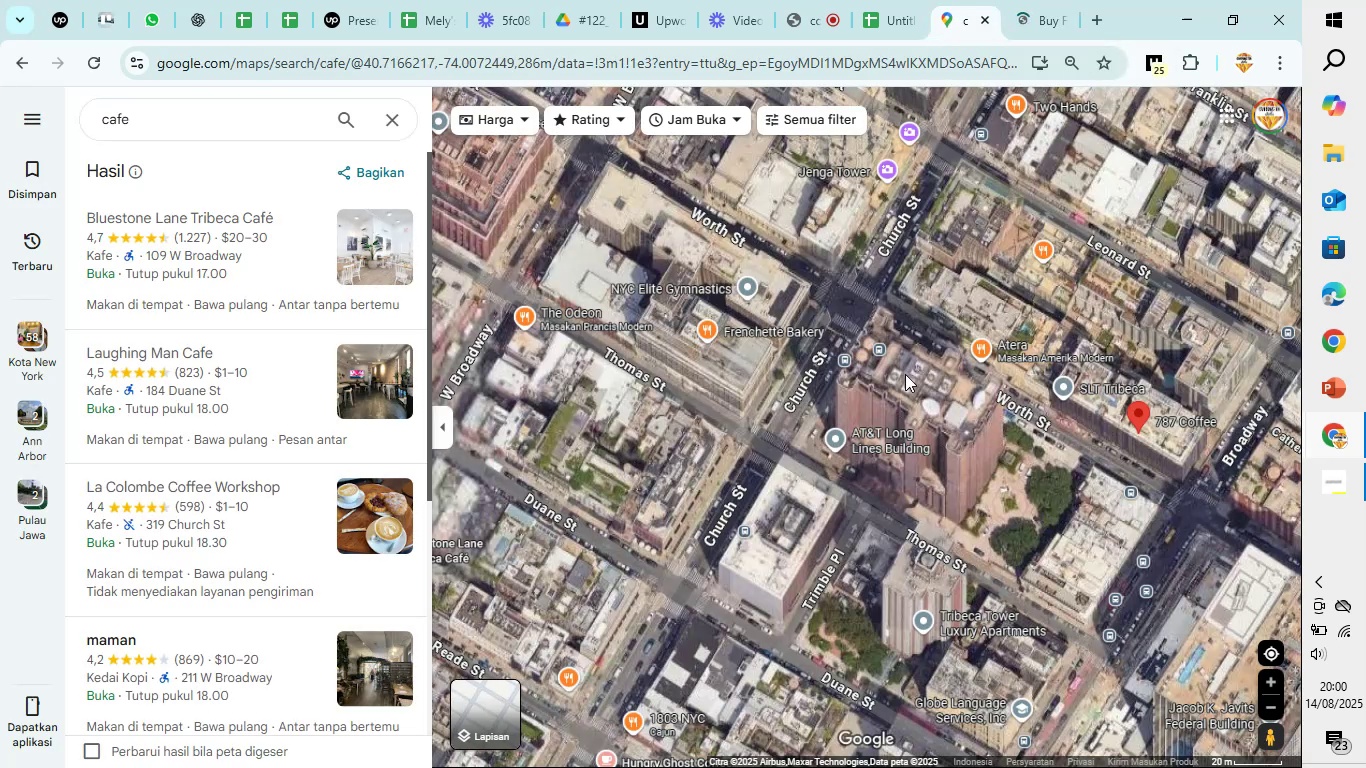 
left_click_drag(start_coordinate=[879, 470], to_coordinate=[795, 260])
 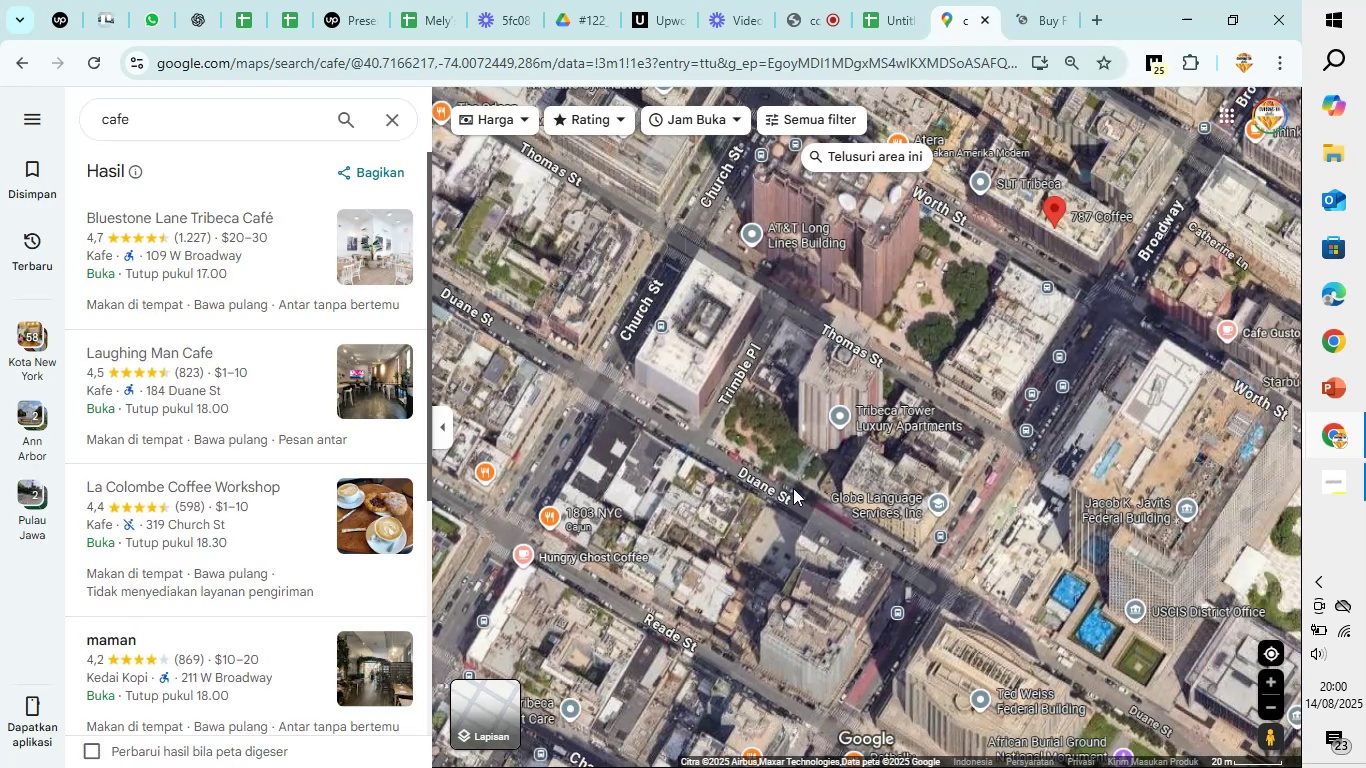 
left_click_drag(start_coordinate=[793, 500], to_coordinate=[612, 226])
 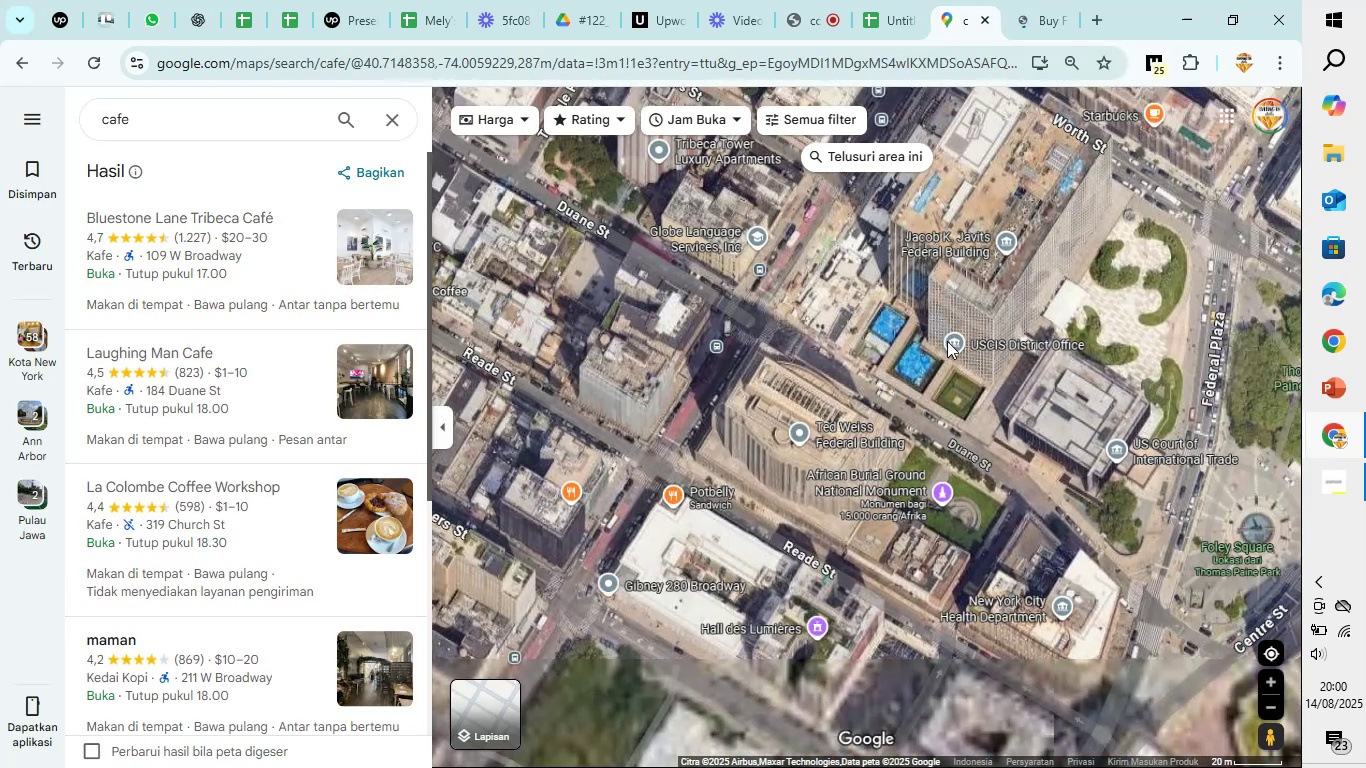 
scroll: coordinate [934, 339], scroll_direction: up, amount: 6.0
 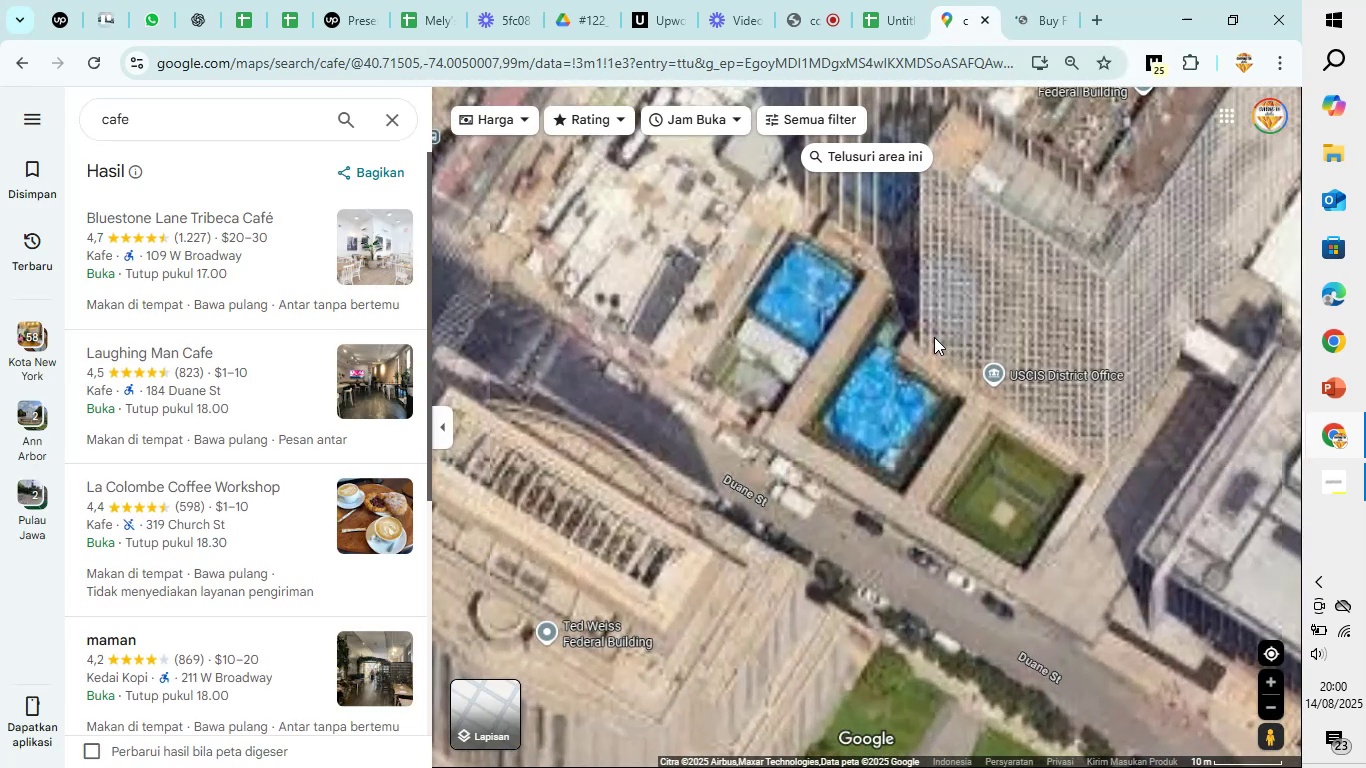 
scroll: coordinate [934, 337], scroll_direction: down, amount: 6.0
 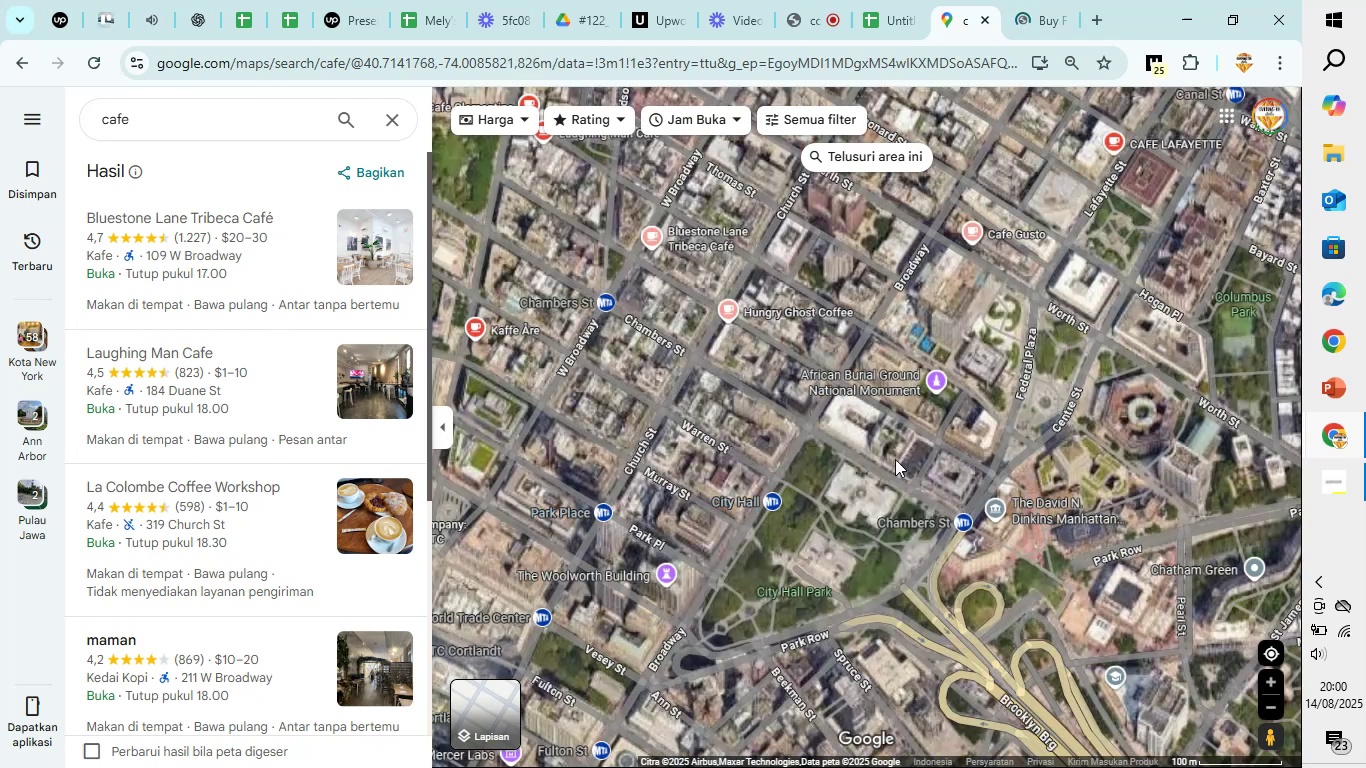 
wait(7.9)
 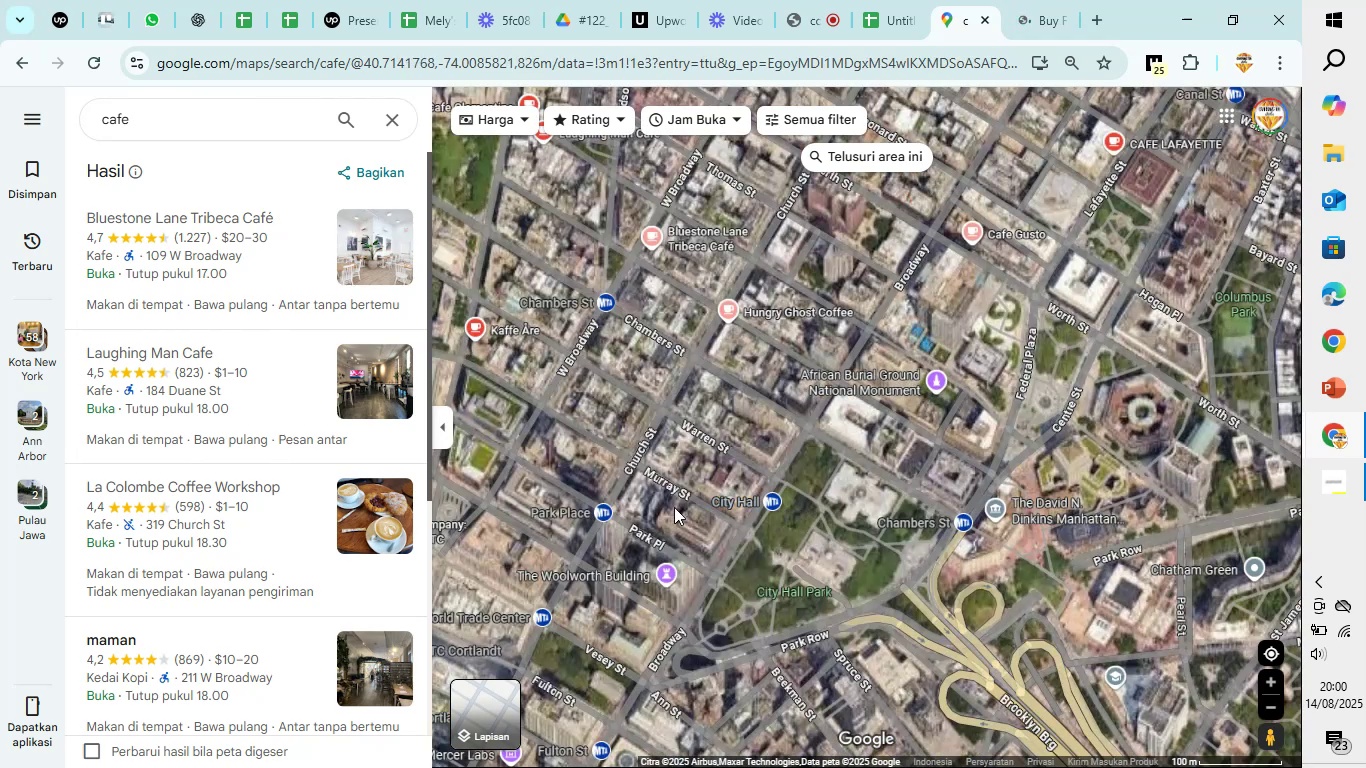 
scroll: coordinate [697, 404], scroll_direction: up, amount: 6.0
 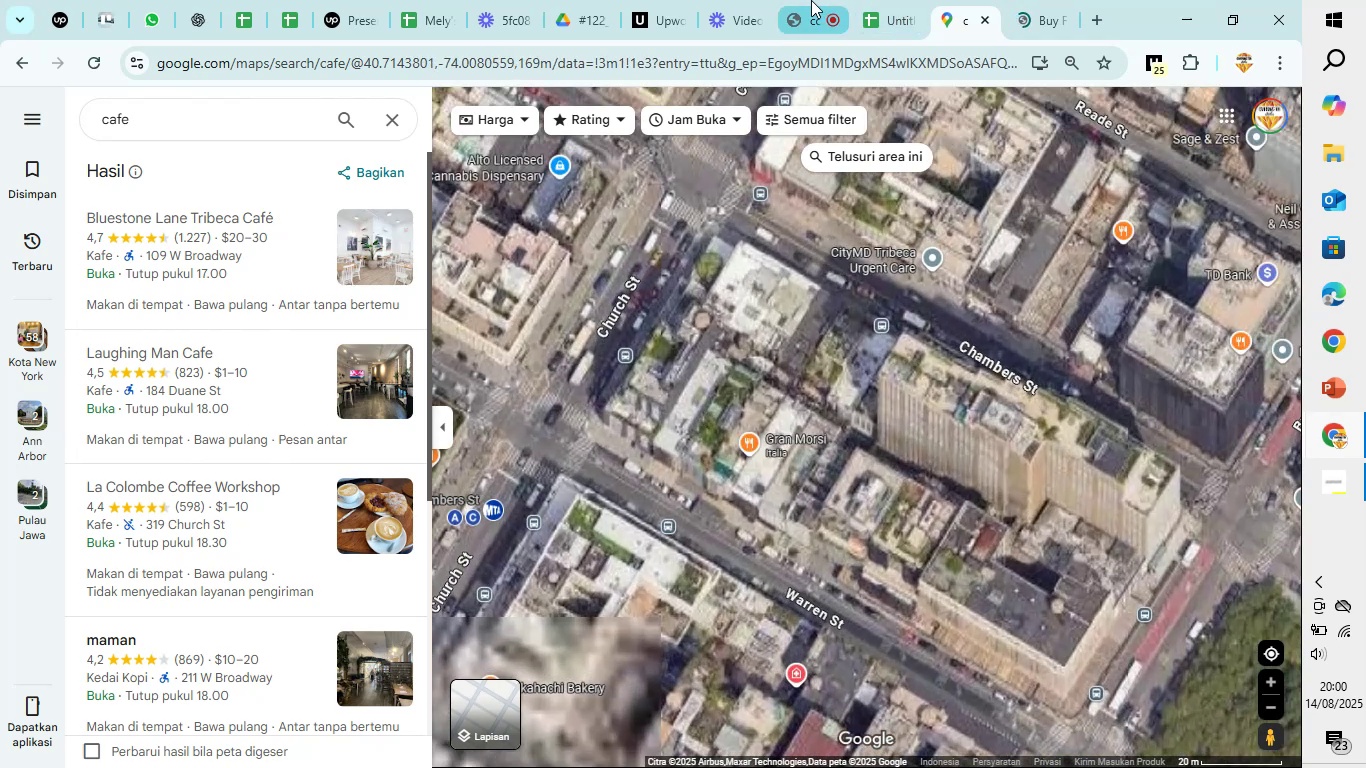 
left_click([811, 0])
 